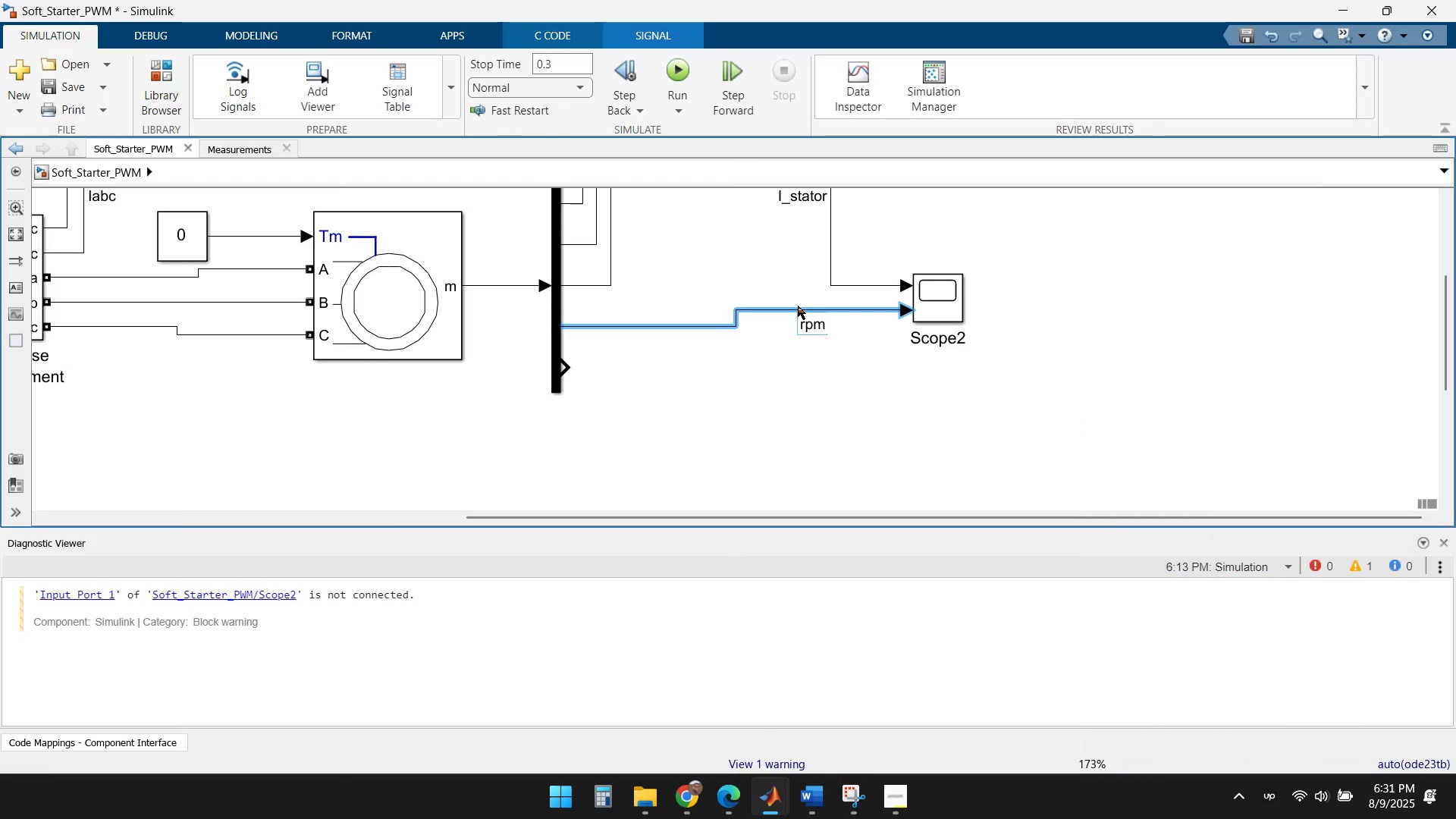 
key(Enter)
 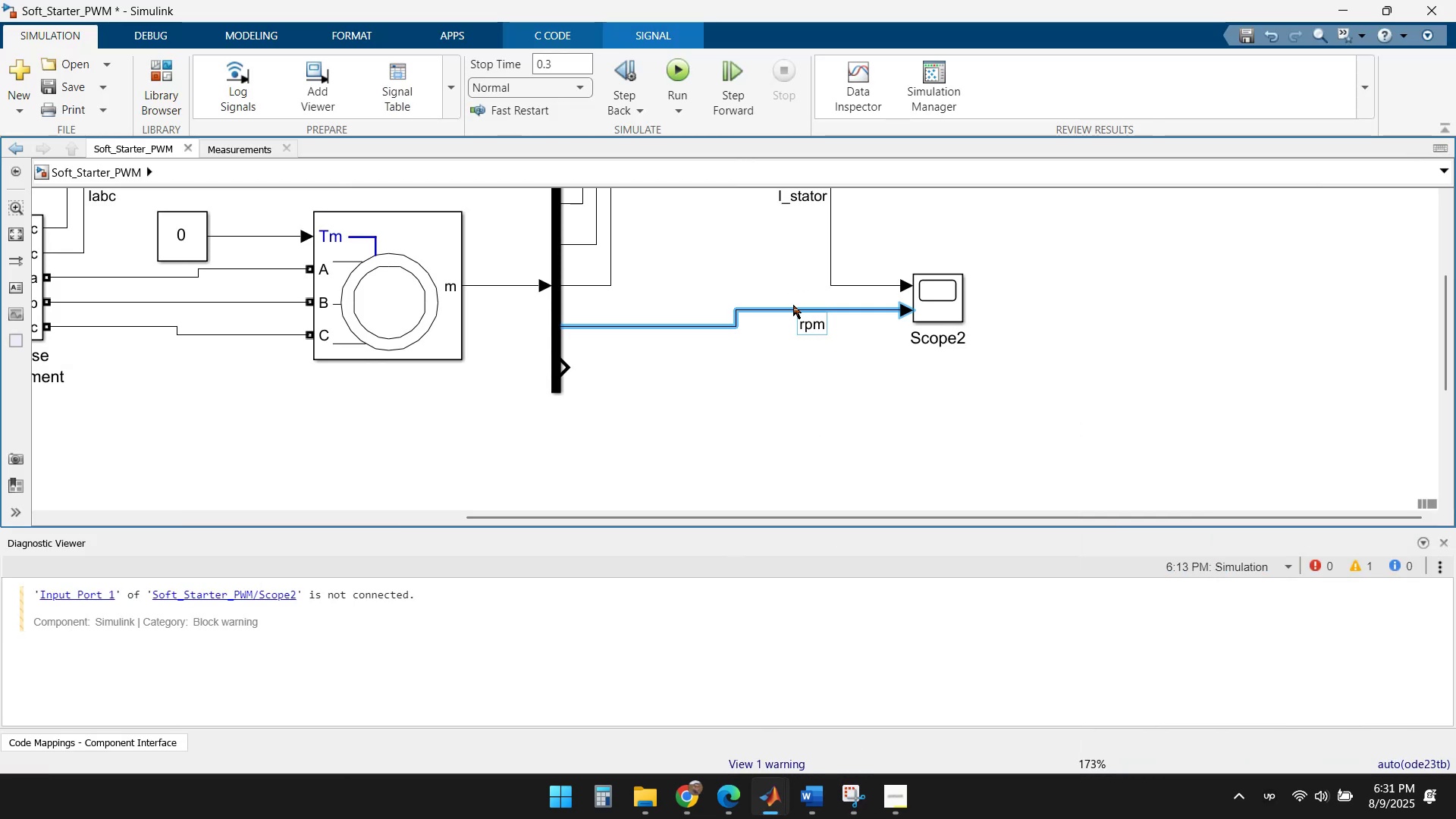 
left_click([768, 388])
 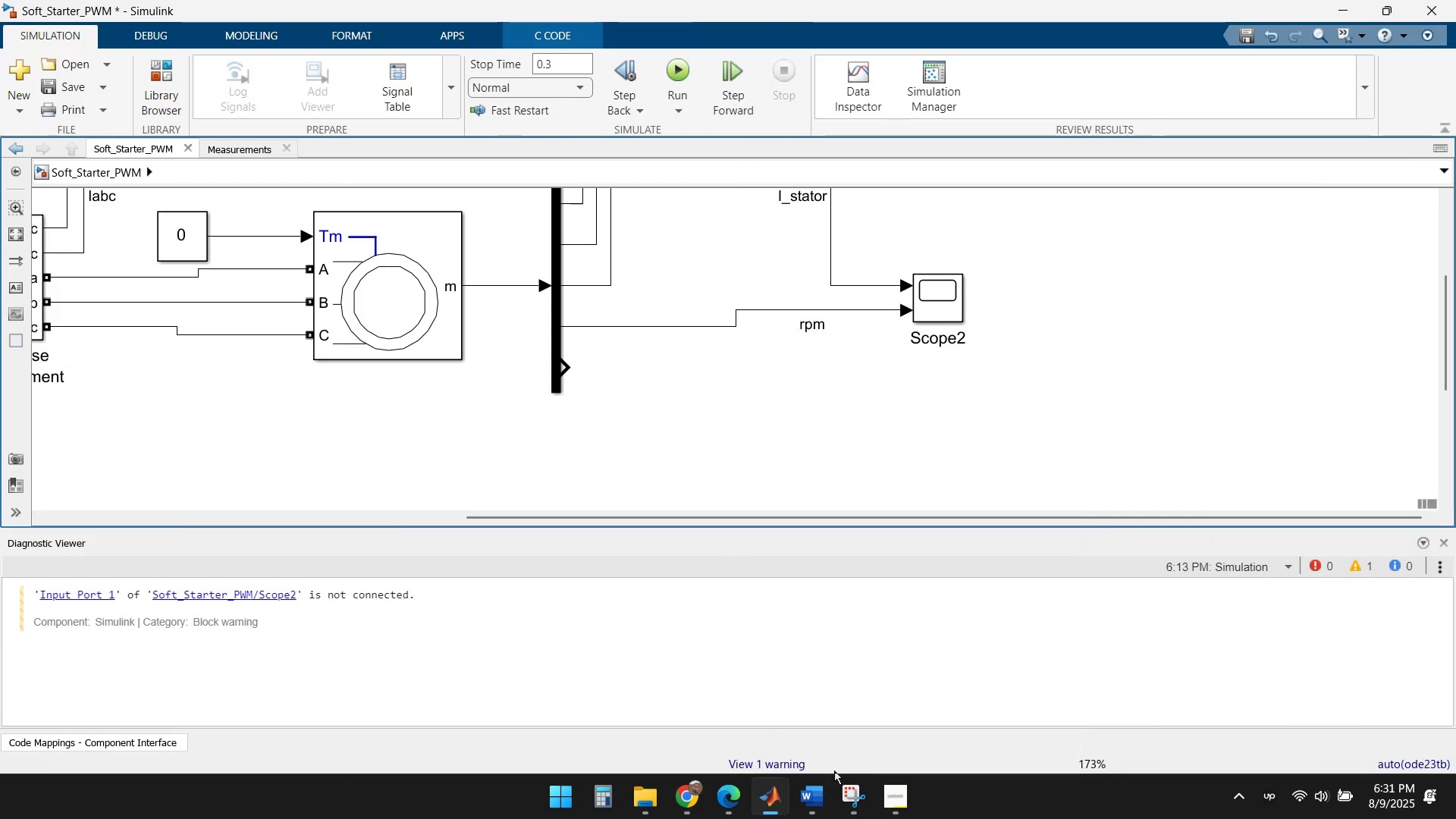 
left_click([856, 797])
 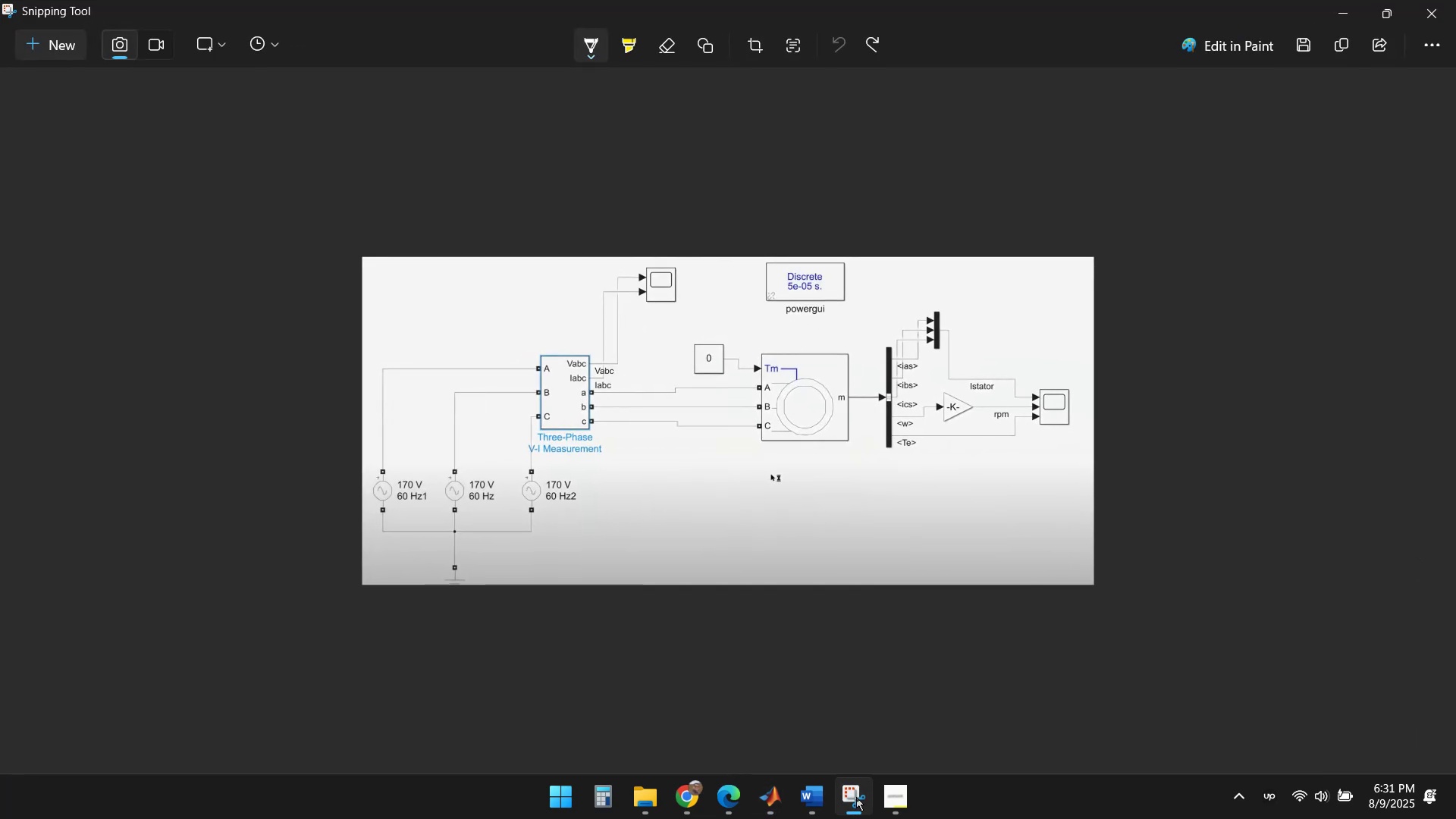 
left_click([856, 797])
 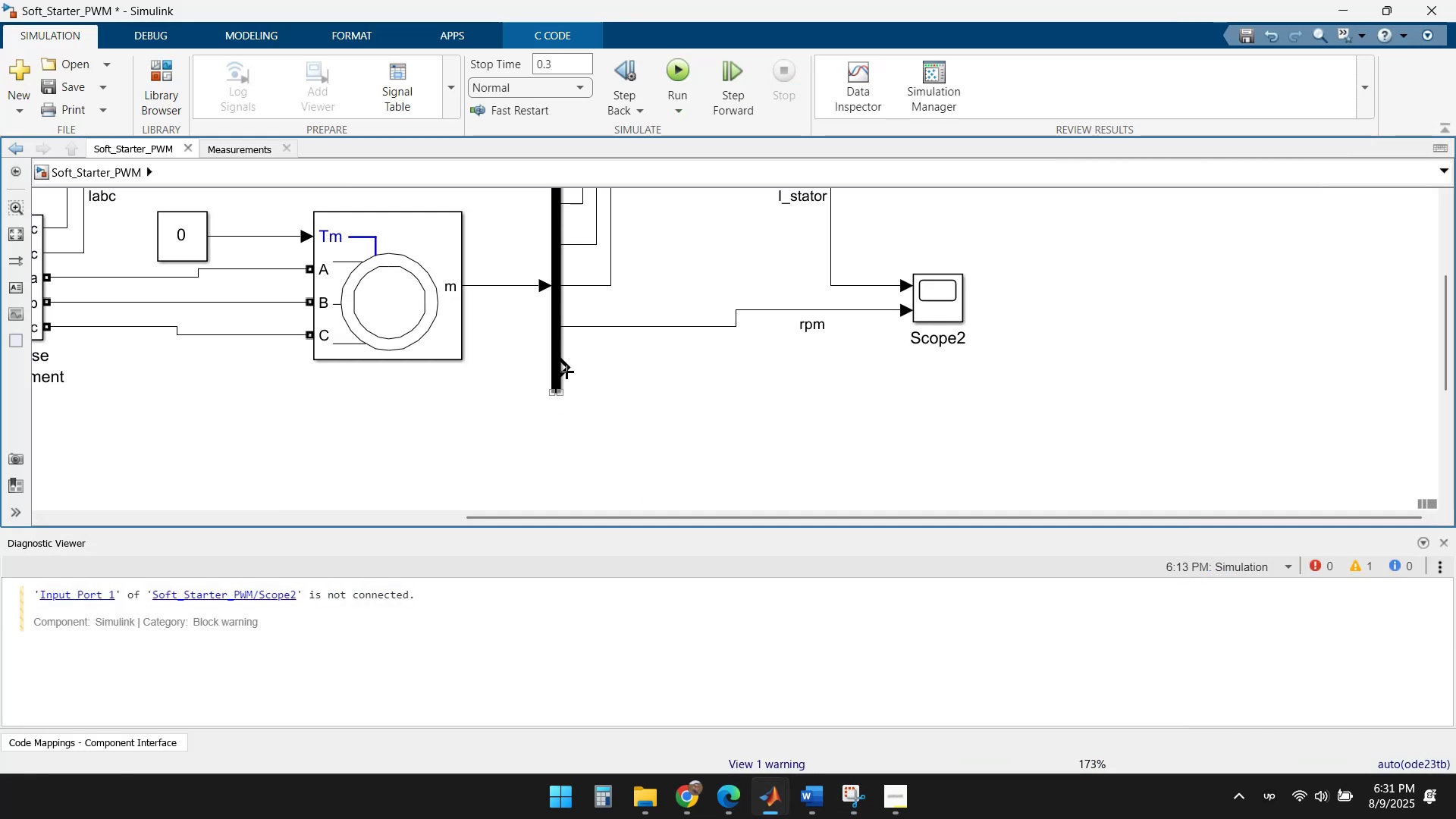 
left_click_drag(start_coordinate=[568, 367], to_coordinate=[926, 312])
 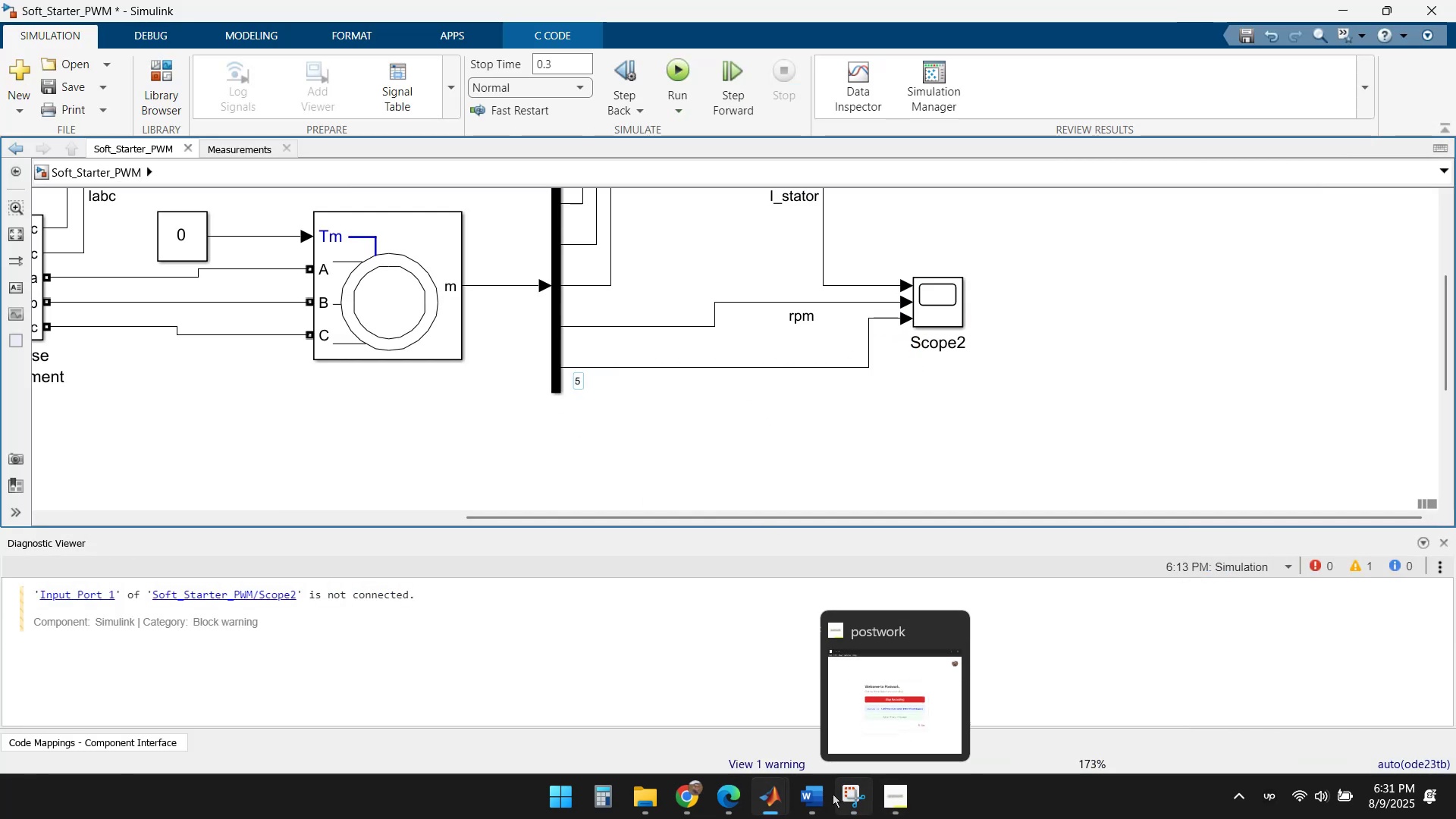 
left_click([855, 797])
 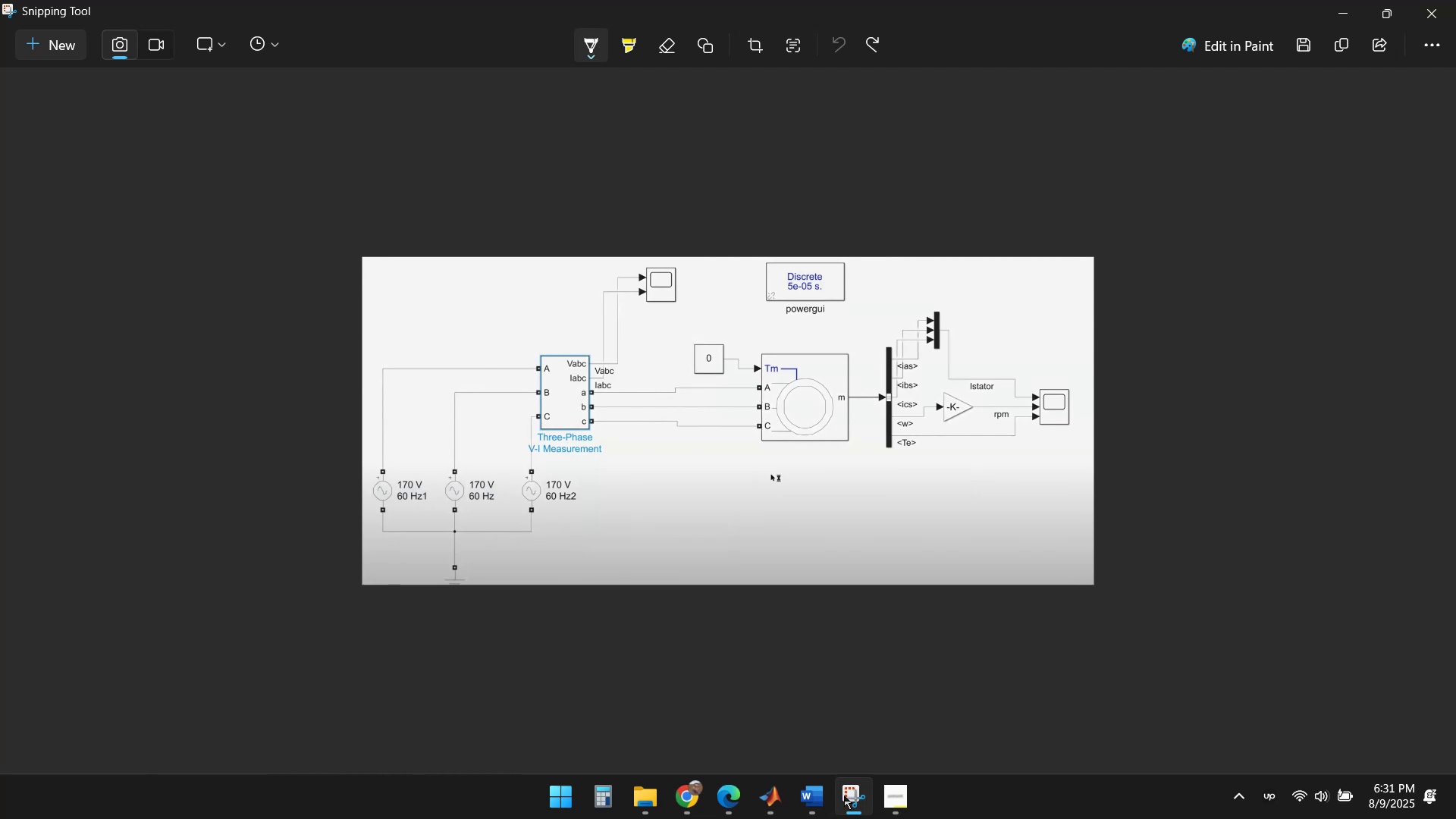 
wait(5.66)
 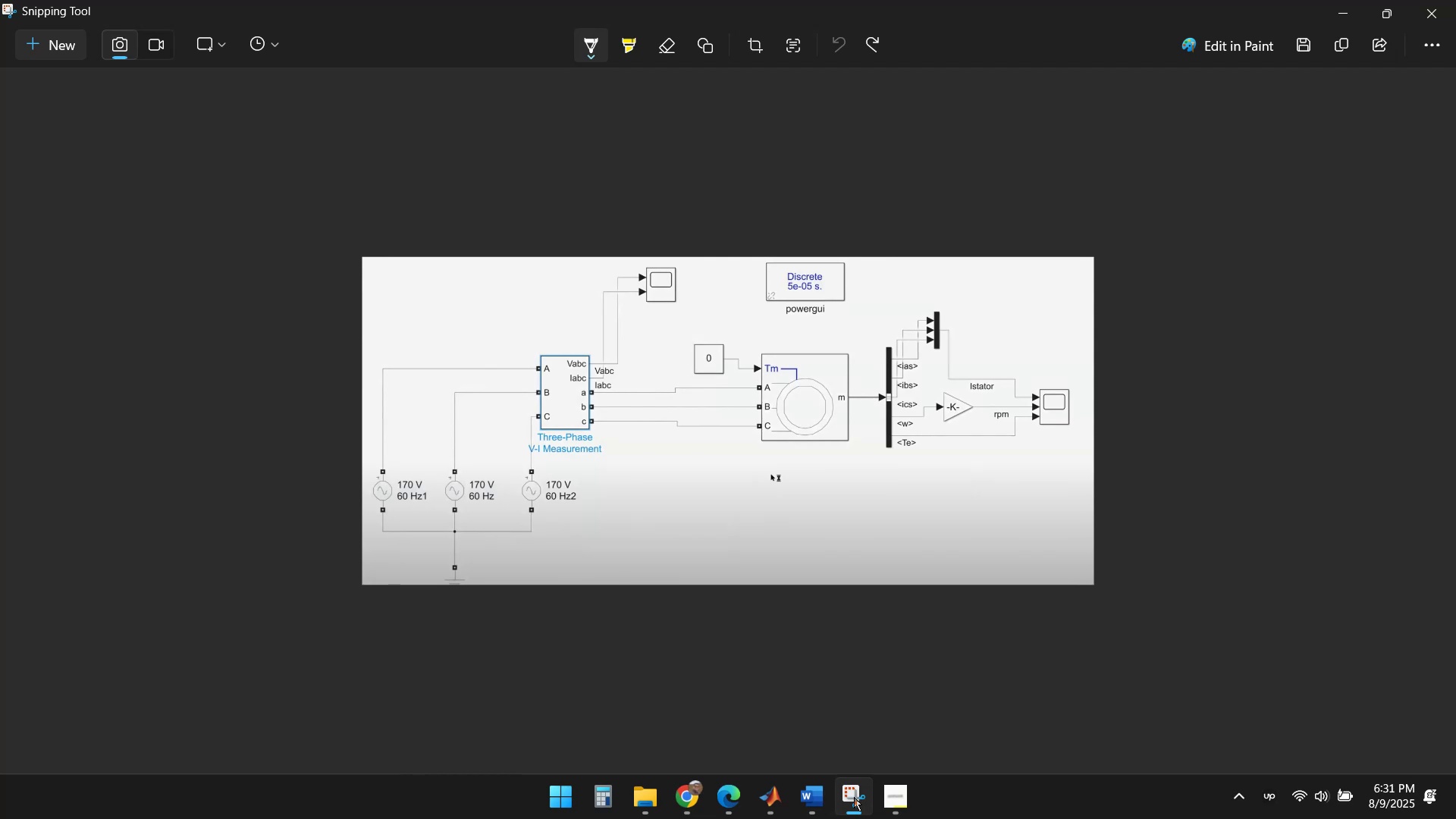 
left_click([844, 795])
 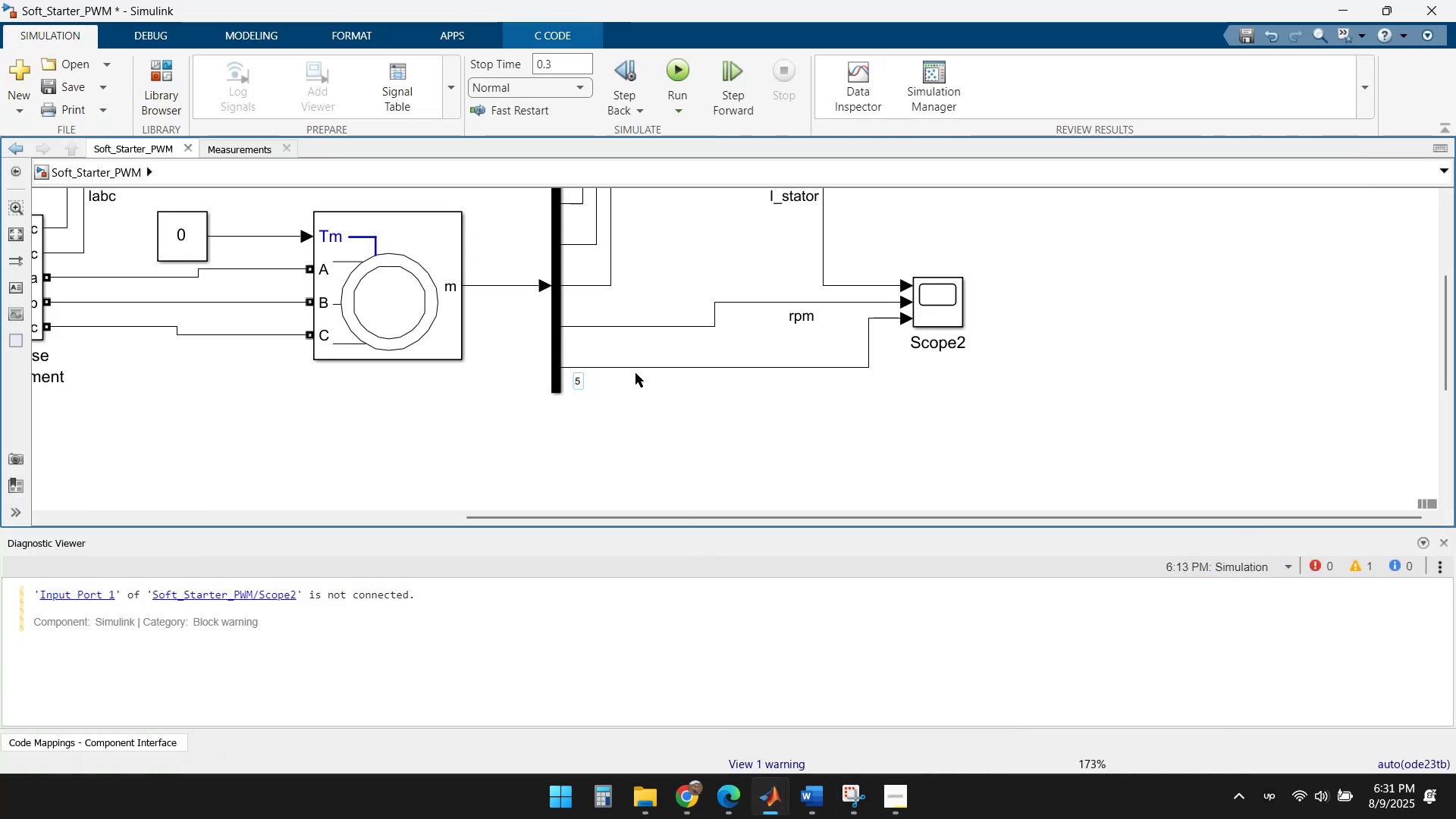 
double_click([644, 367])
 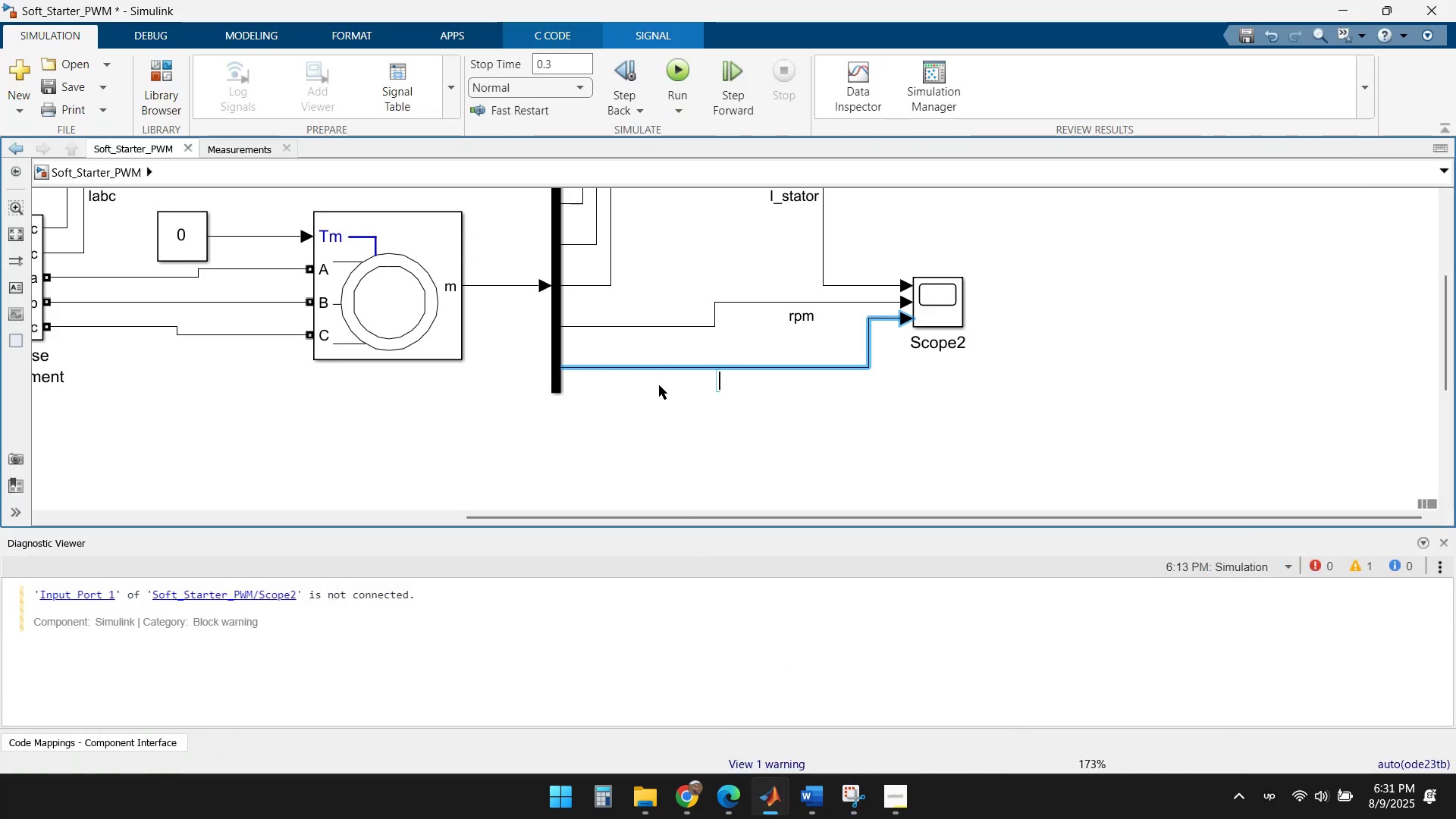 
type(Te)
 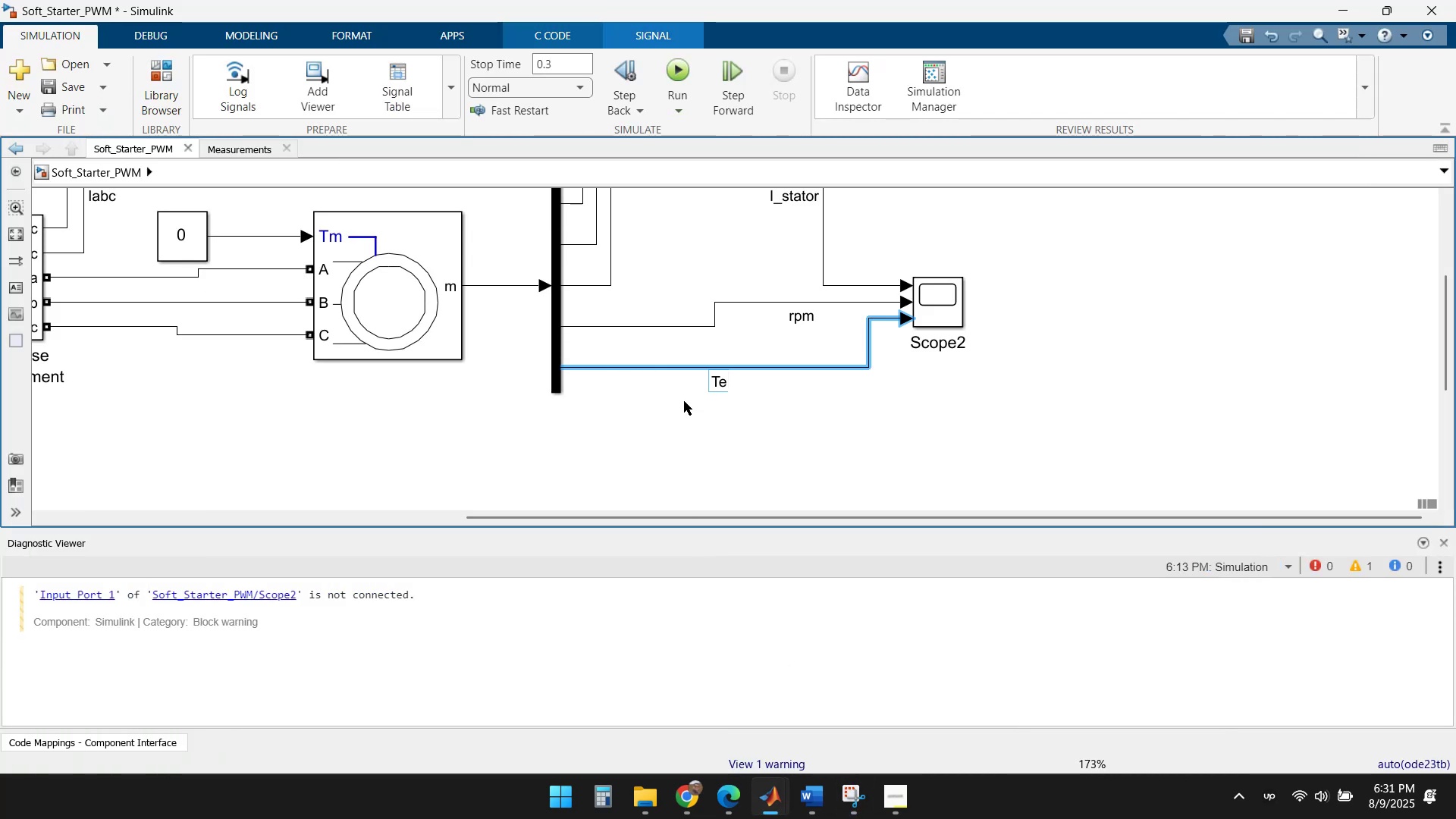 
left_click([822, 438])
 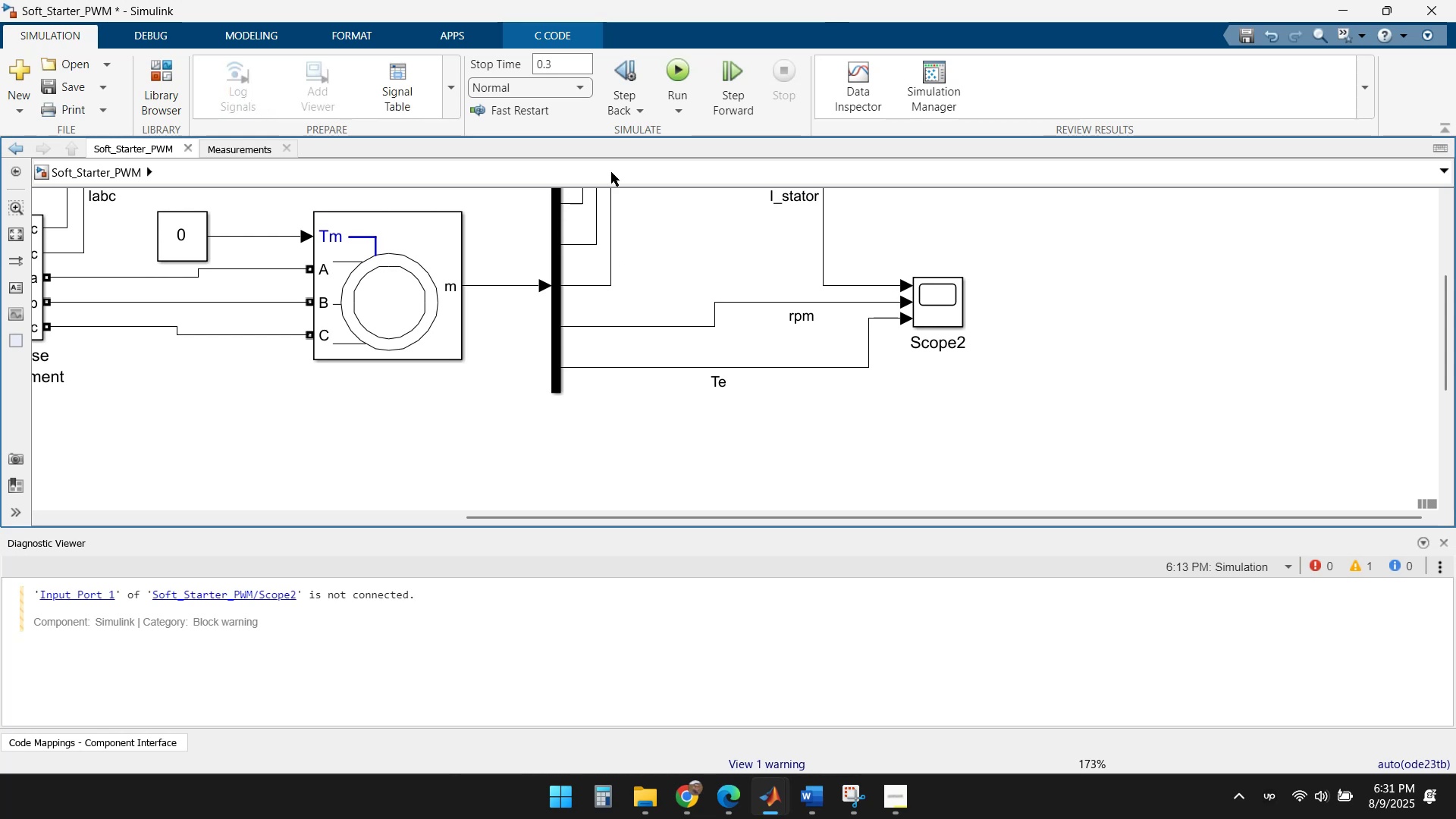 
left_click([693, 61])
 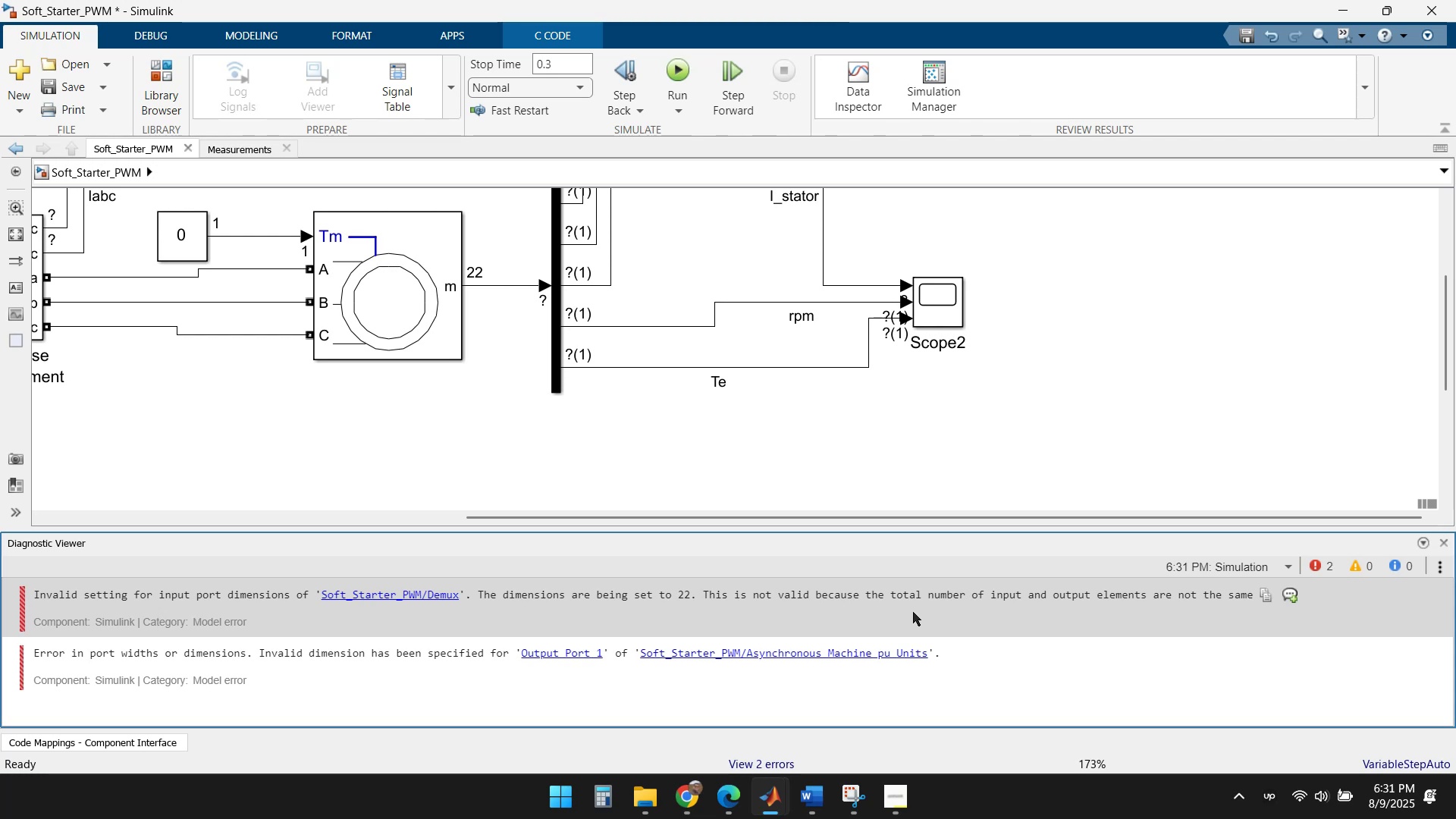 
wait(16.45)
 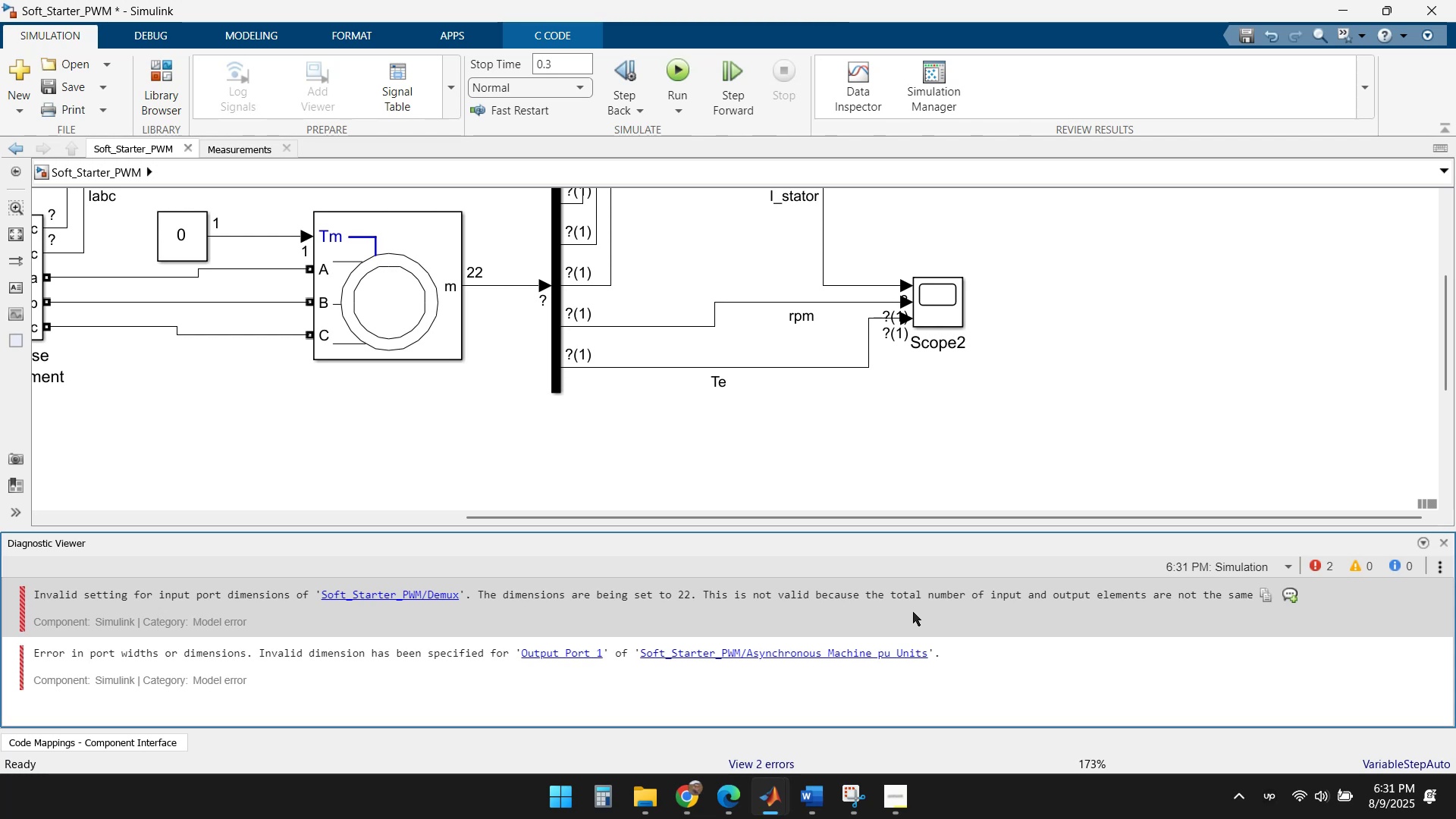 
scroll: coordinate [249, 671], scroll_direction: down, amount: 3.0
 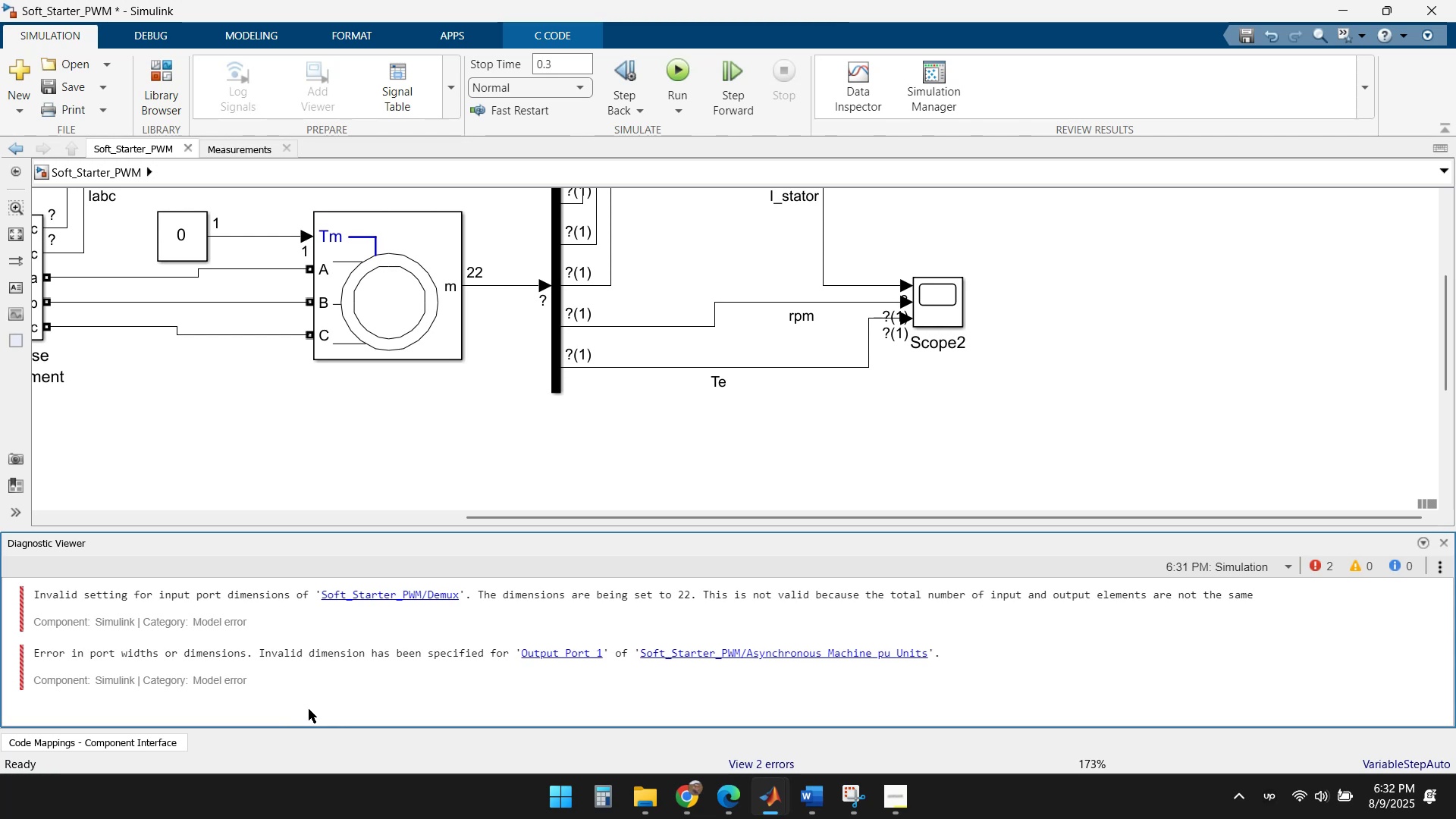 
wait(12.93)
 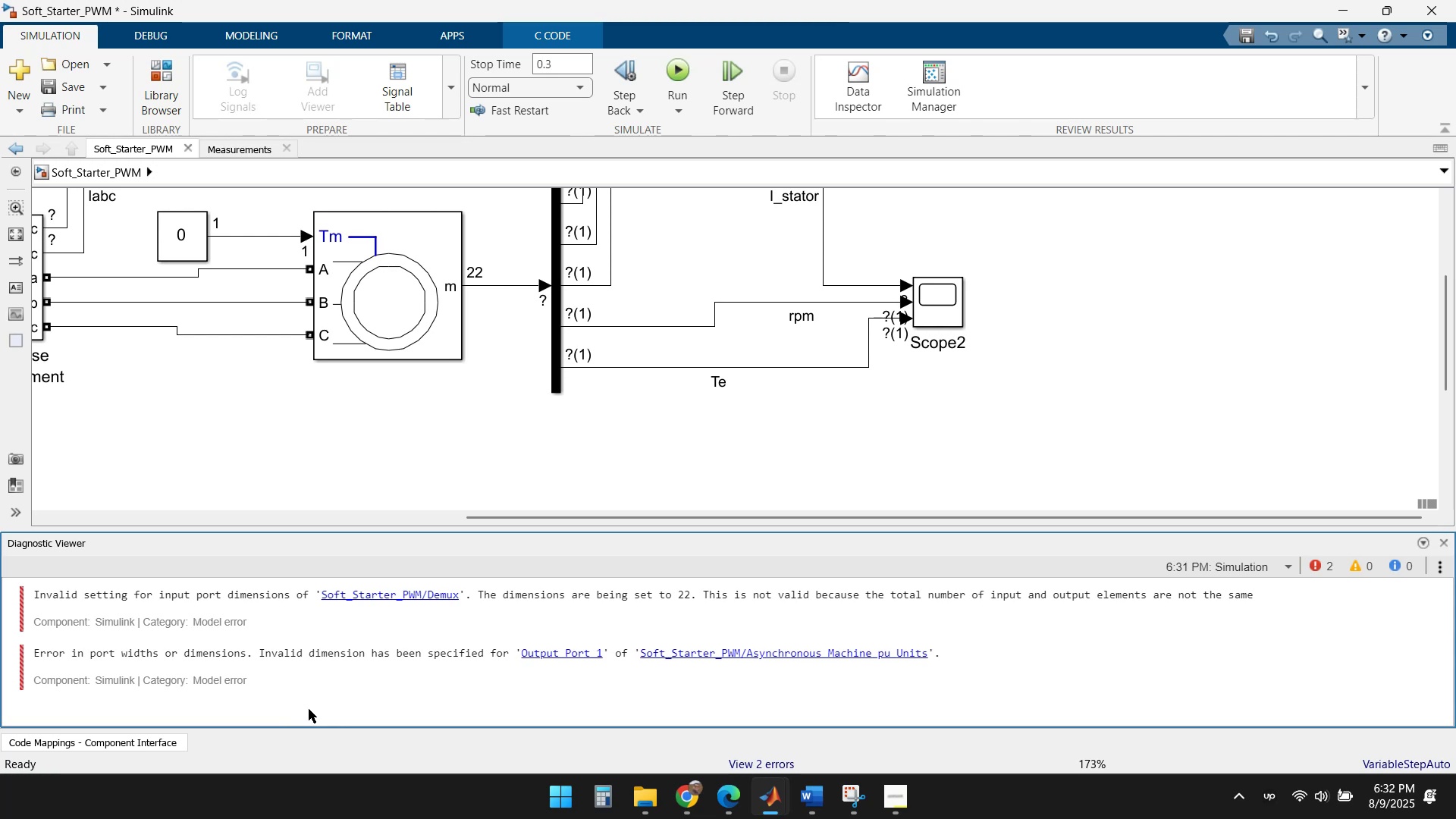 
left_click([567, 654])
 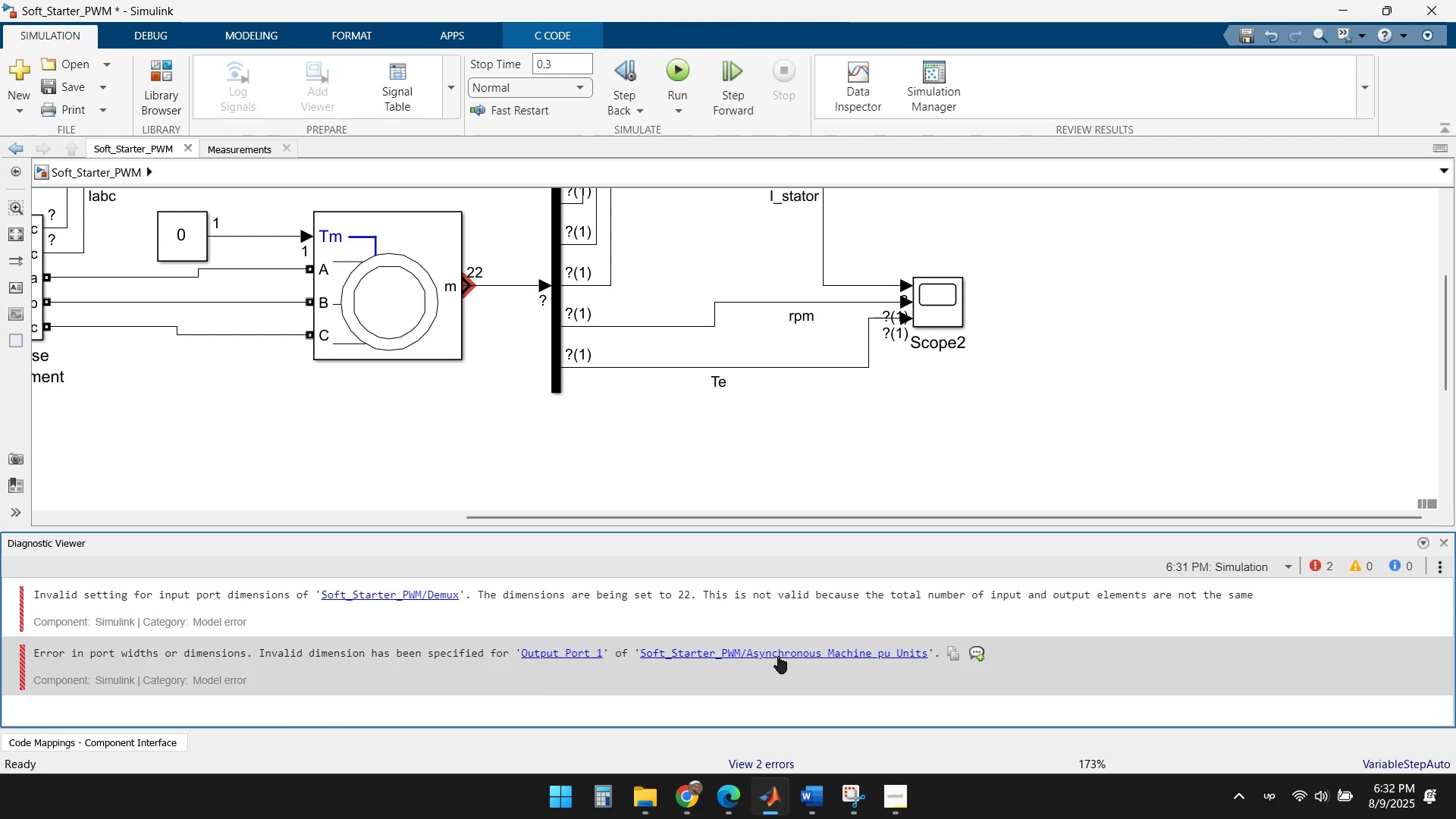 
wait(6.5)
 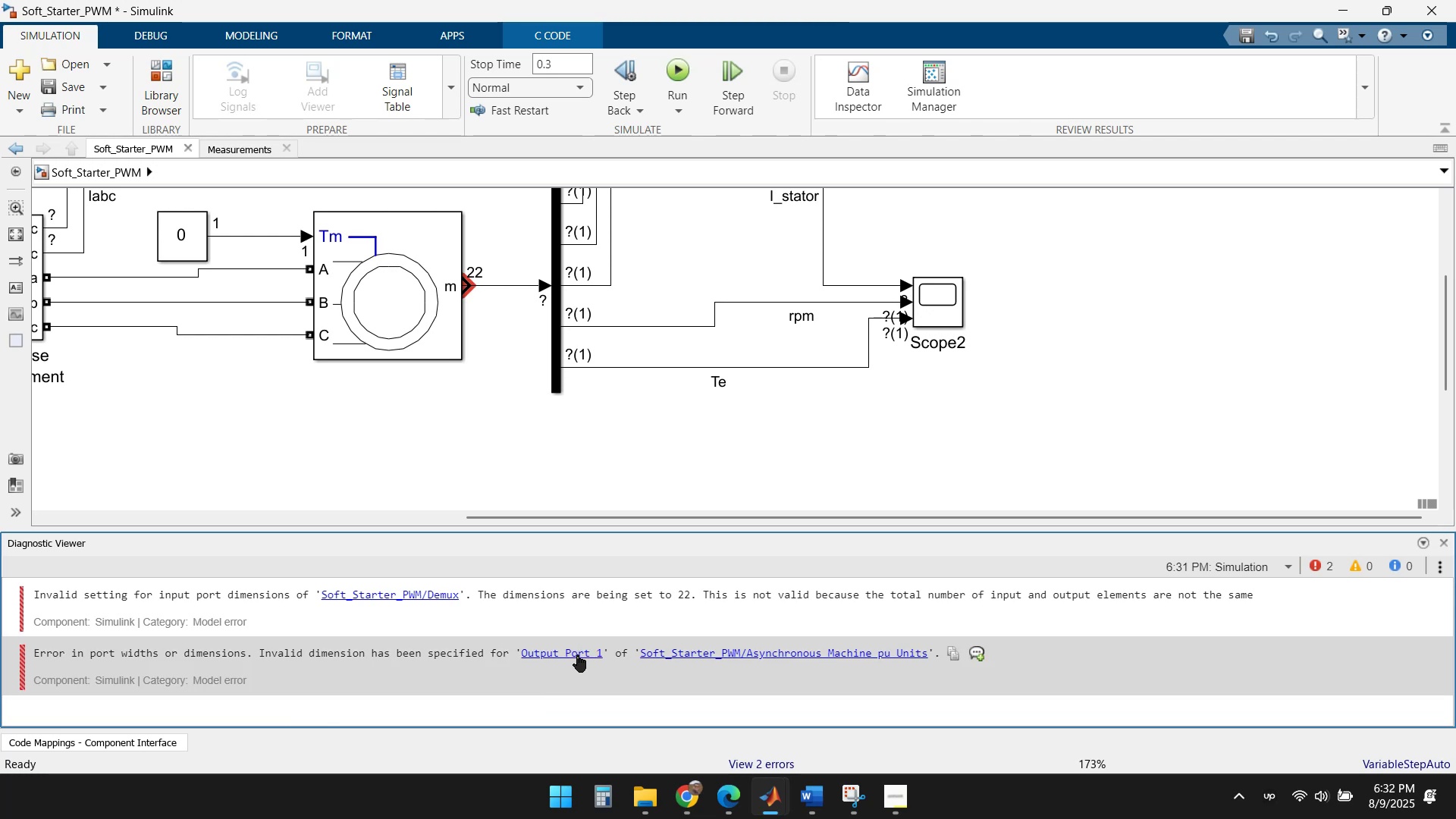 
left_click([779, 655])
 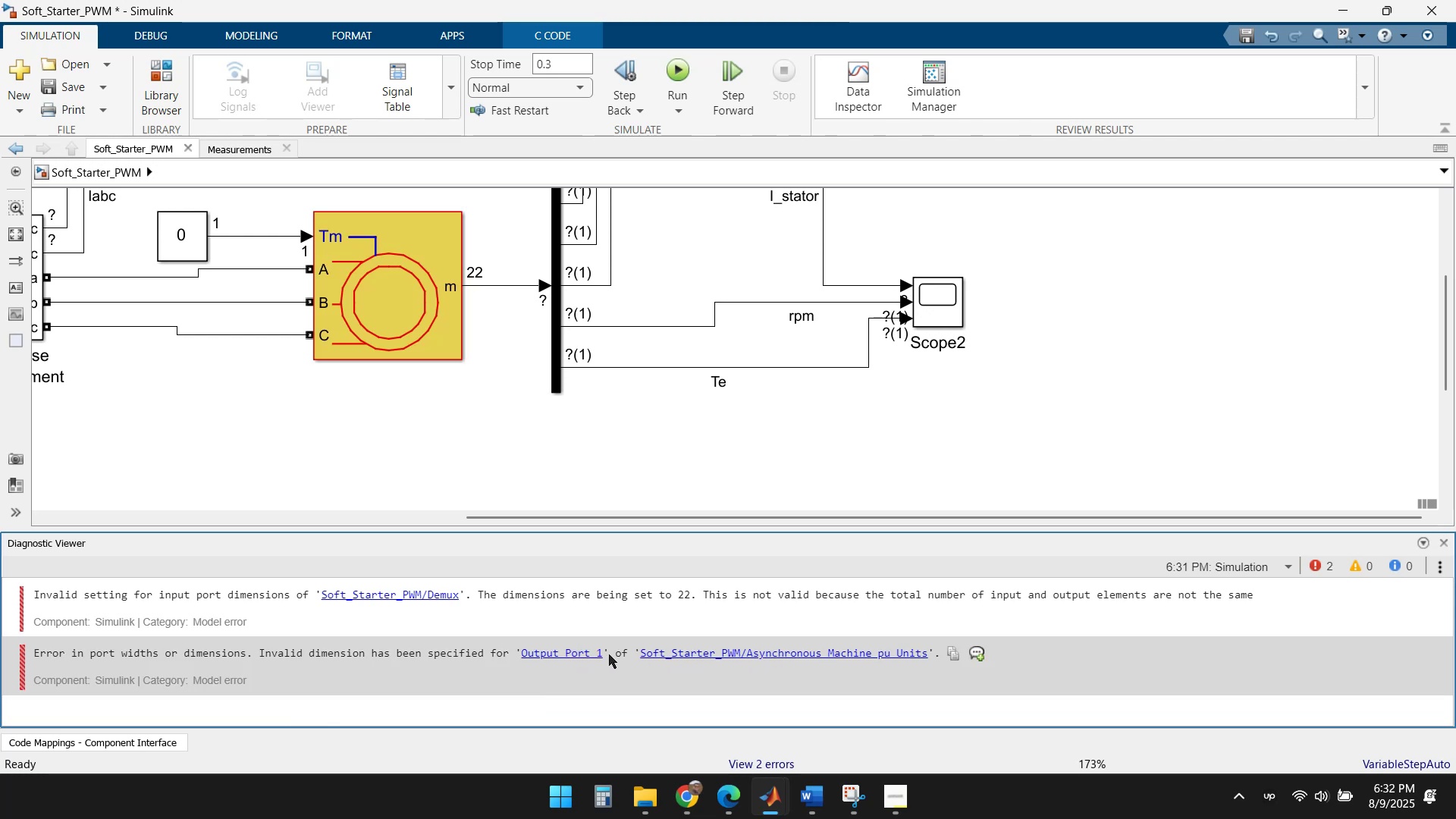 
left_click([560, 654])
 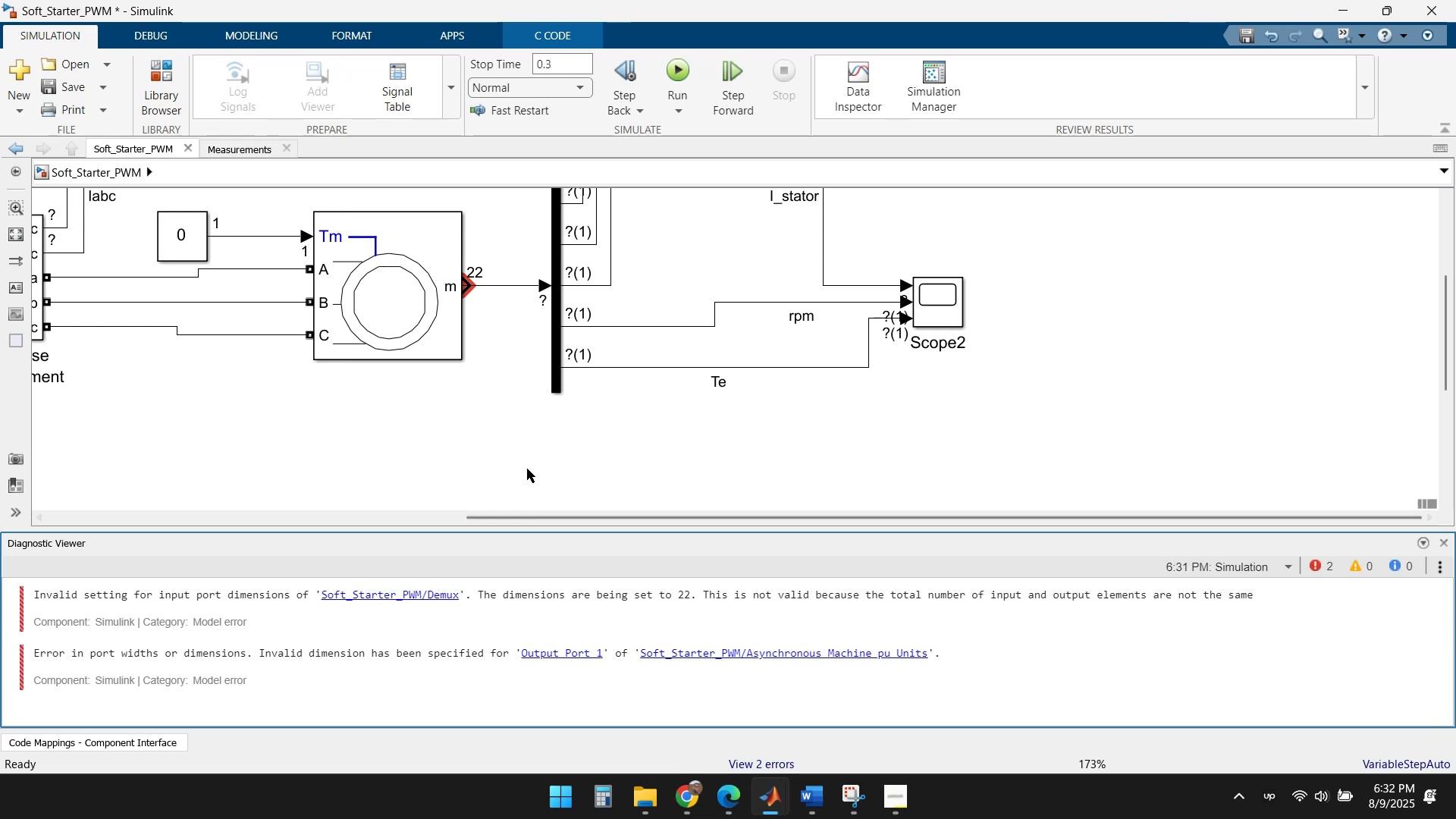 
scroll: coordinate [527, 464], scroll_direction: up, amount: 1.0
 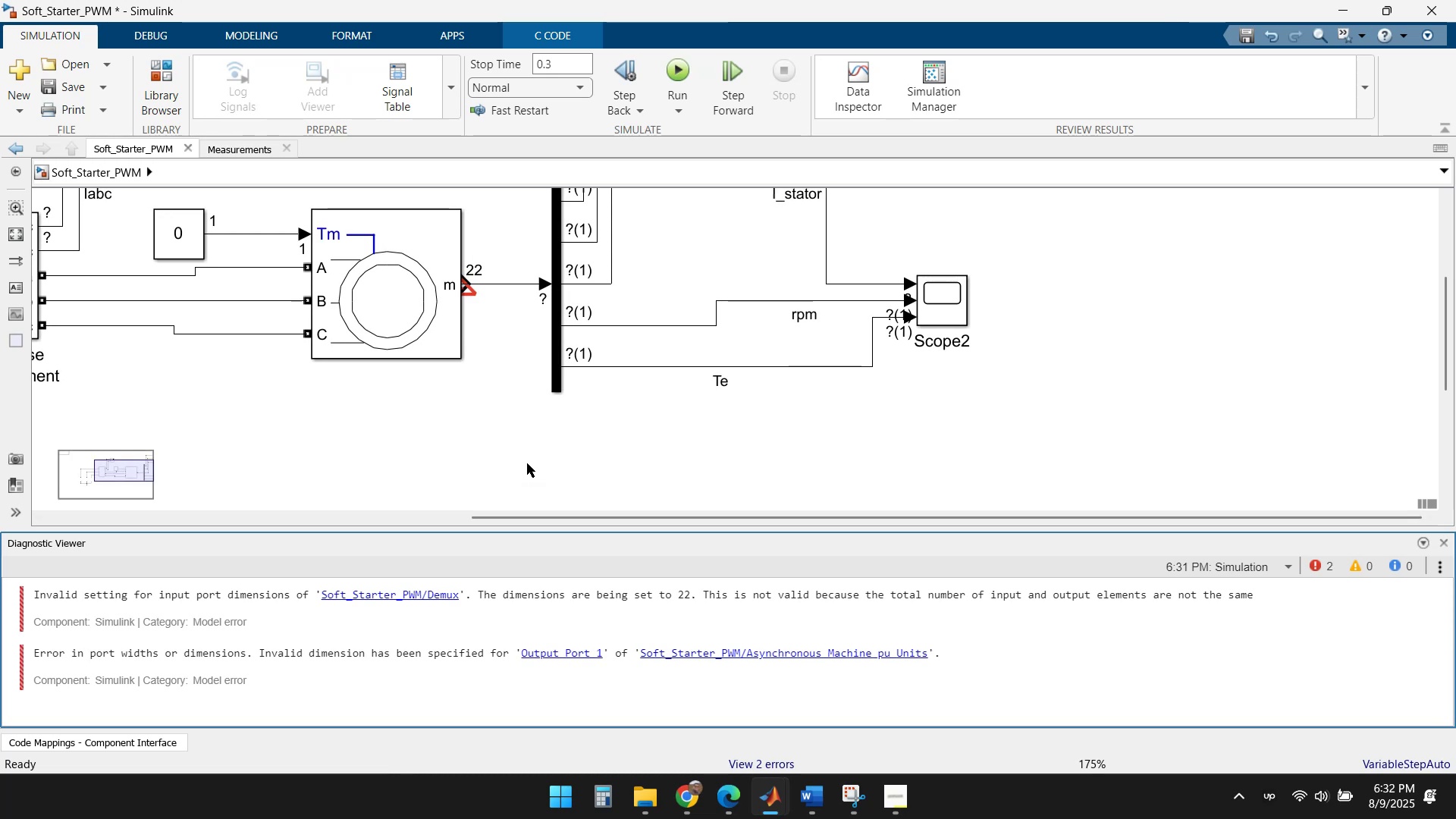 
scroll: coordinate [534, 459], scroll_direction: down, amount: 2.0
 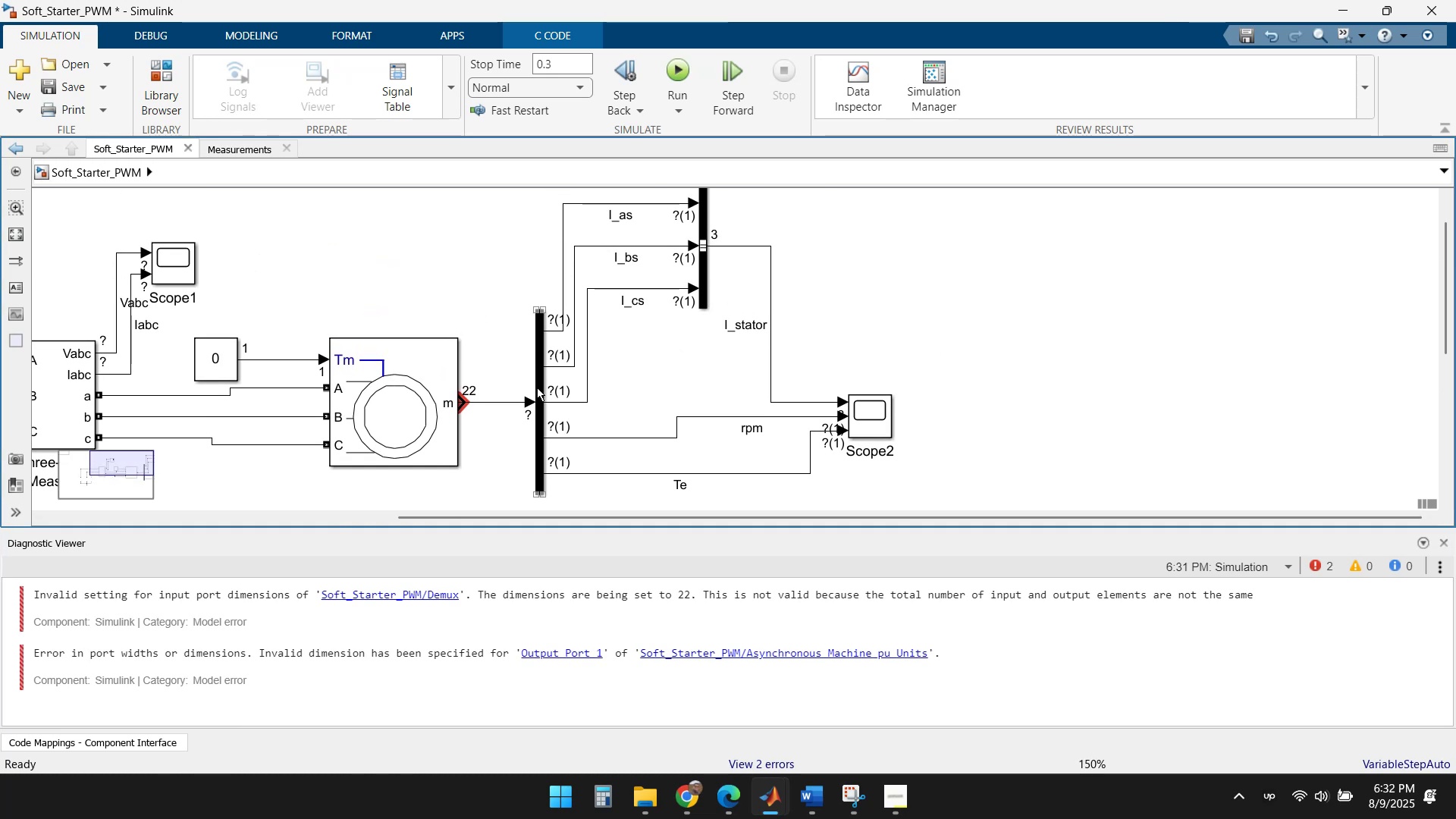 
double_click([539, 386])
 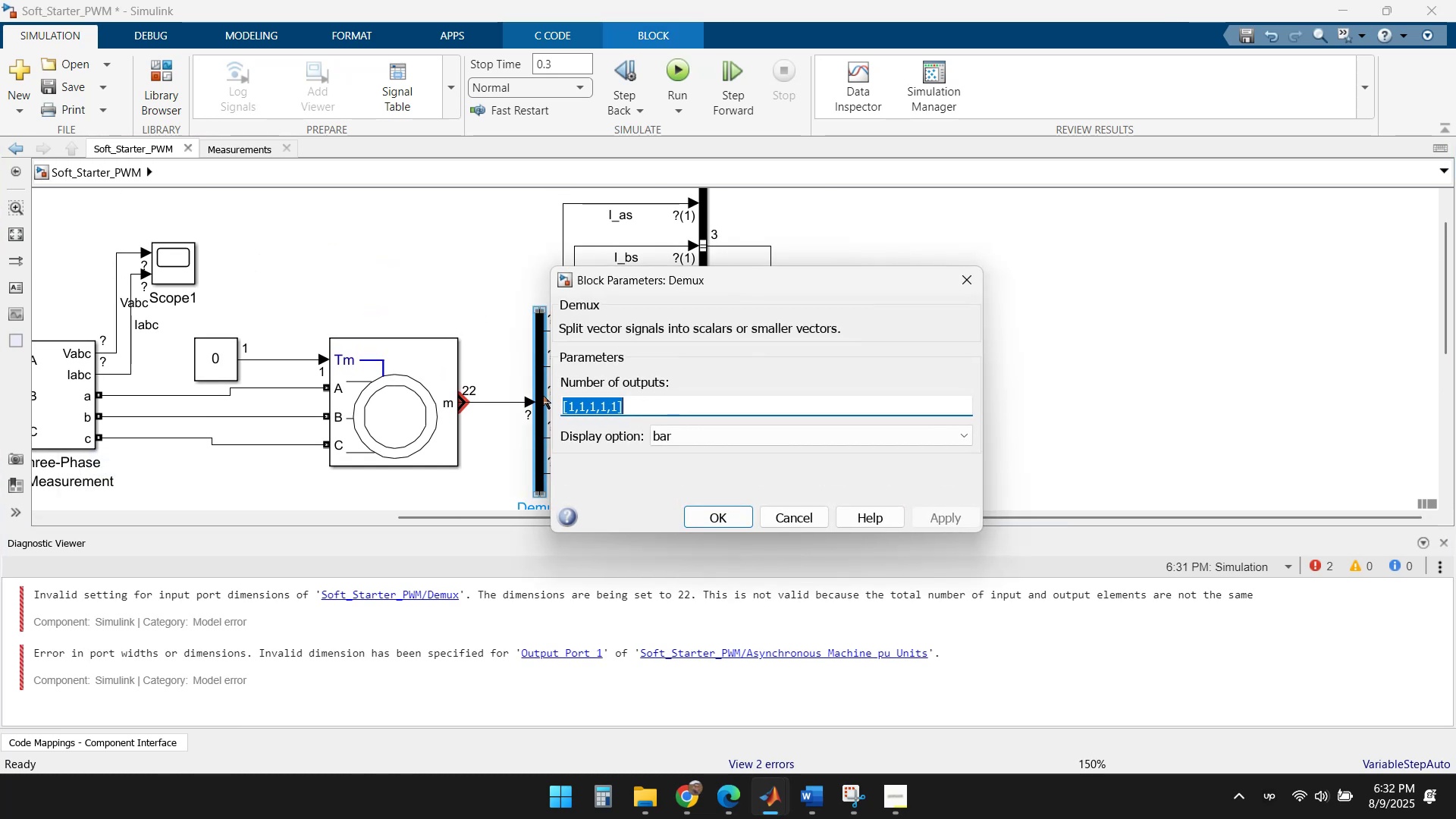 
mouse_move([692, 412])
 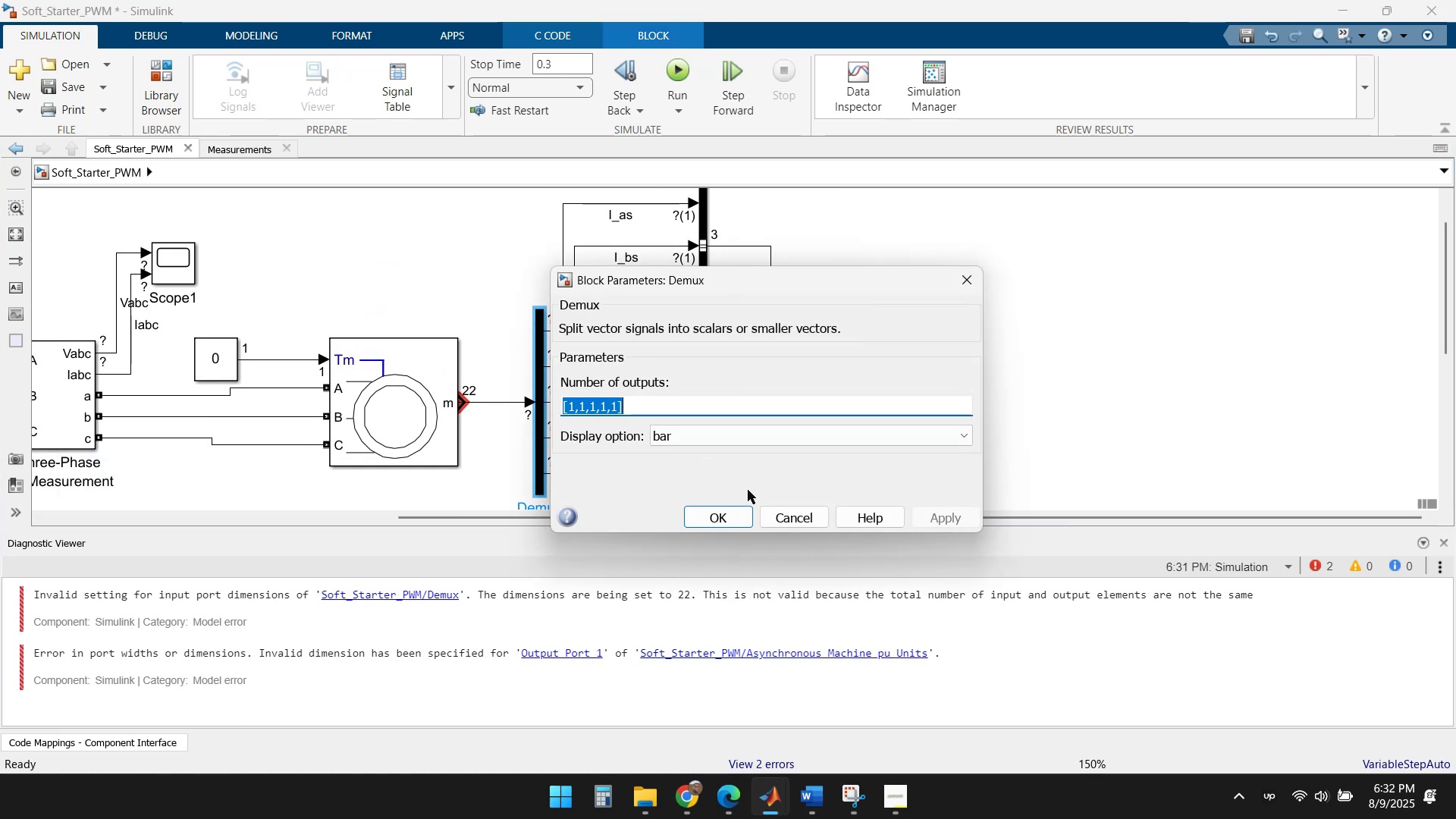 
left_click([780, 516])
 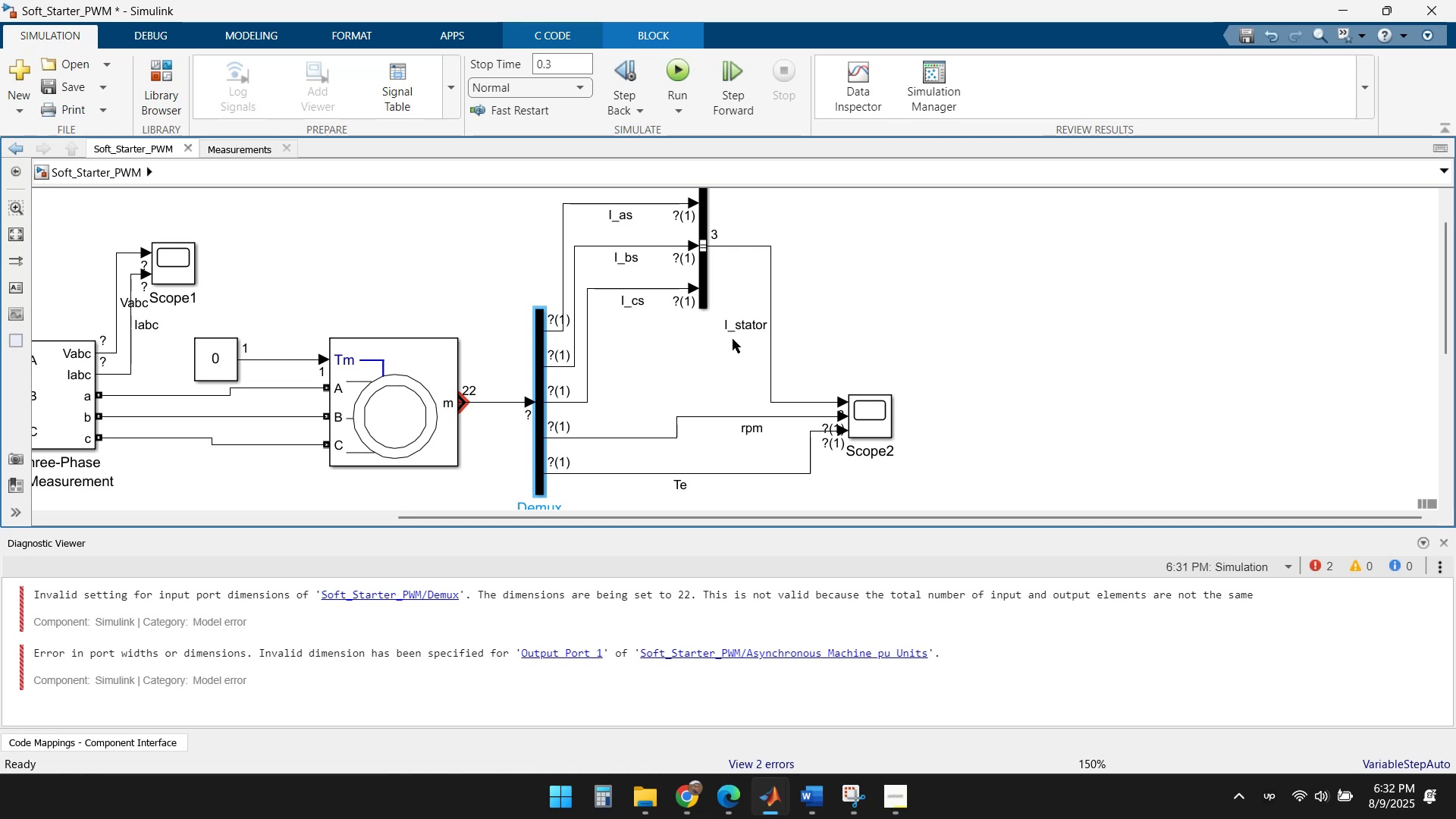 
left_click([883, 415])
 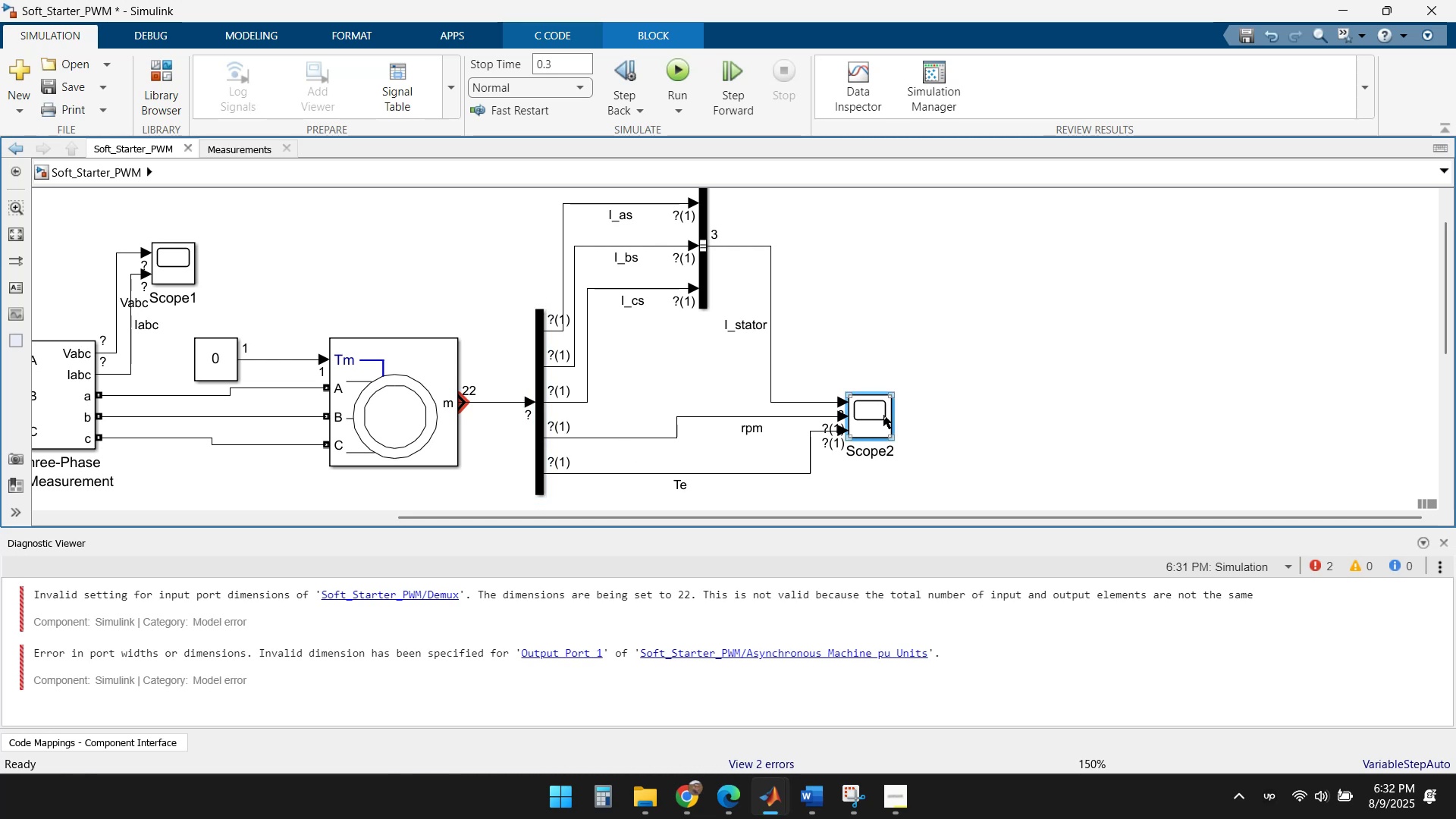 
left_click_drag(start_coordinate=[883, 415], to_coordinate=[887, 418])
 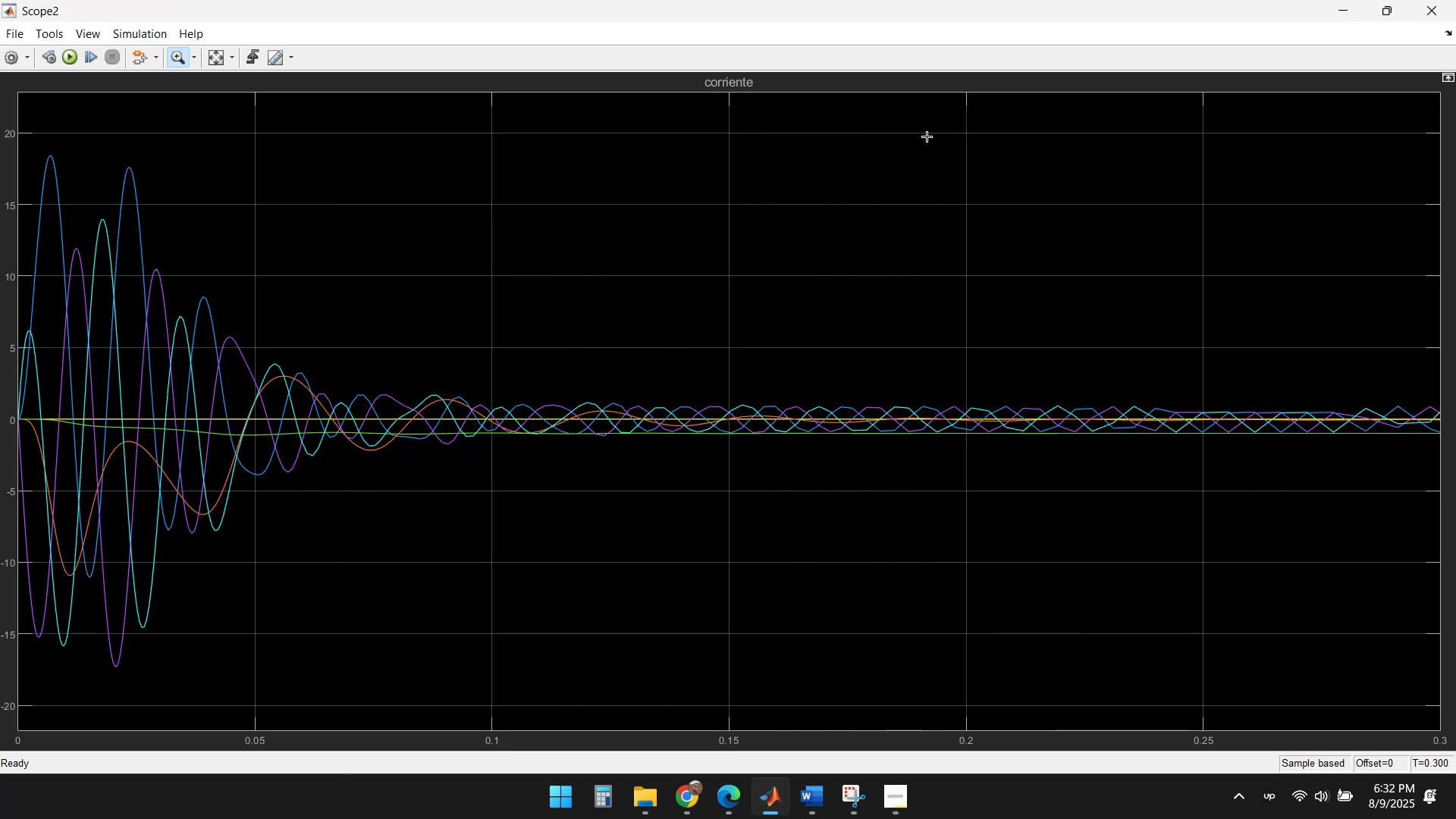 
wait(5.59)
 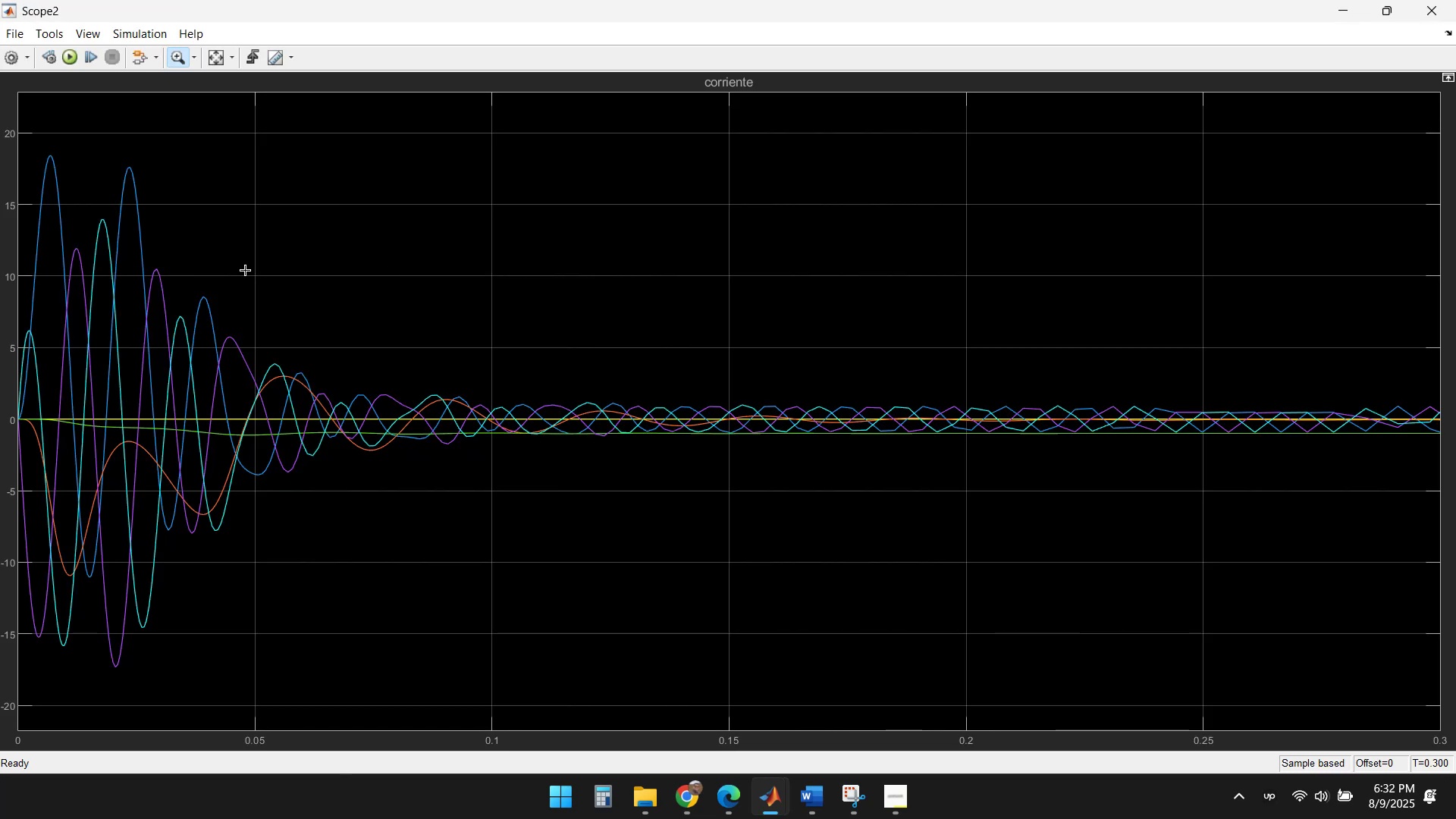 
left_click([1428, 11])
 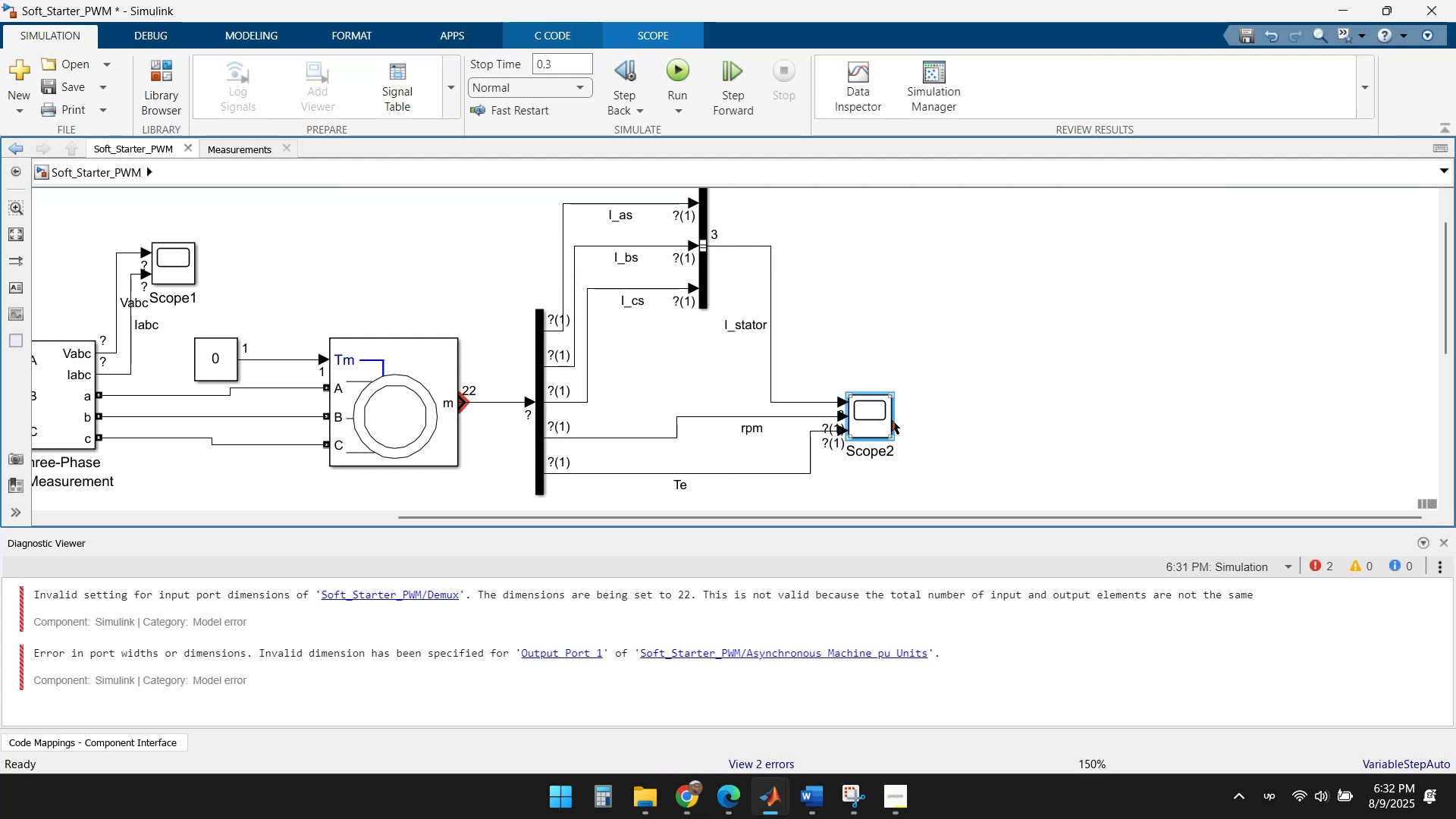 
left_click([880, 422])
 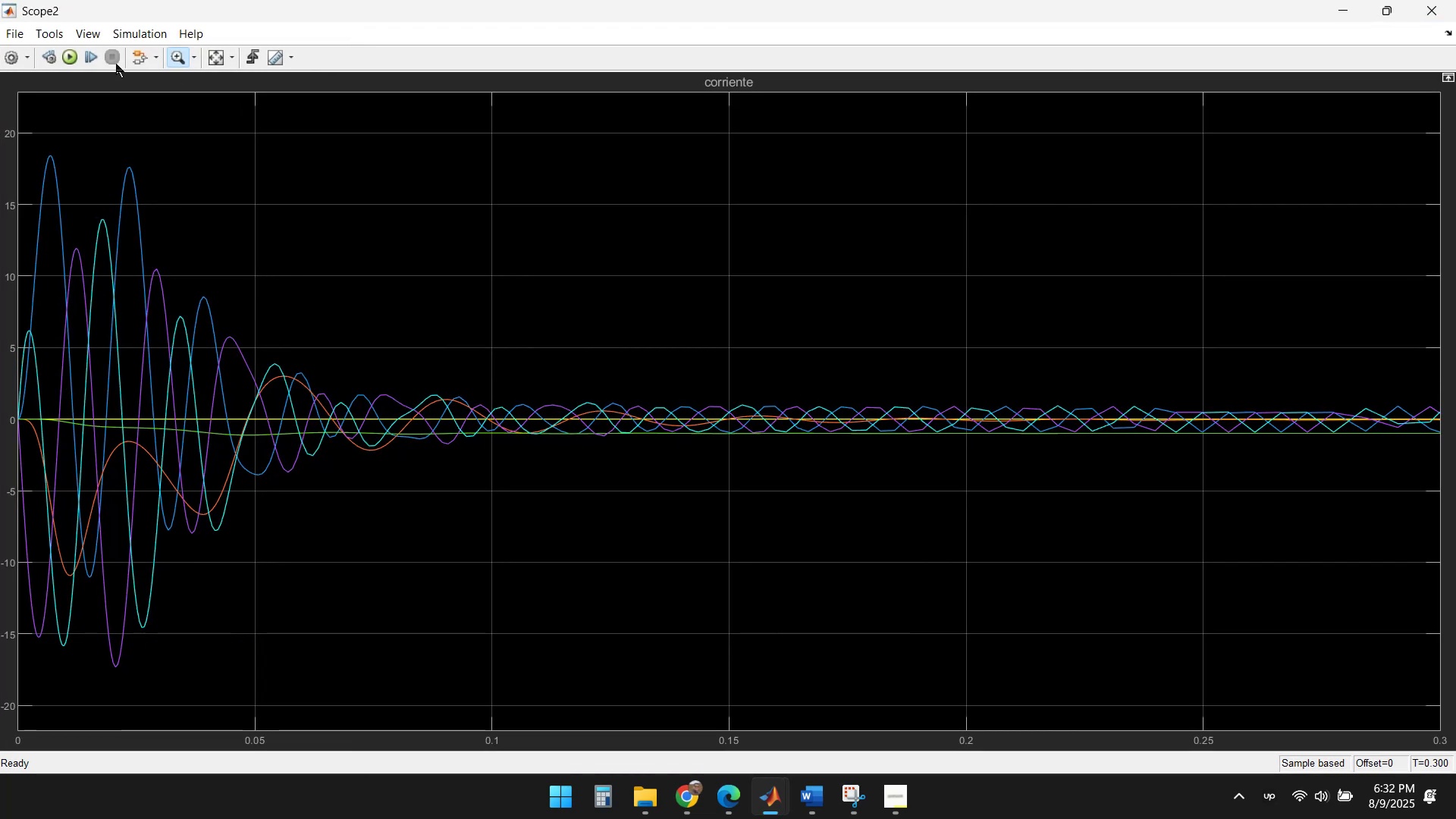 
left_click([70, 55])
 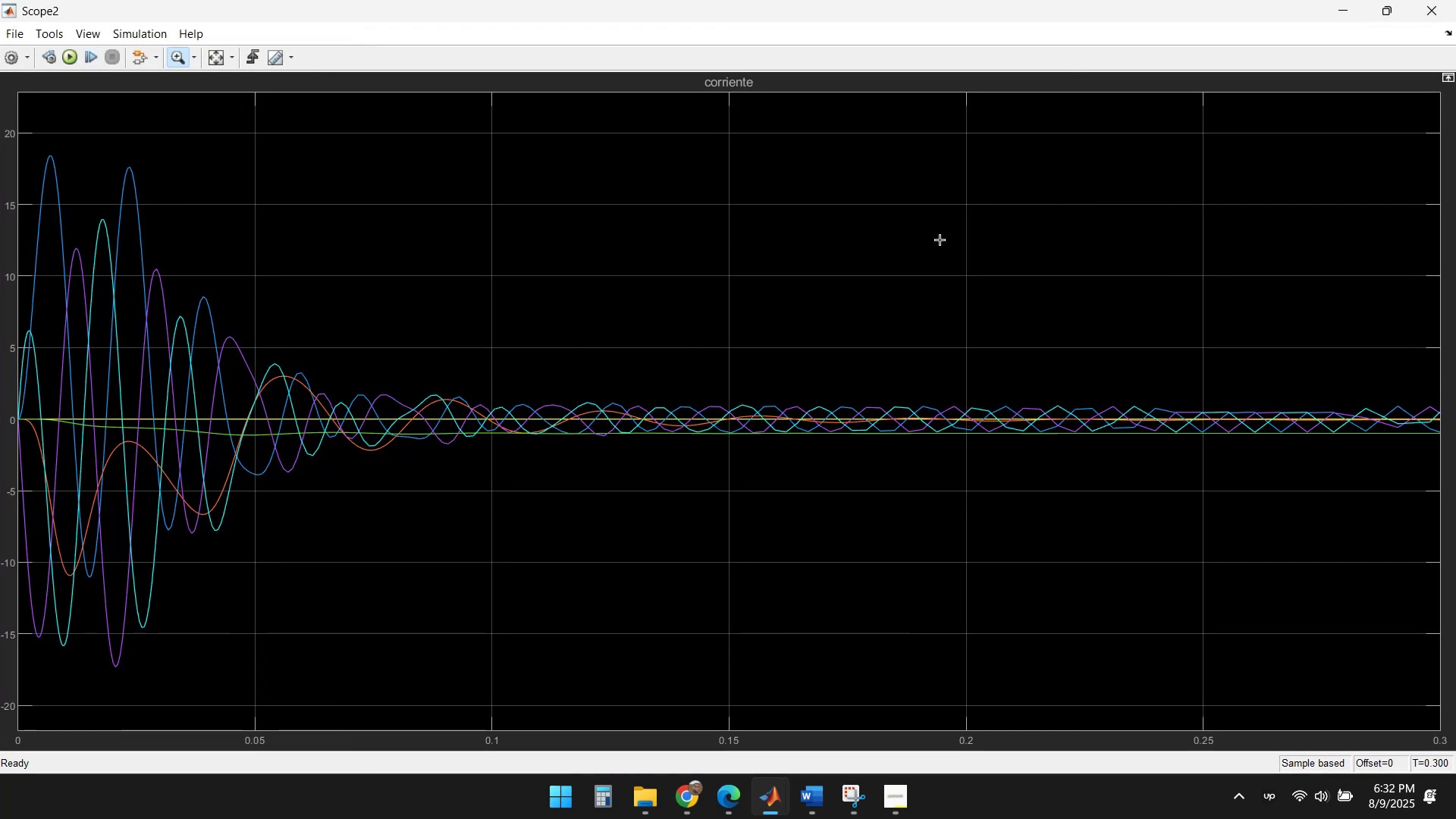 
left_click([1425, 15])
 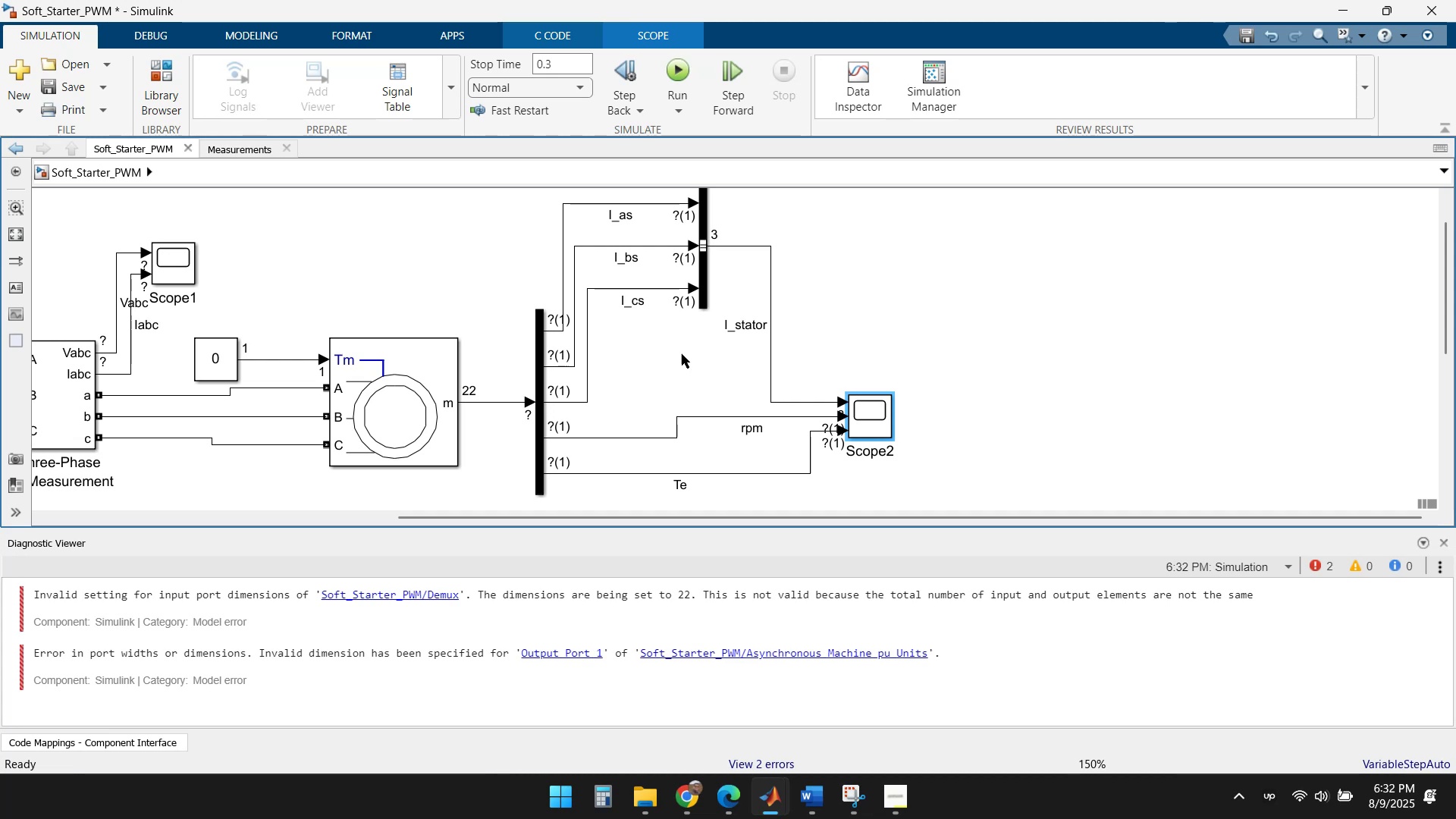 
wait(6.45)
 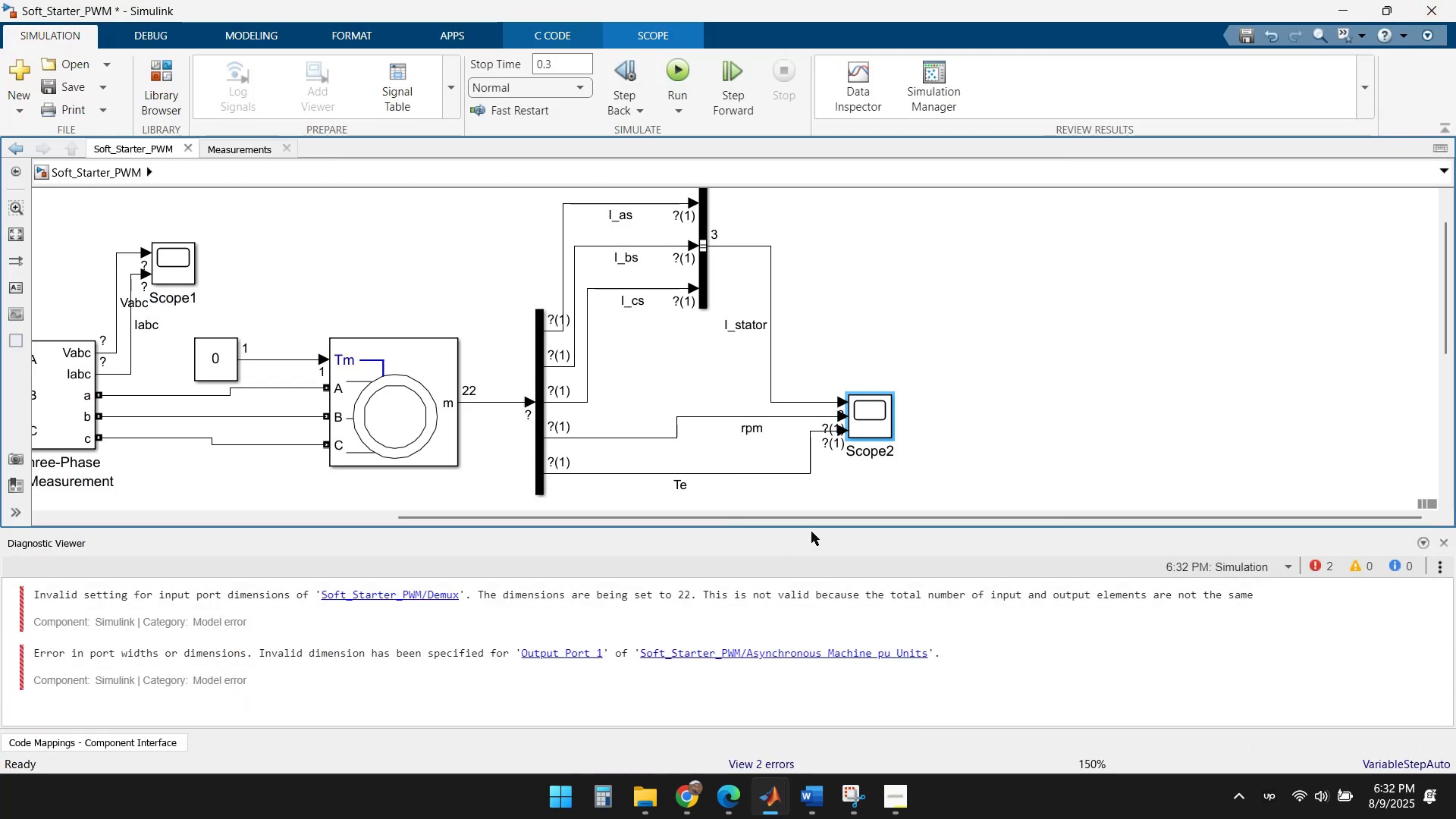 
left_click([855, 804])
 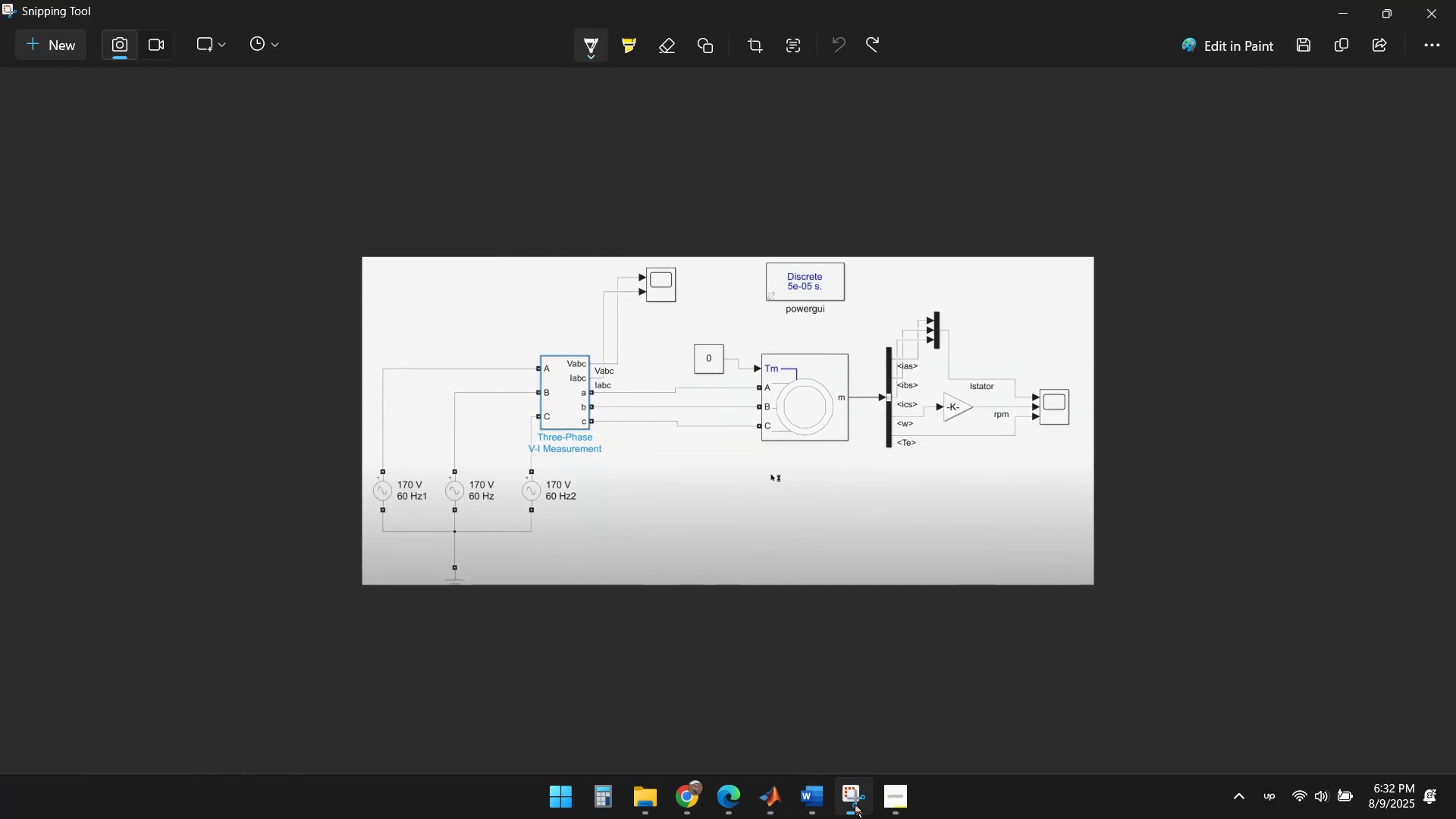 
left_click([855, 804])
 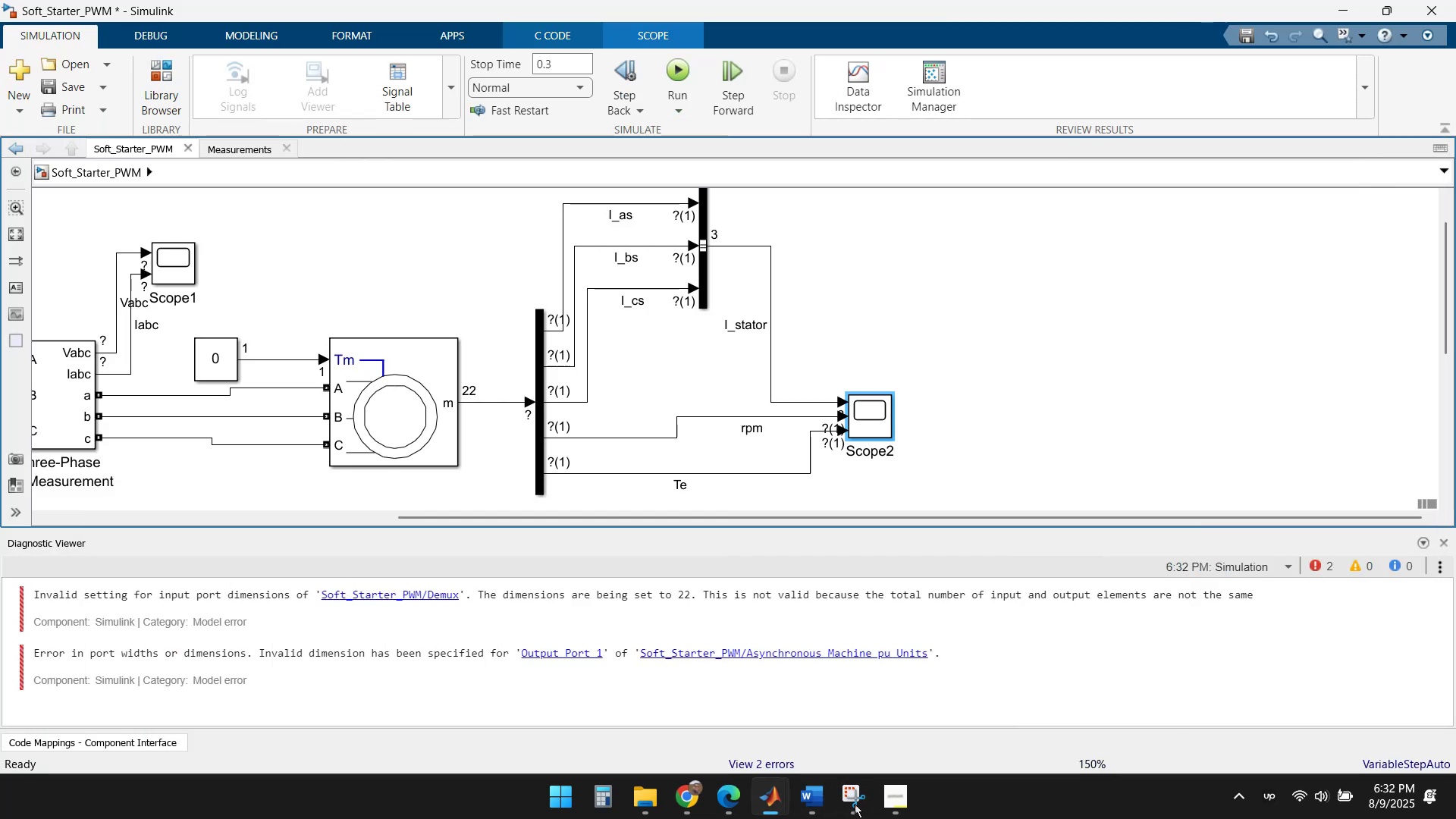 
left_click([855, 804])
 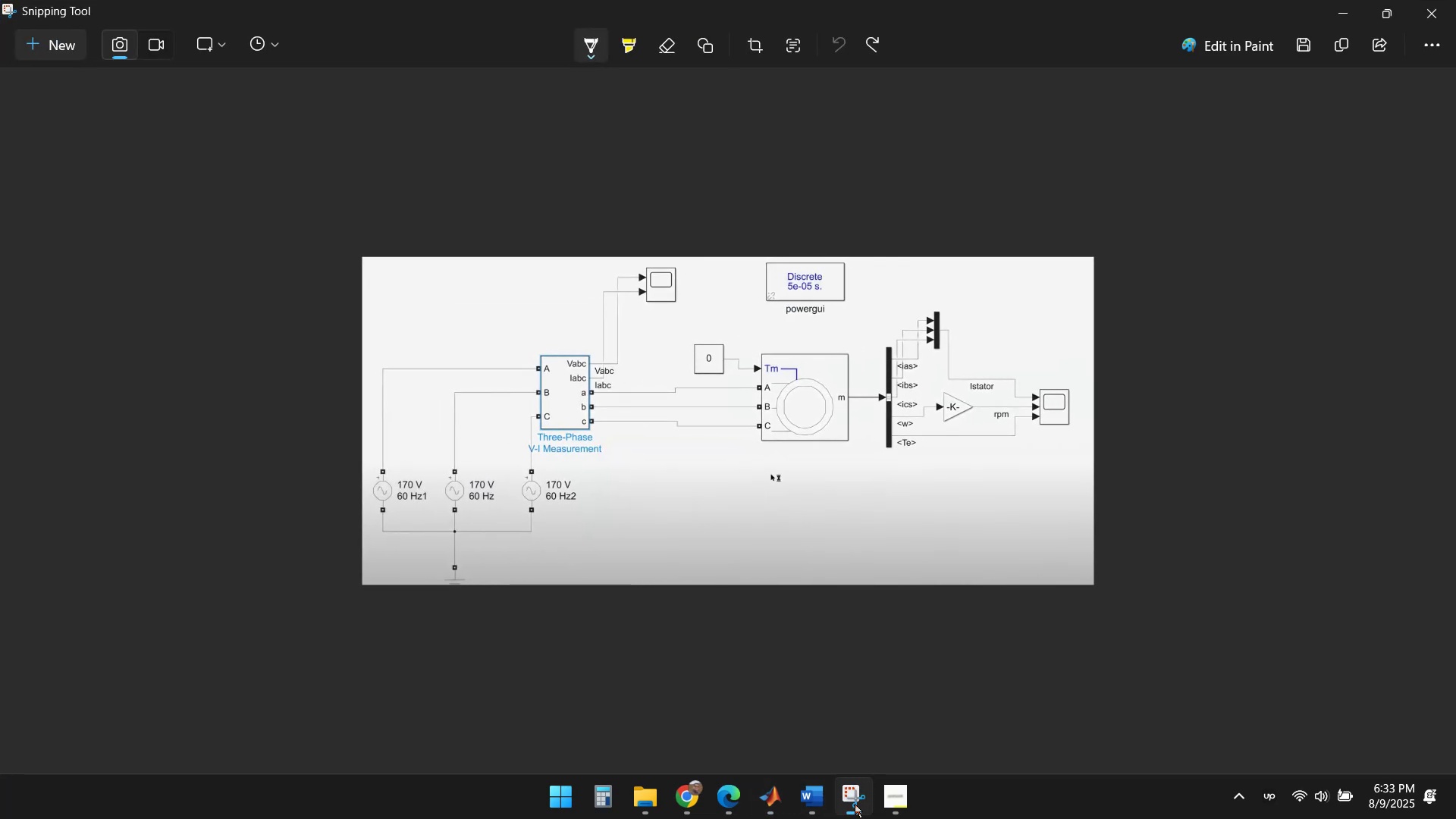 
left_click([855, 804])
 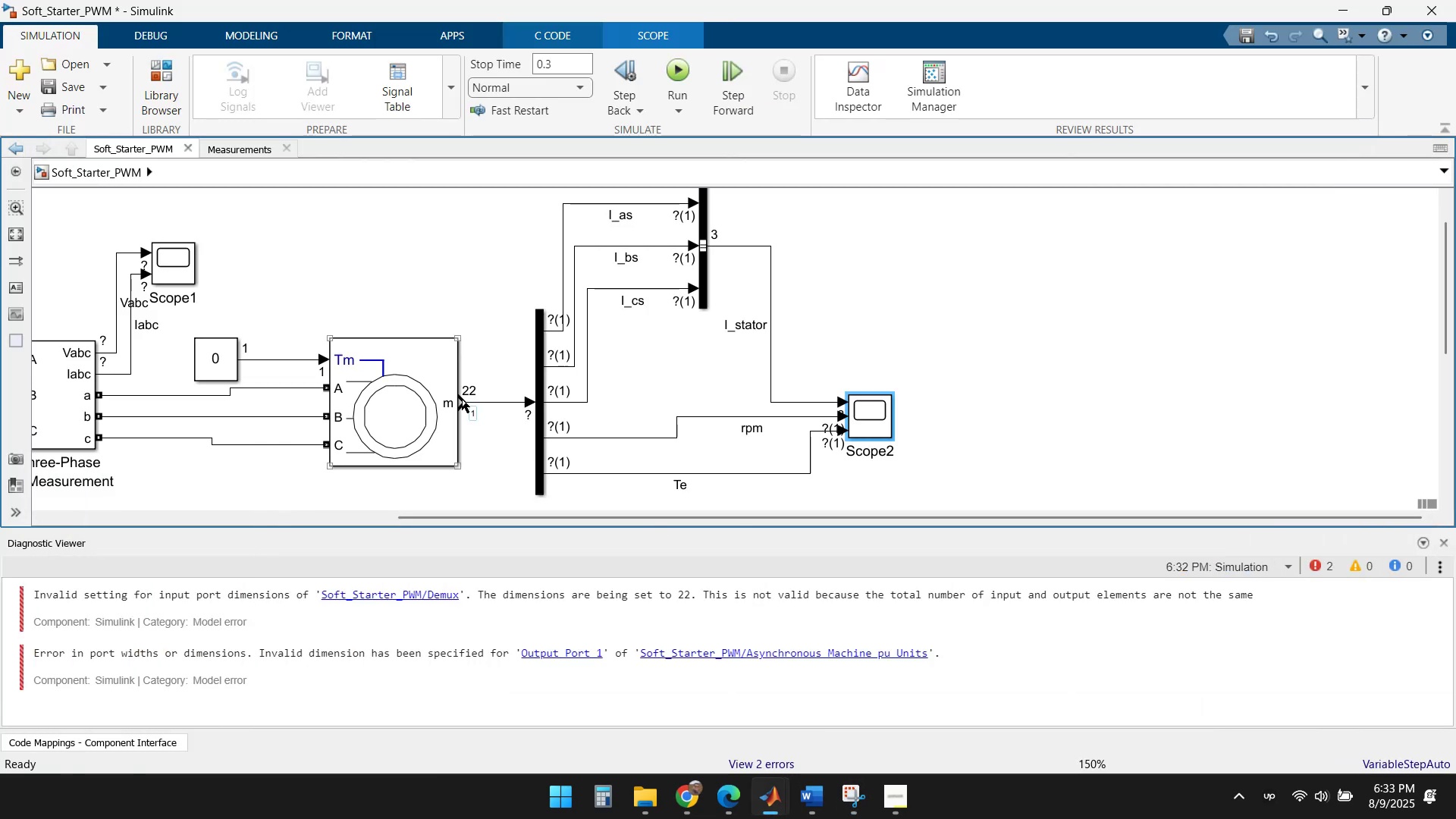 
left_click([469, 390])
 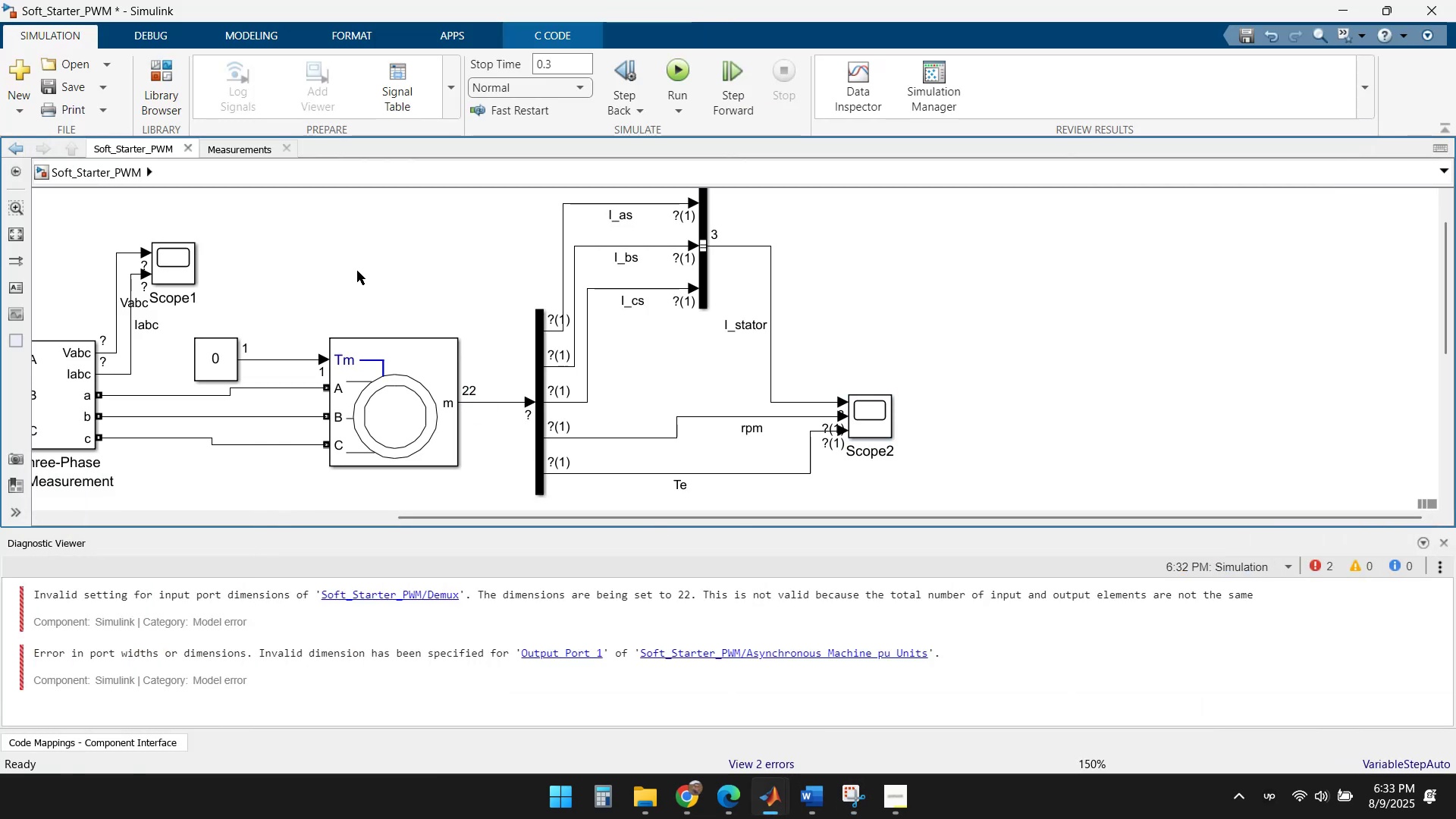 
left_click([231, 146])
 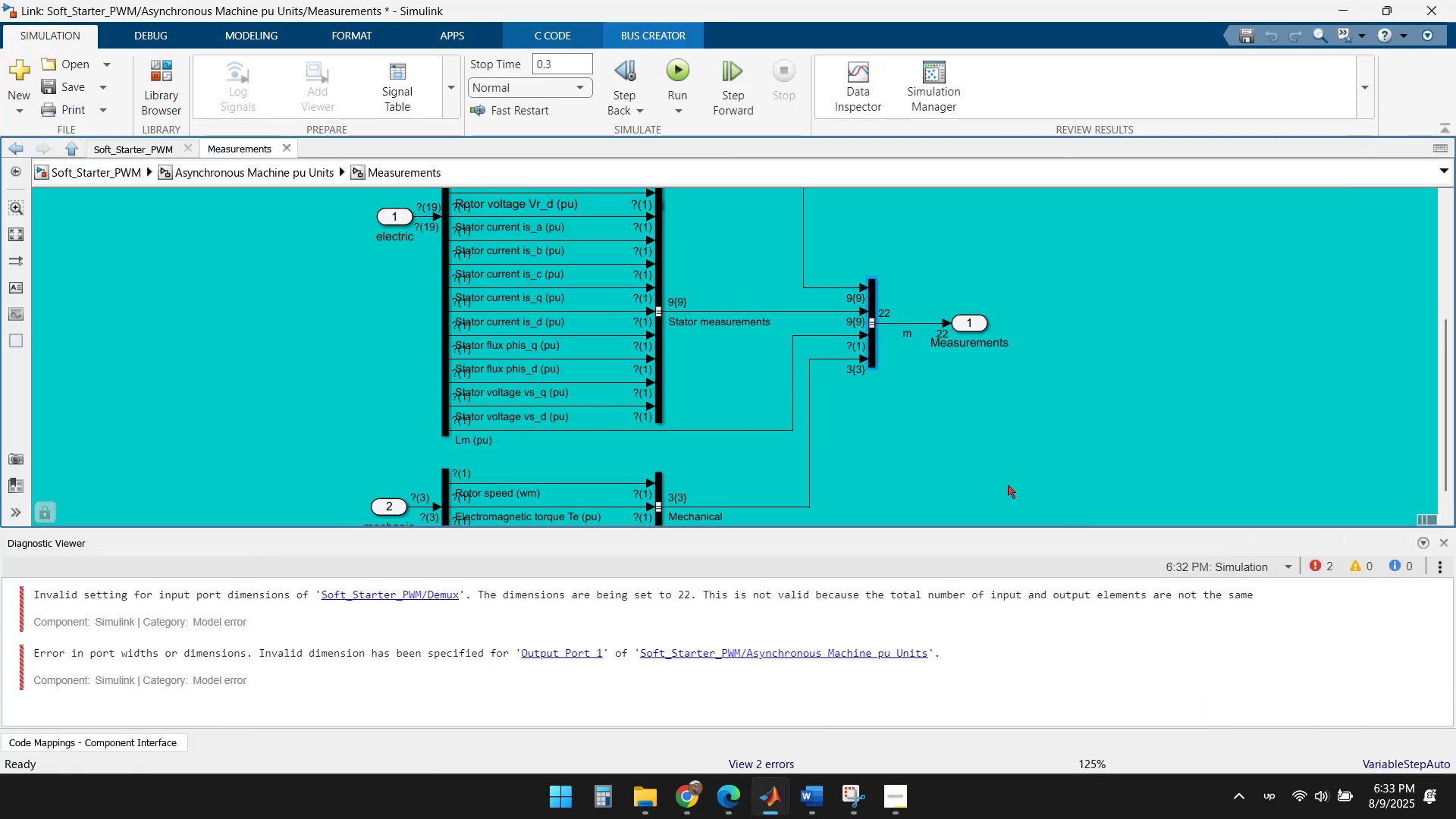 
left_click([978, 464])
 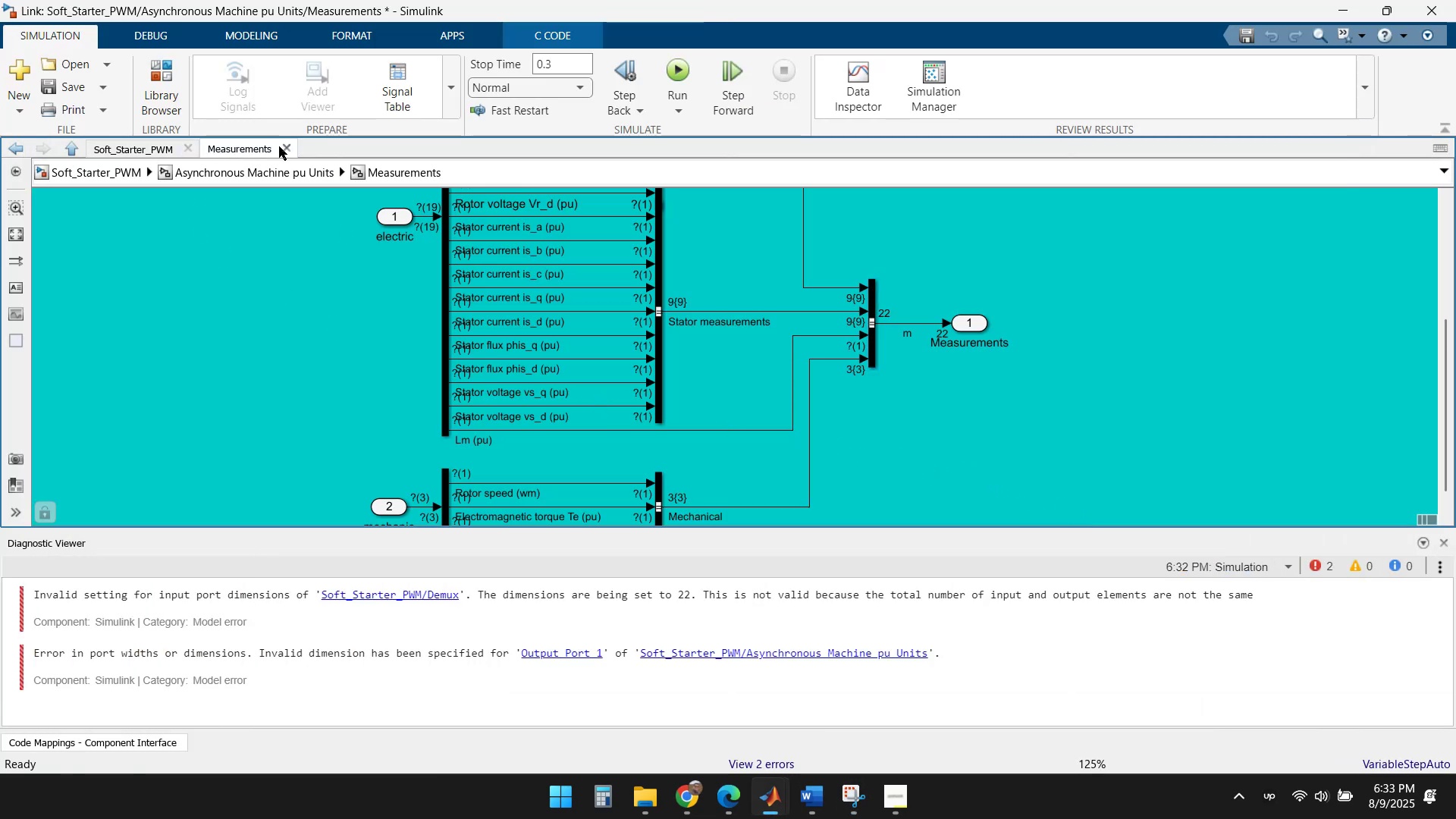 
left_click([284, 146])
 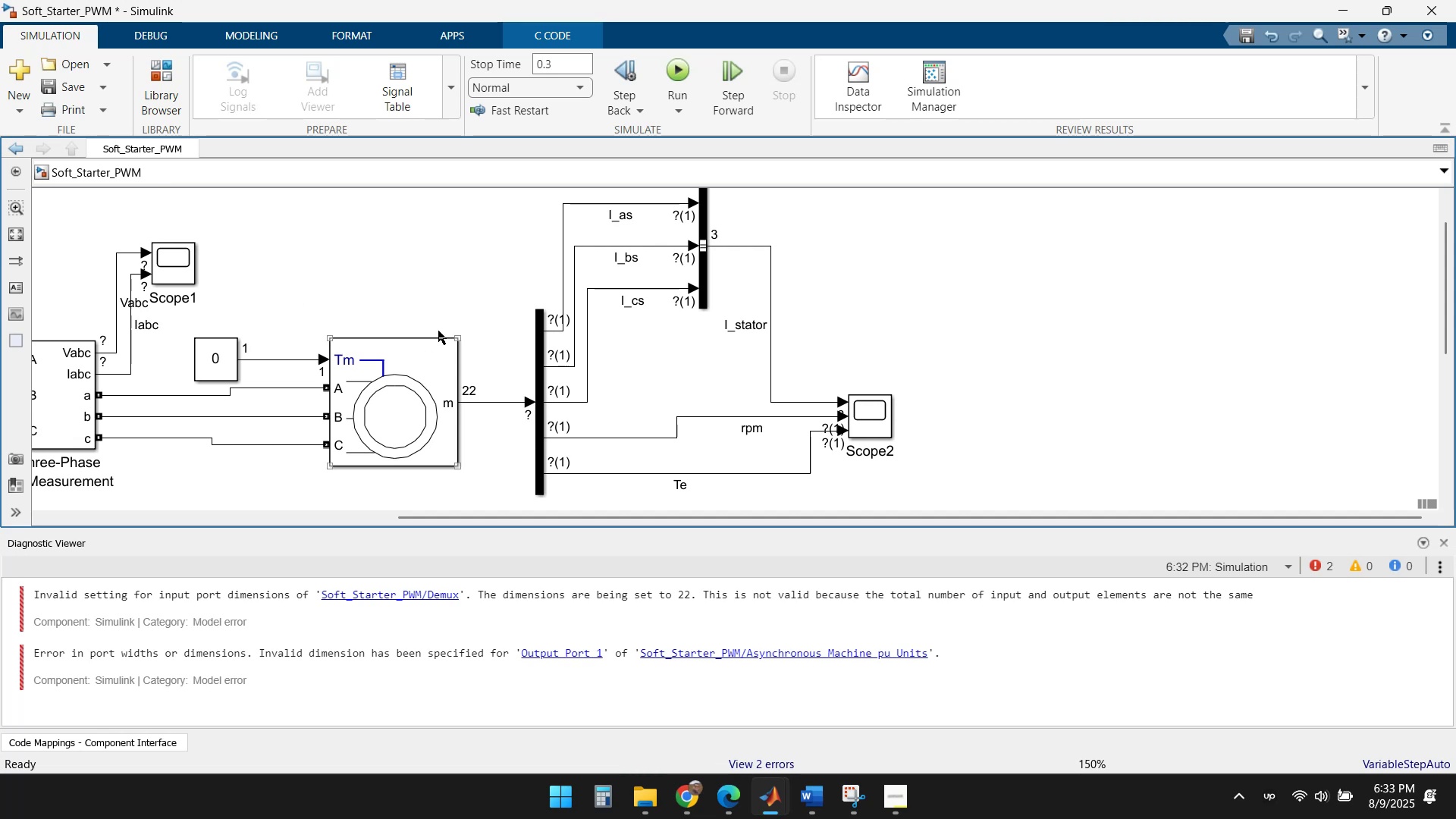 
left_click([455, 305])
 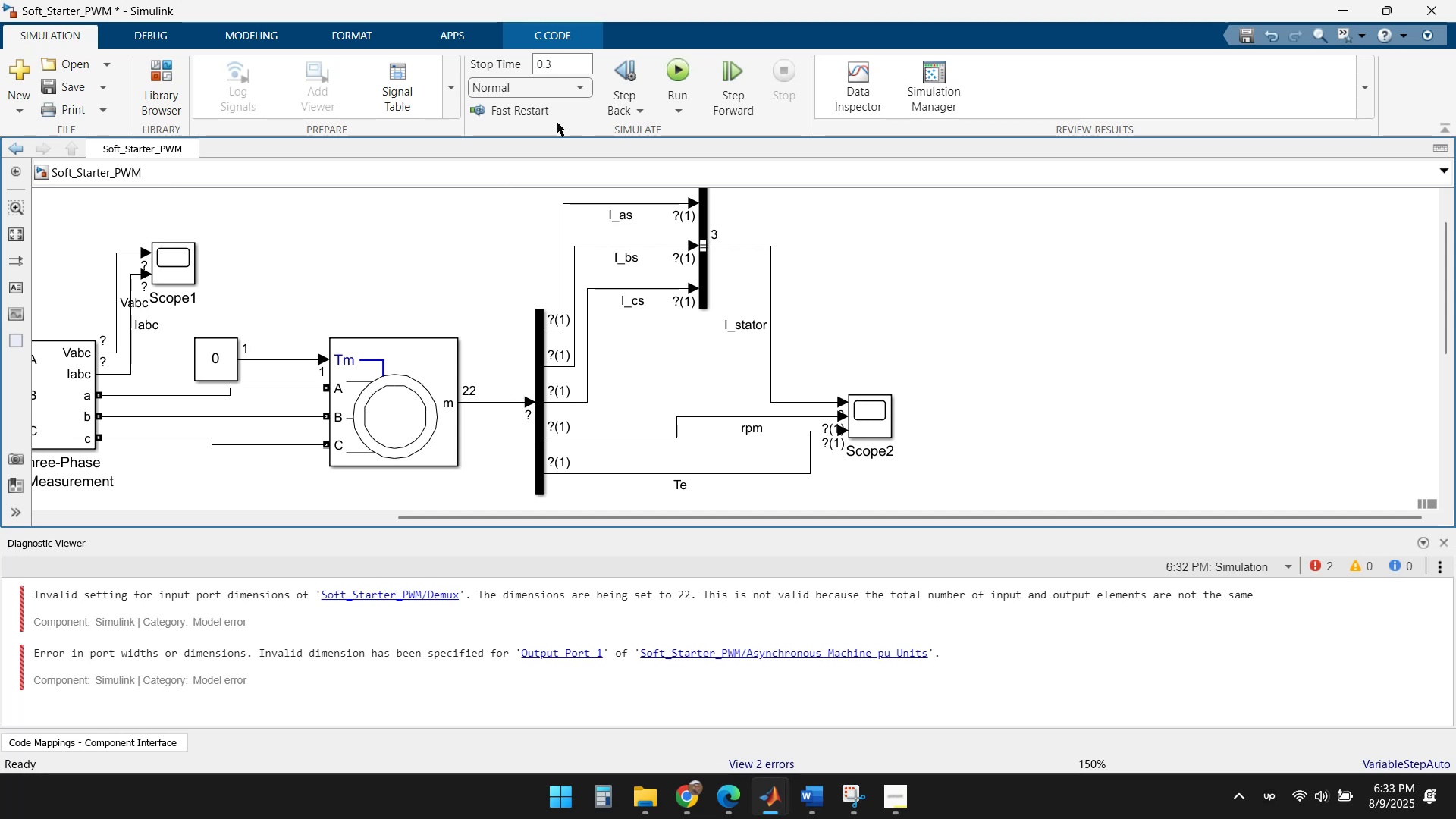 
left_click([670, 71])
 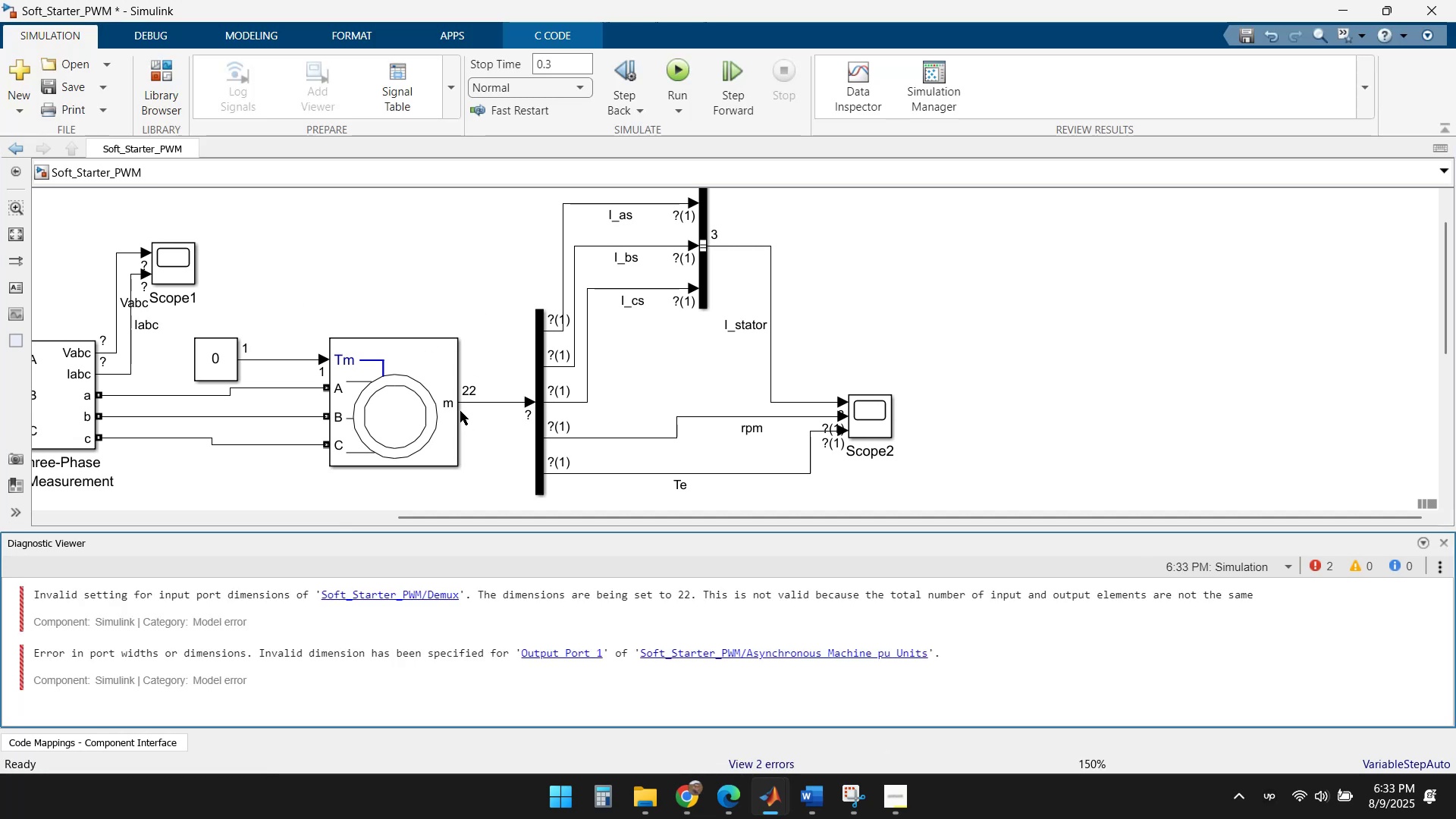 
double_click([454, 400])
 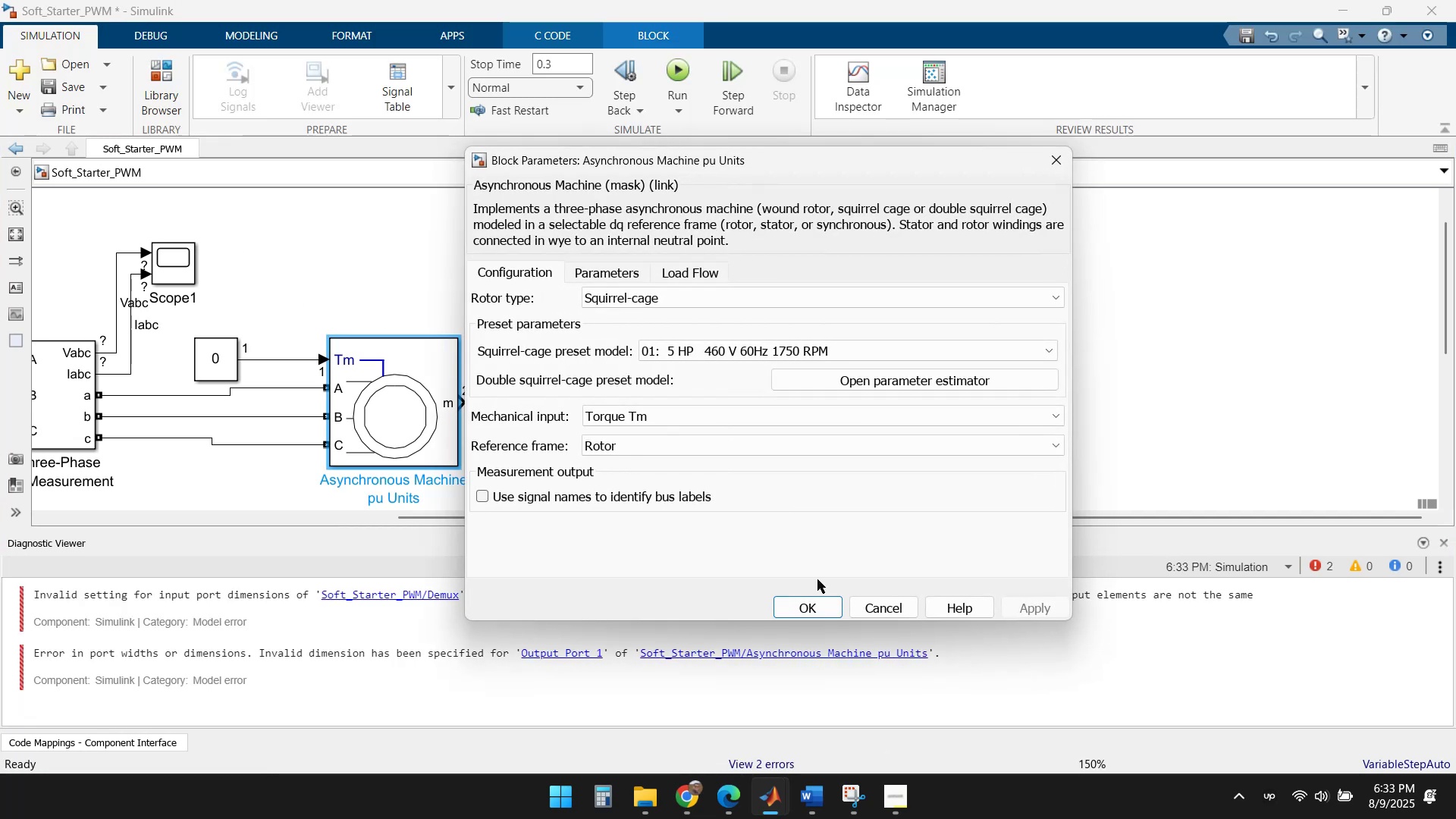 
left_click([876, 608])
 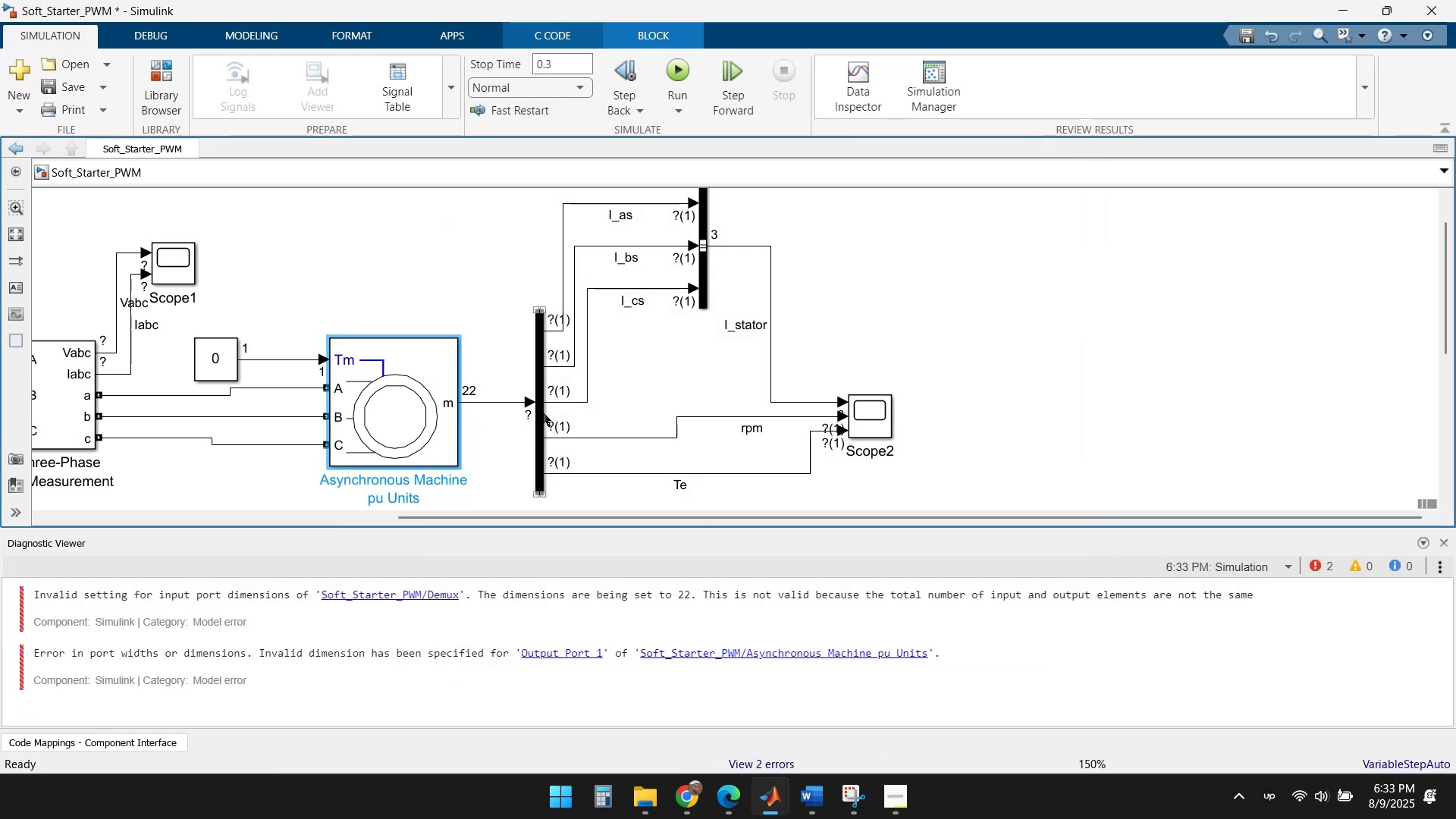 
double_click([541, 411])
 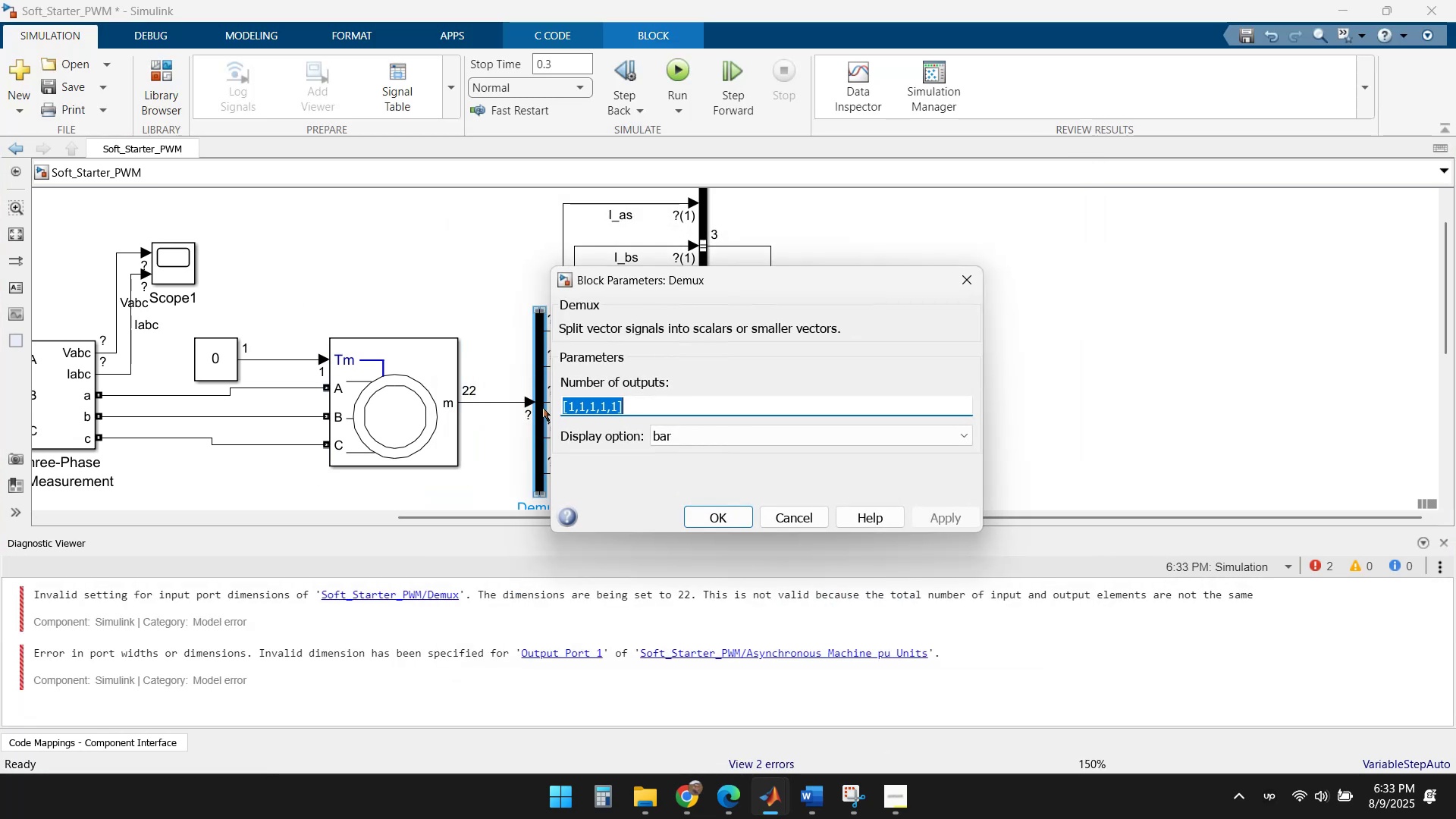 
left_click([504, 324])
 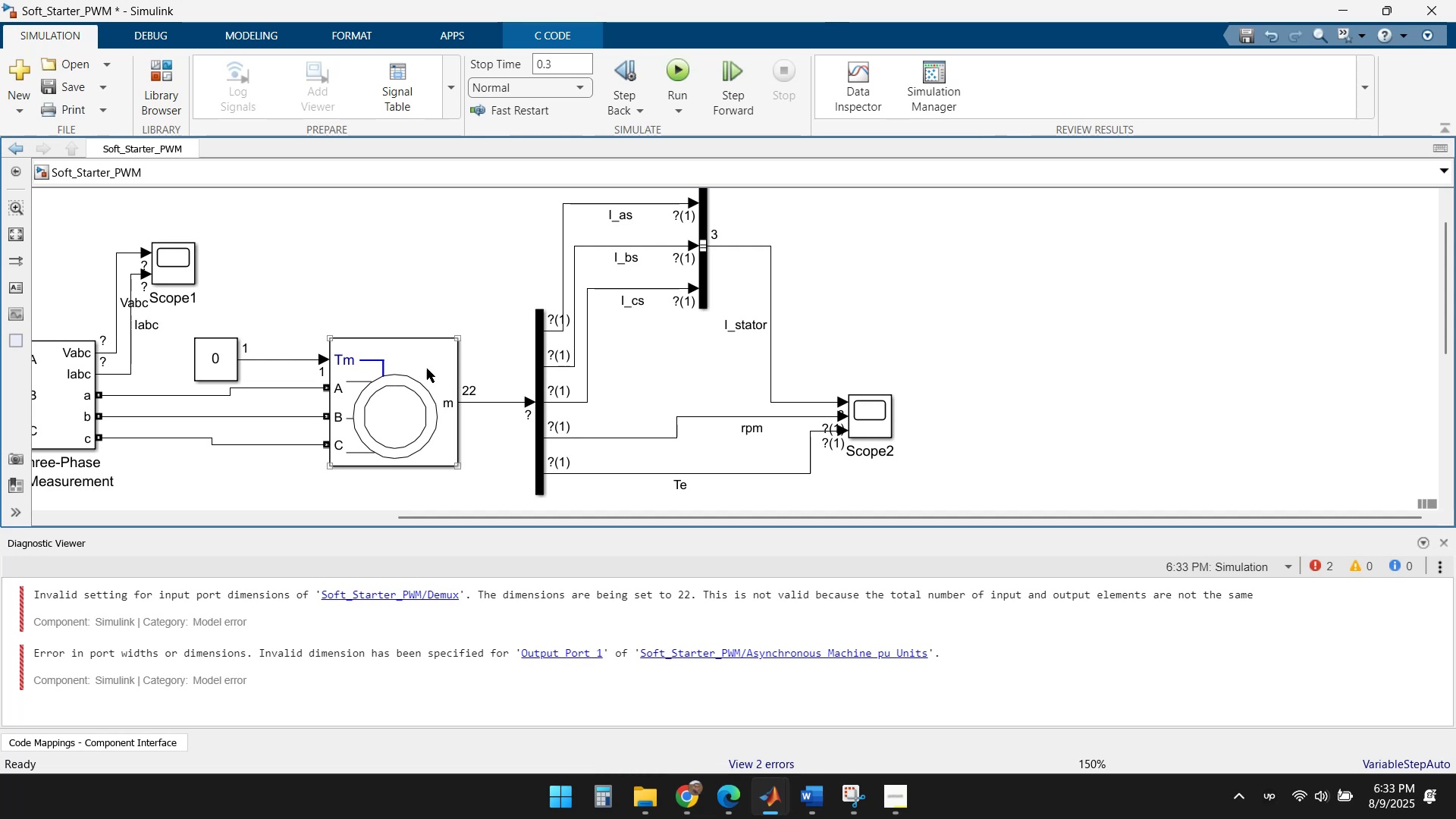 
double_click([359, 357])
 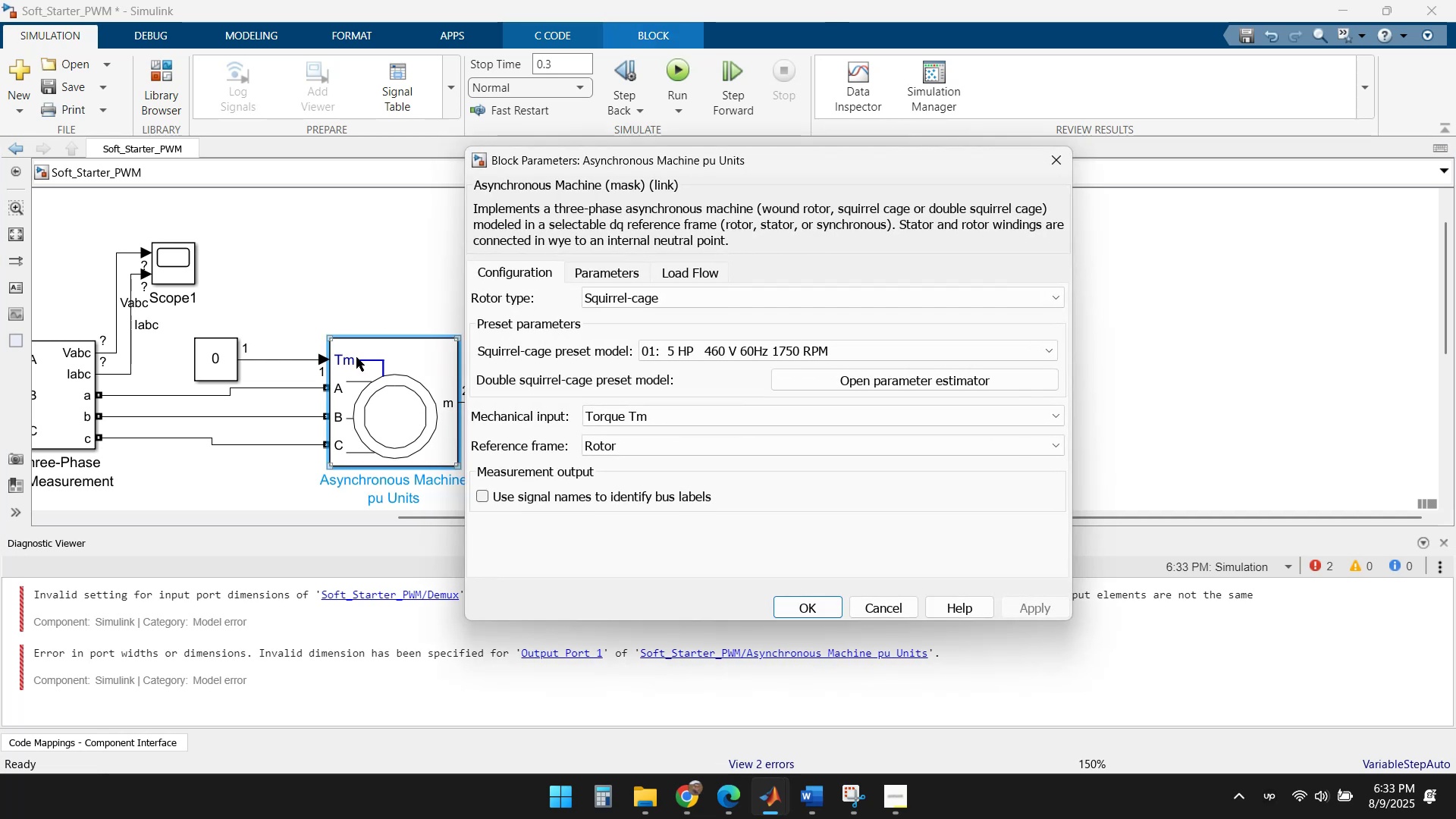 
double_click([351, 357])
 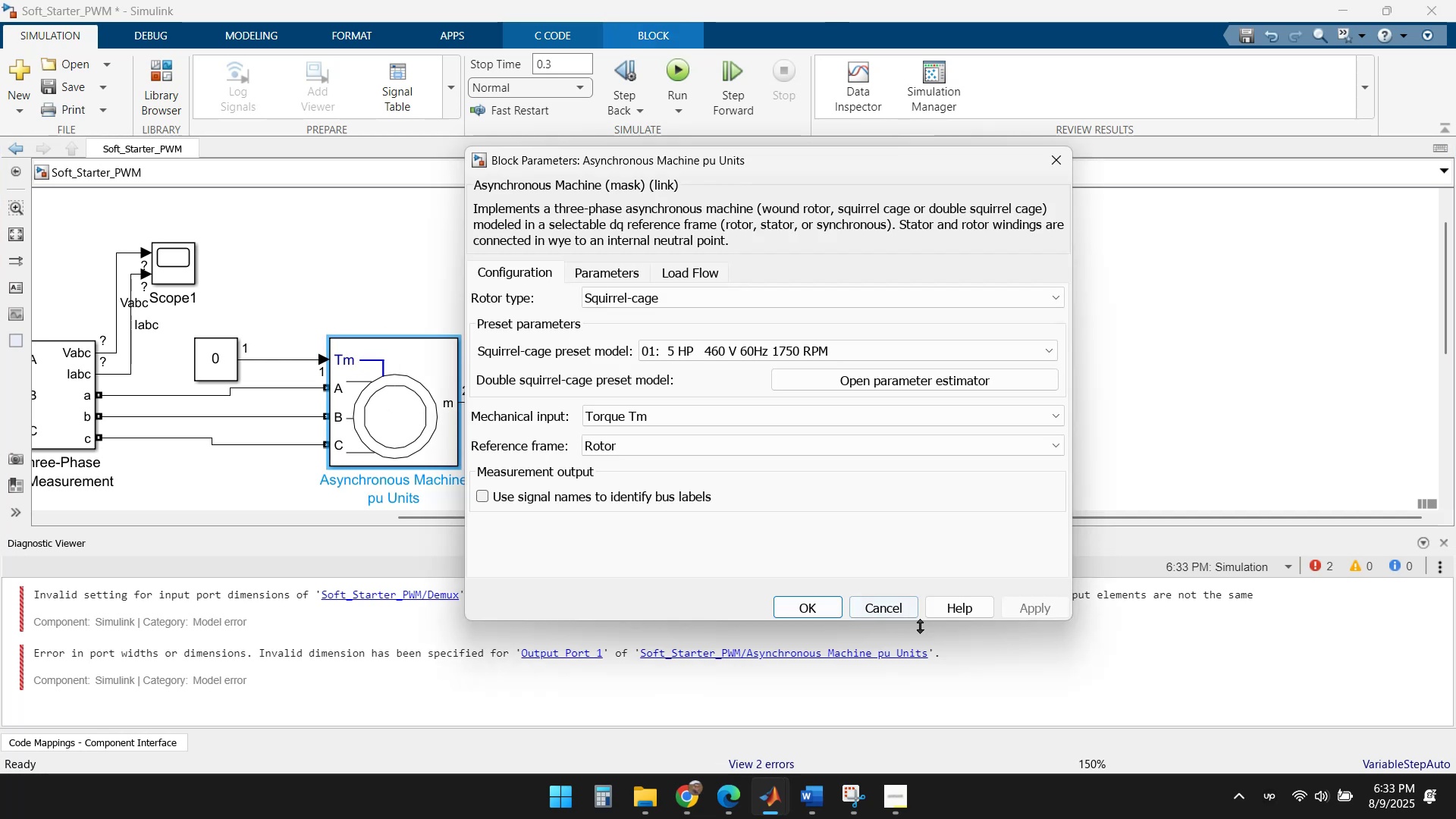 
left_click([889, 605])
 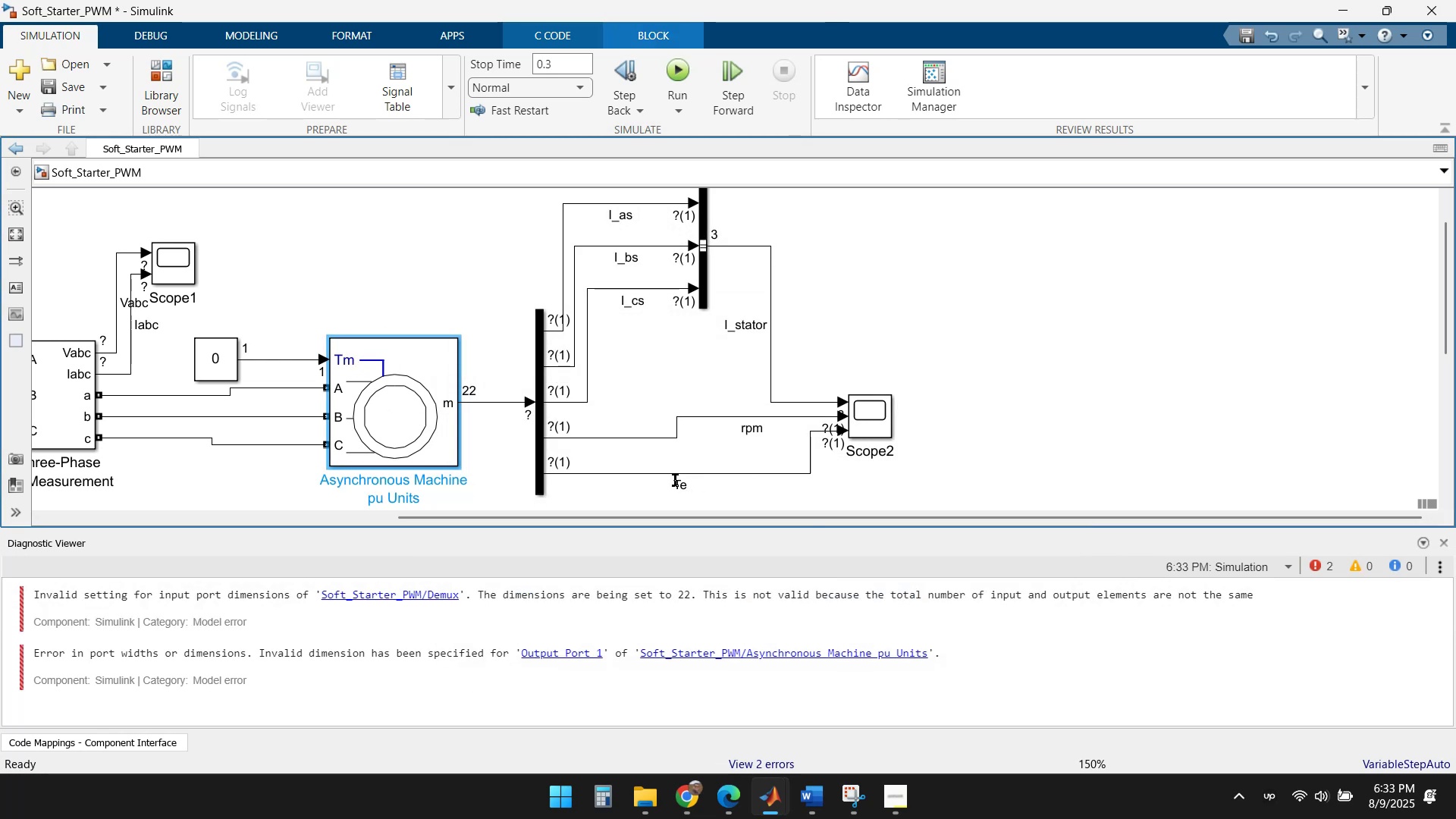 
left_click([617, 435])
 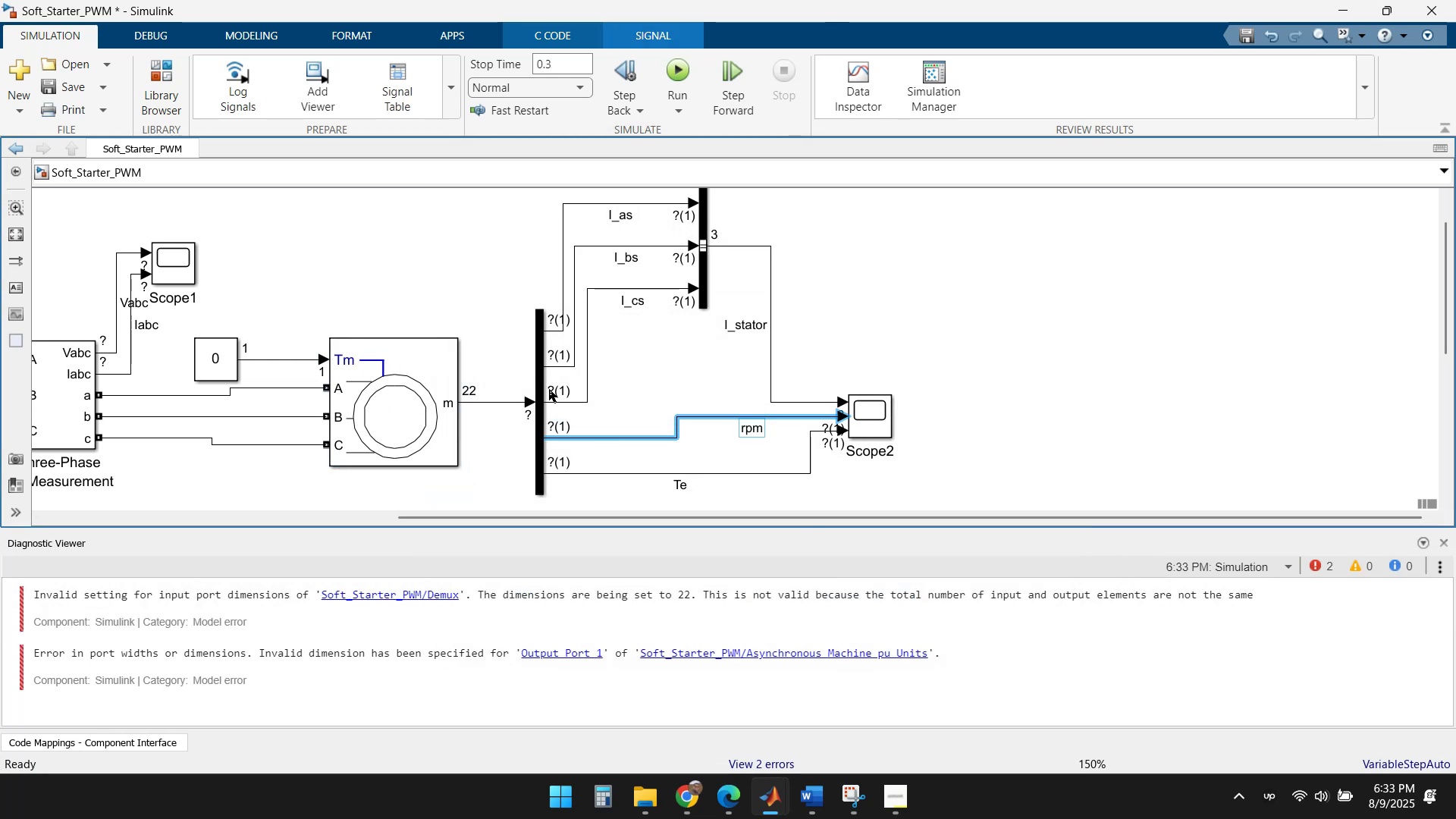 
double_click([536, 381])
 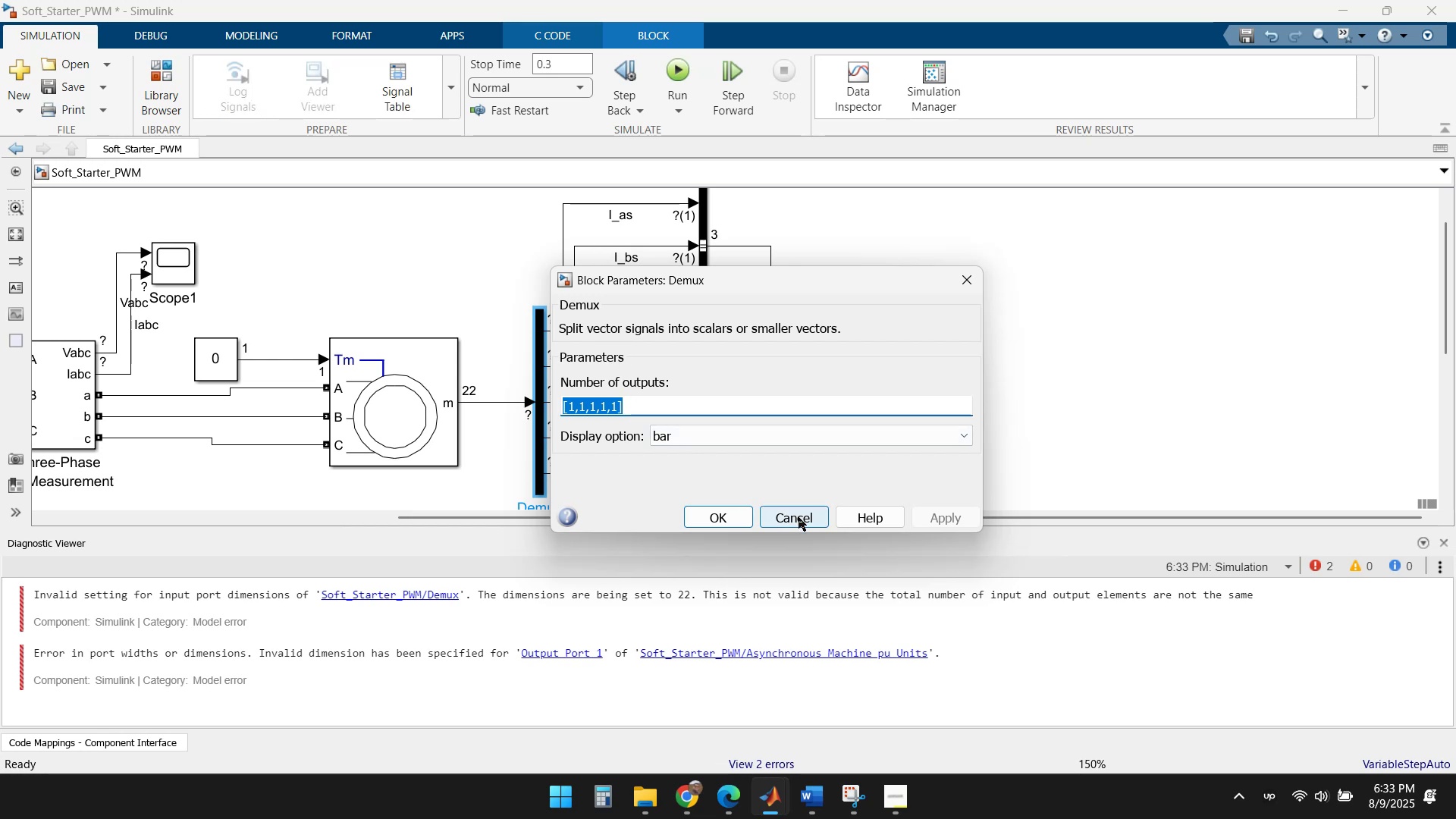 
key(ArrowLeft)
 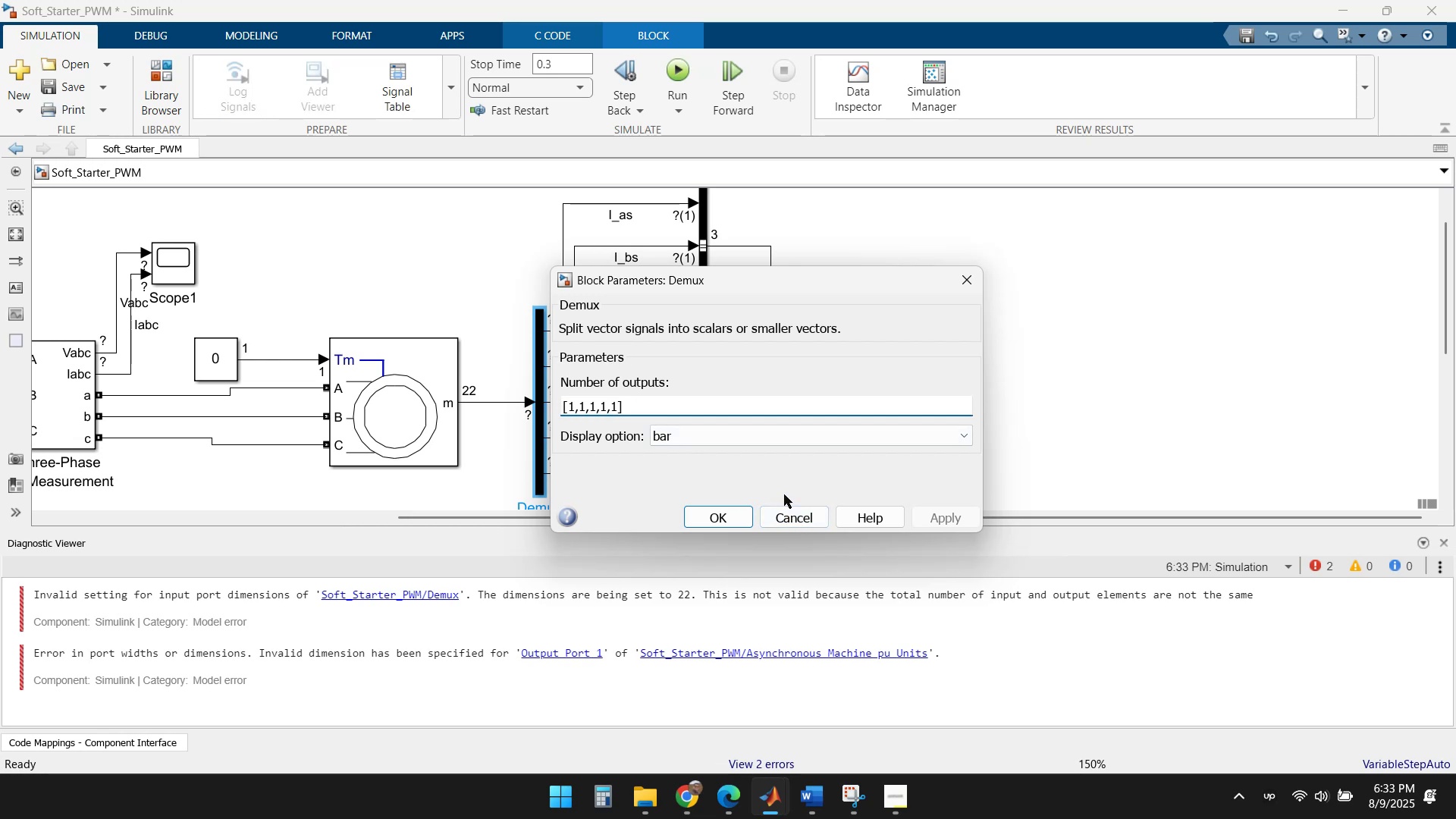 
key(Comma)
 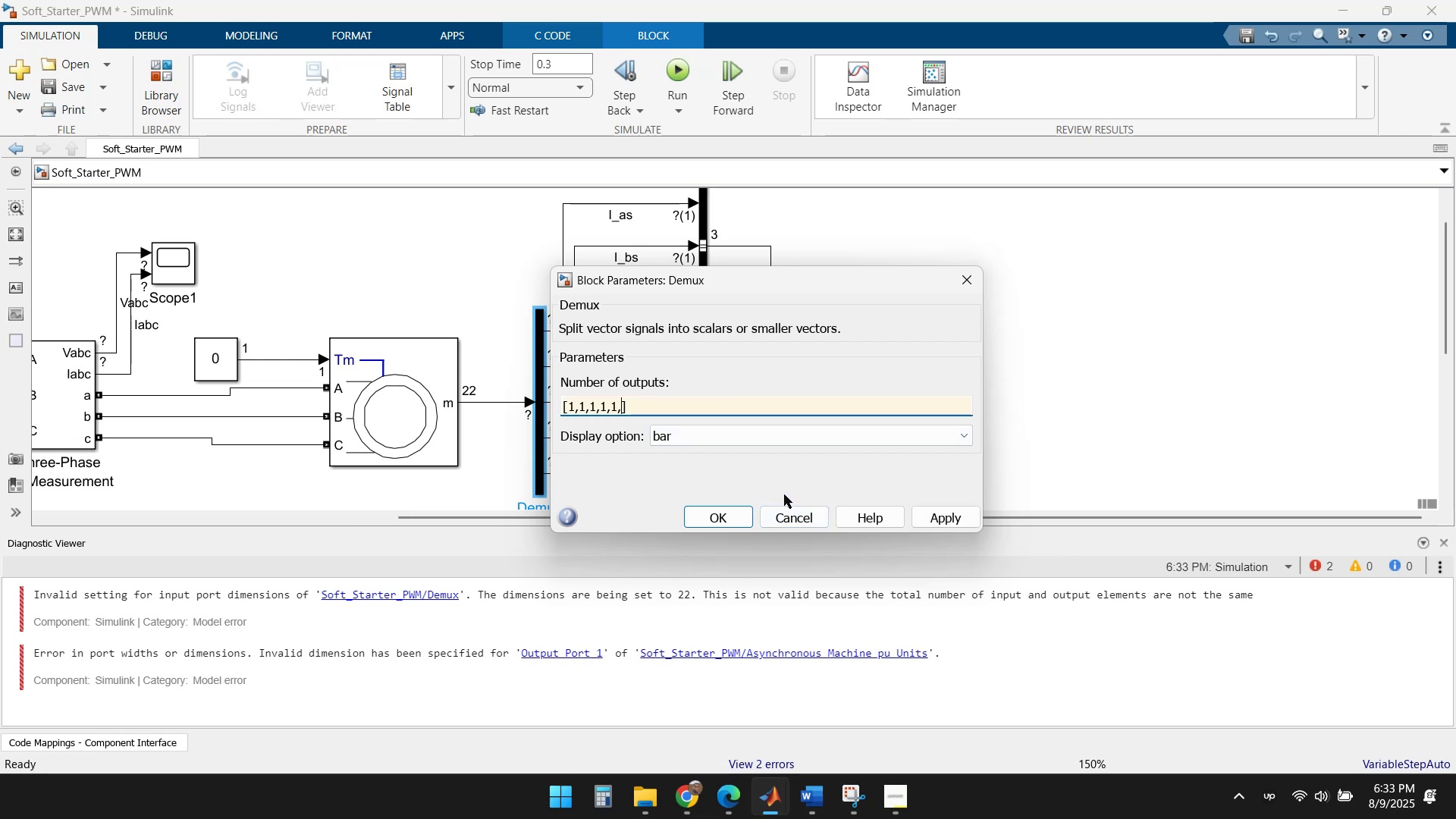 
key(ArrowLeft)
 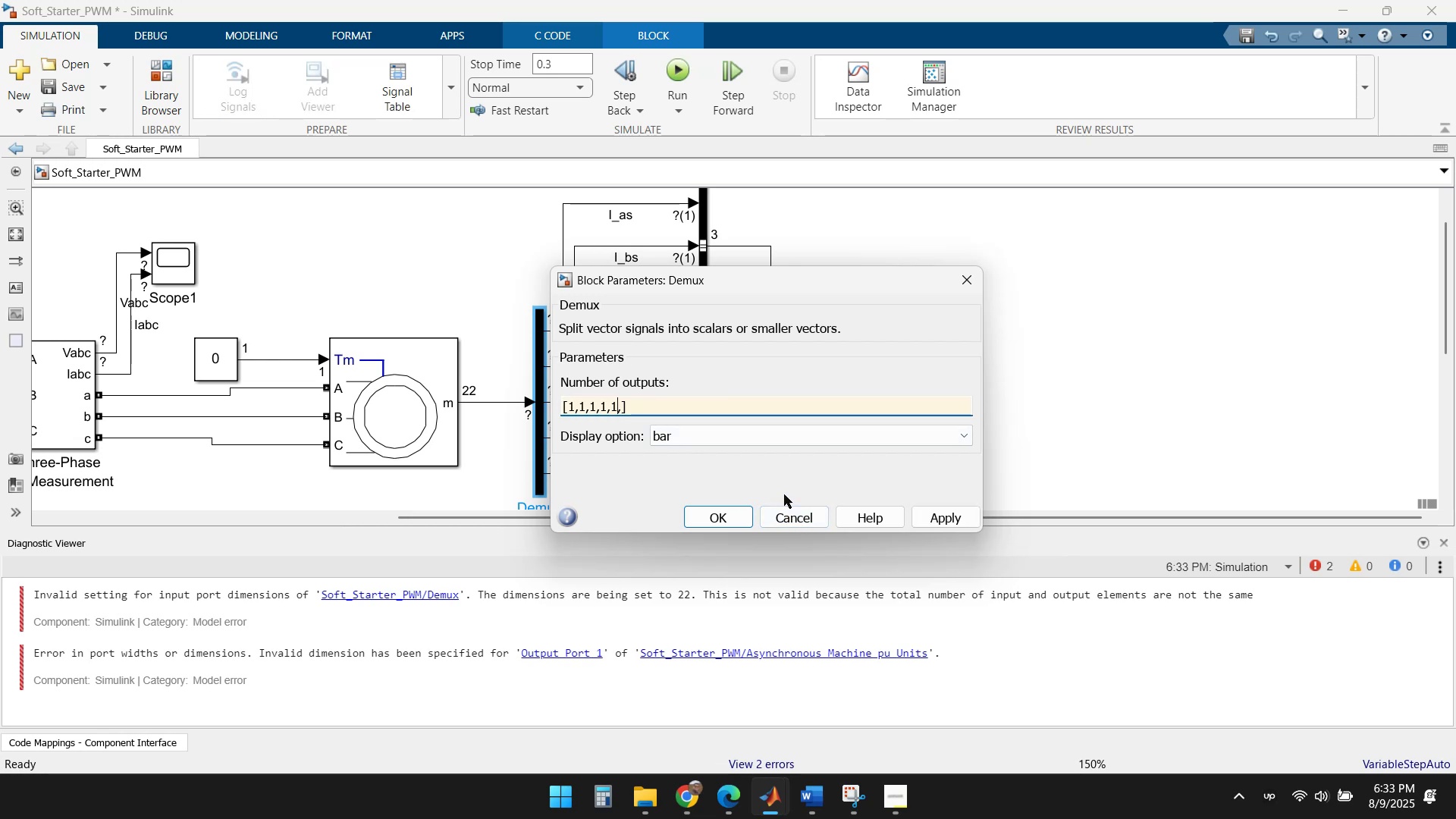 
key(Comma)
 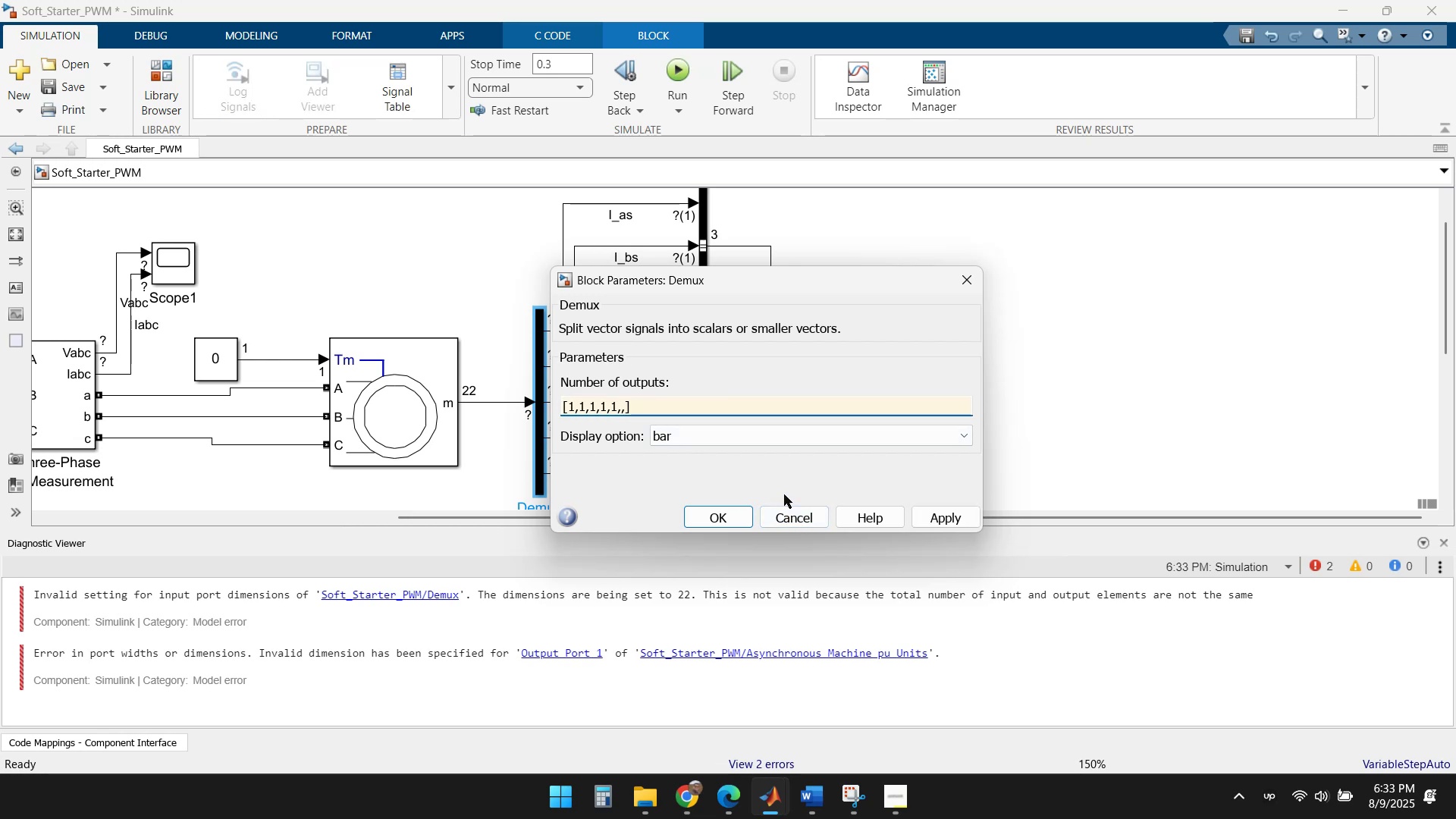 
key(1)
 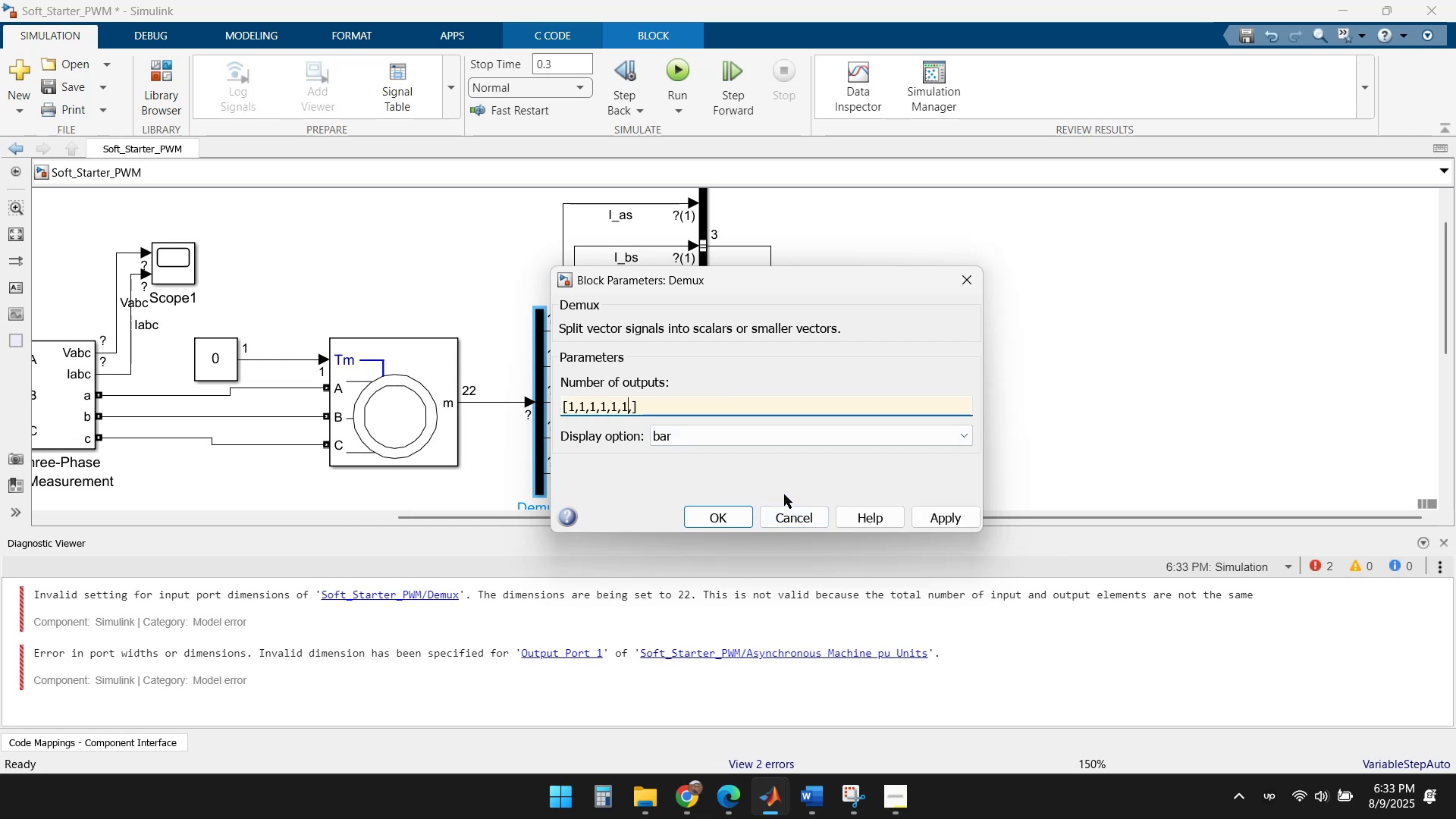 
key(ArrowRight)
 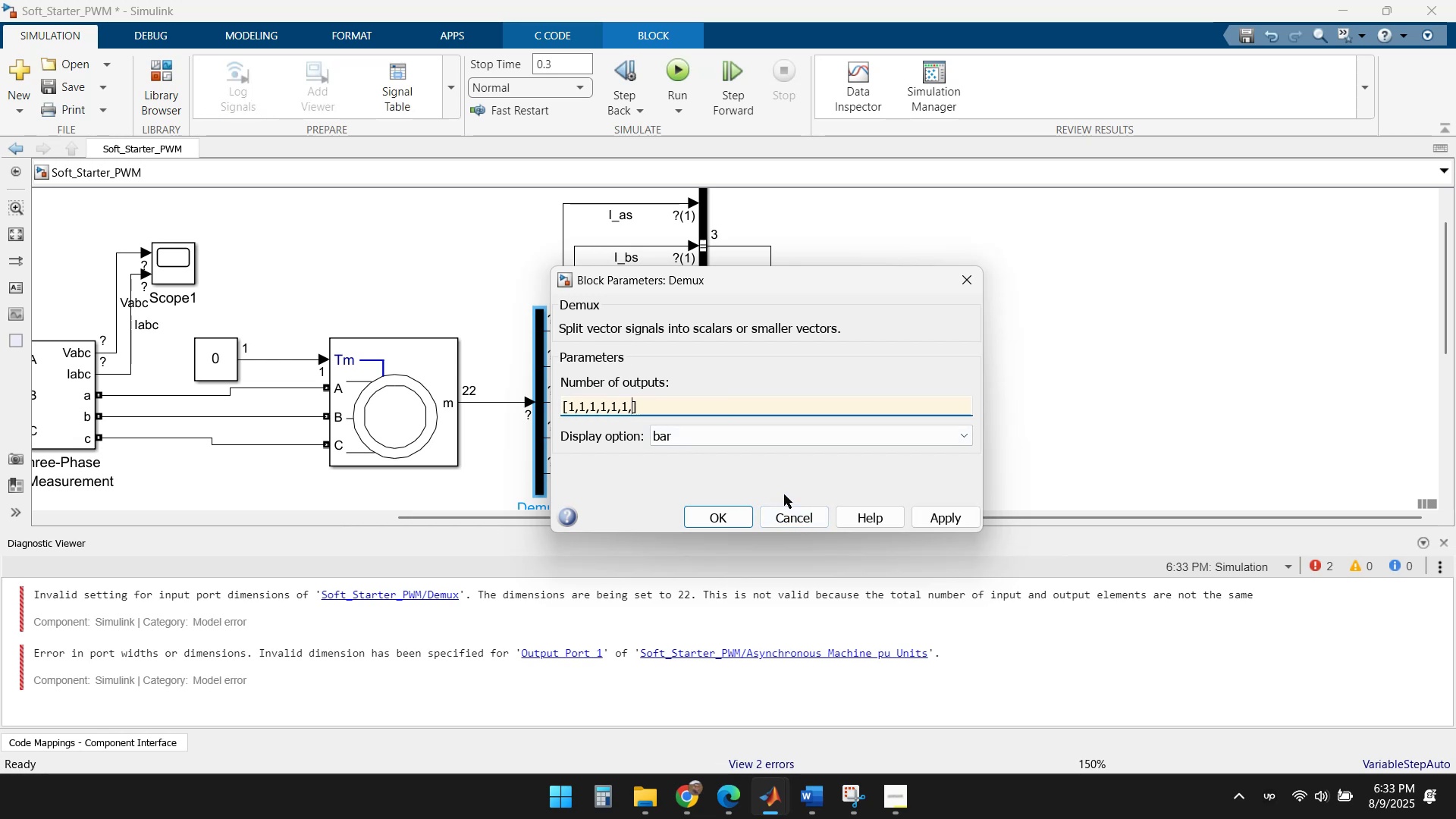 
key(1)
 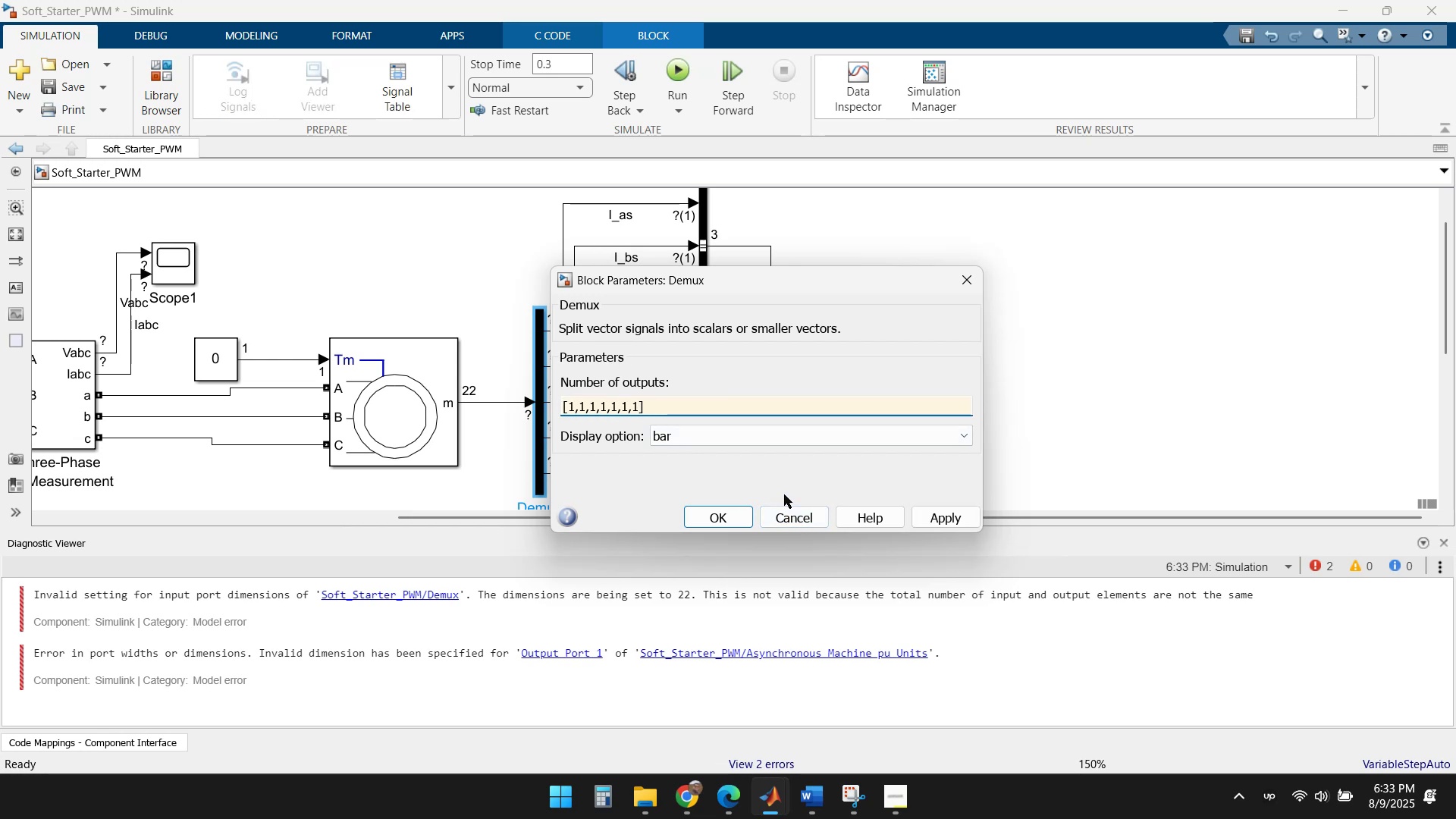 
key(Comma)
 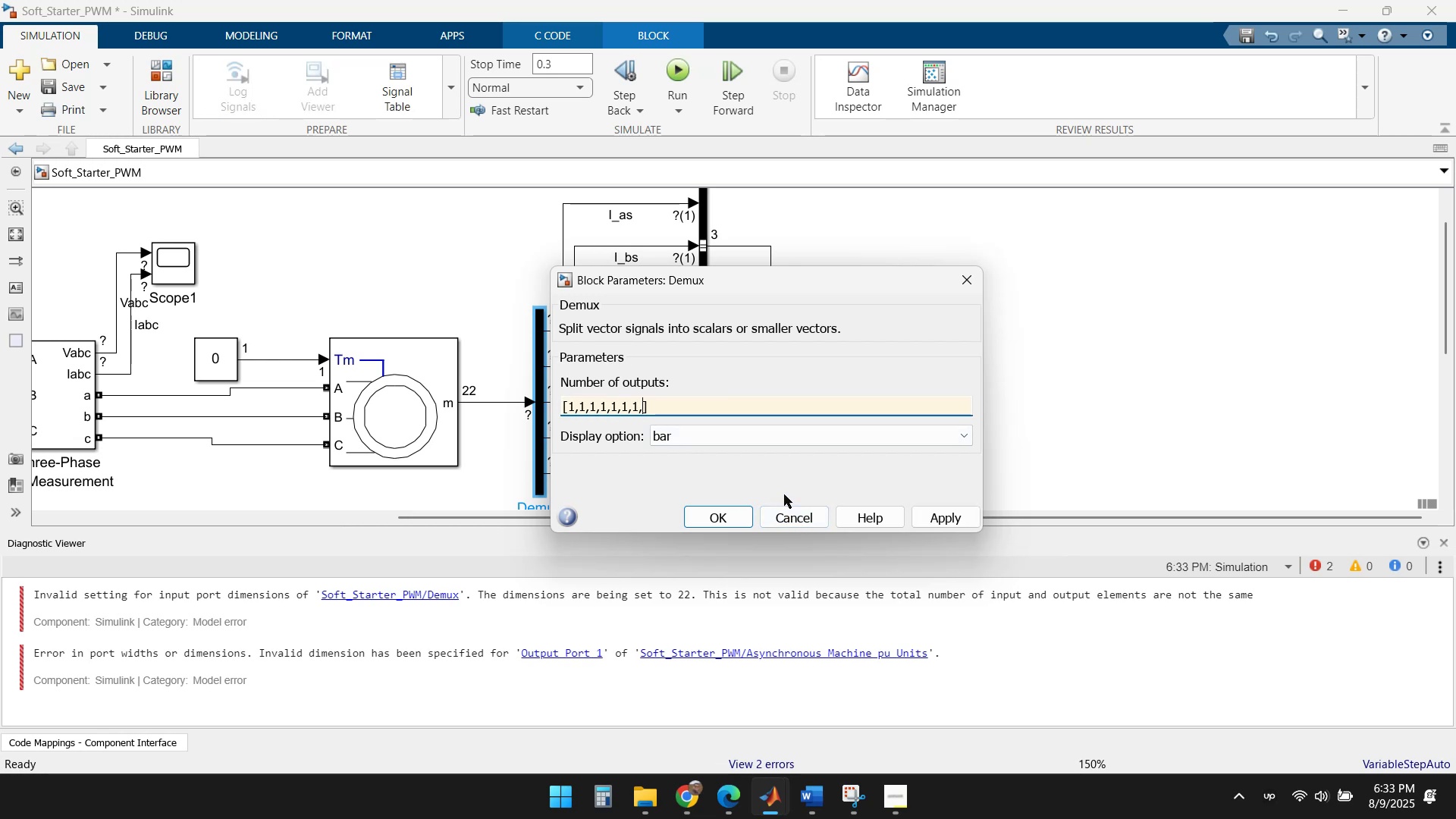 
key(1)
 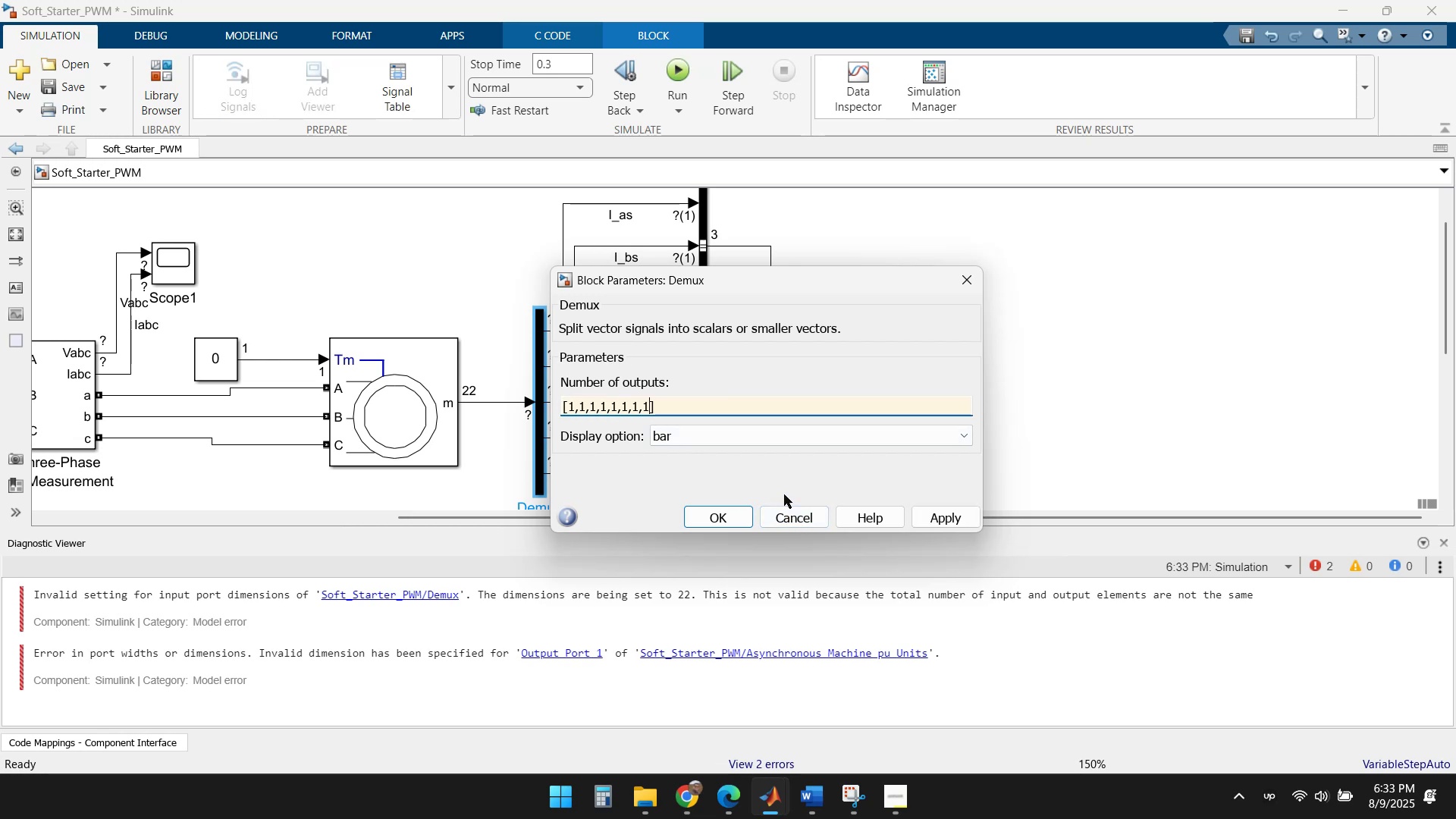 
key(Comma)
 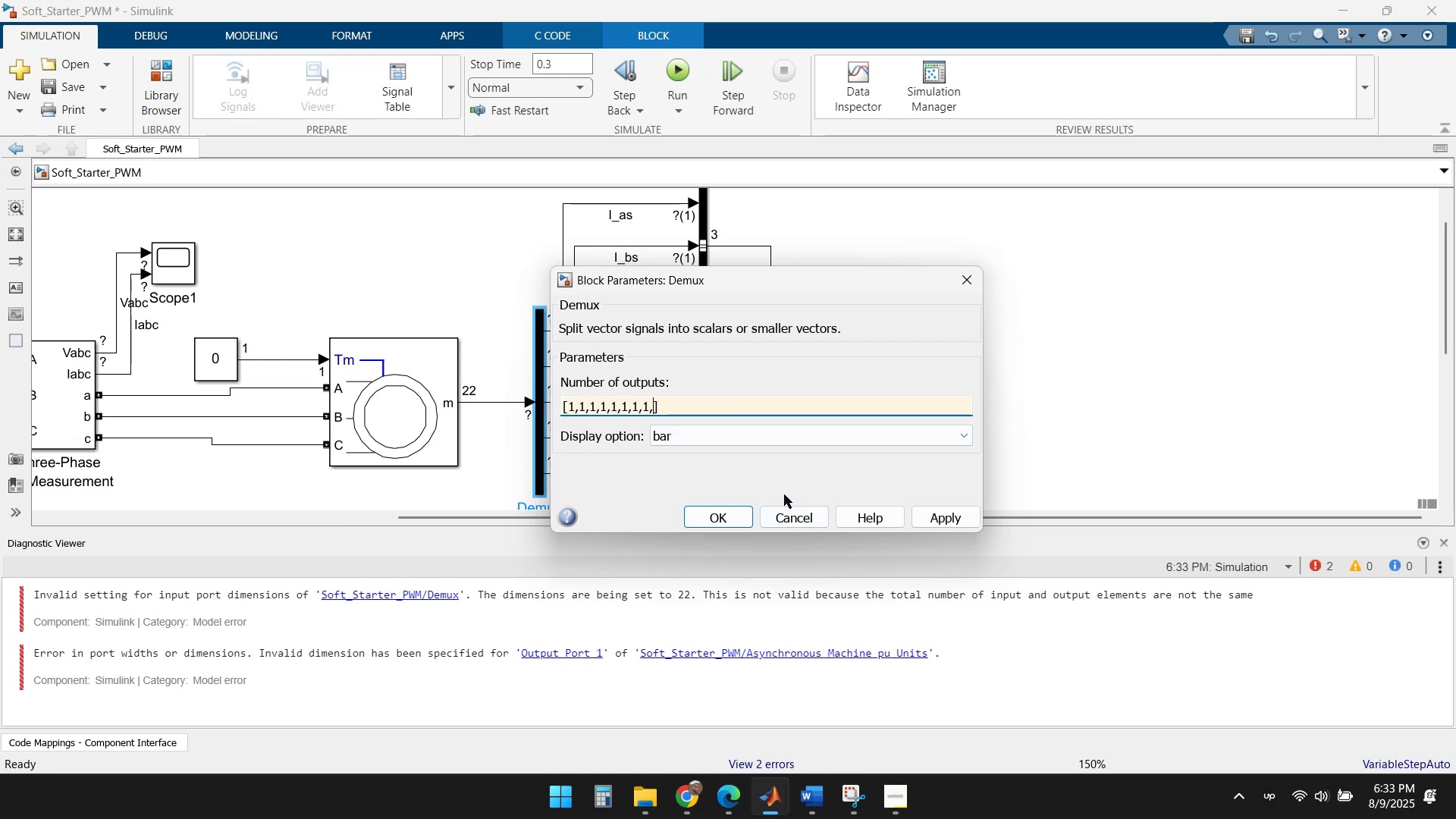 
key(1)
 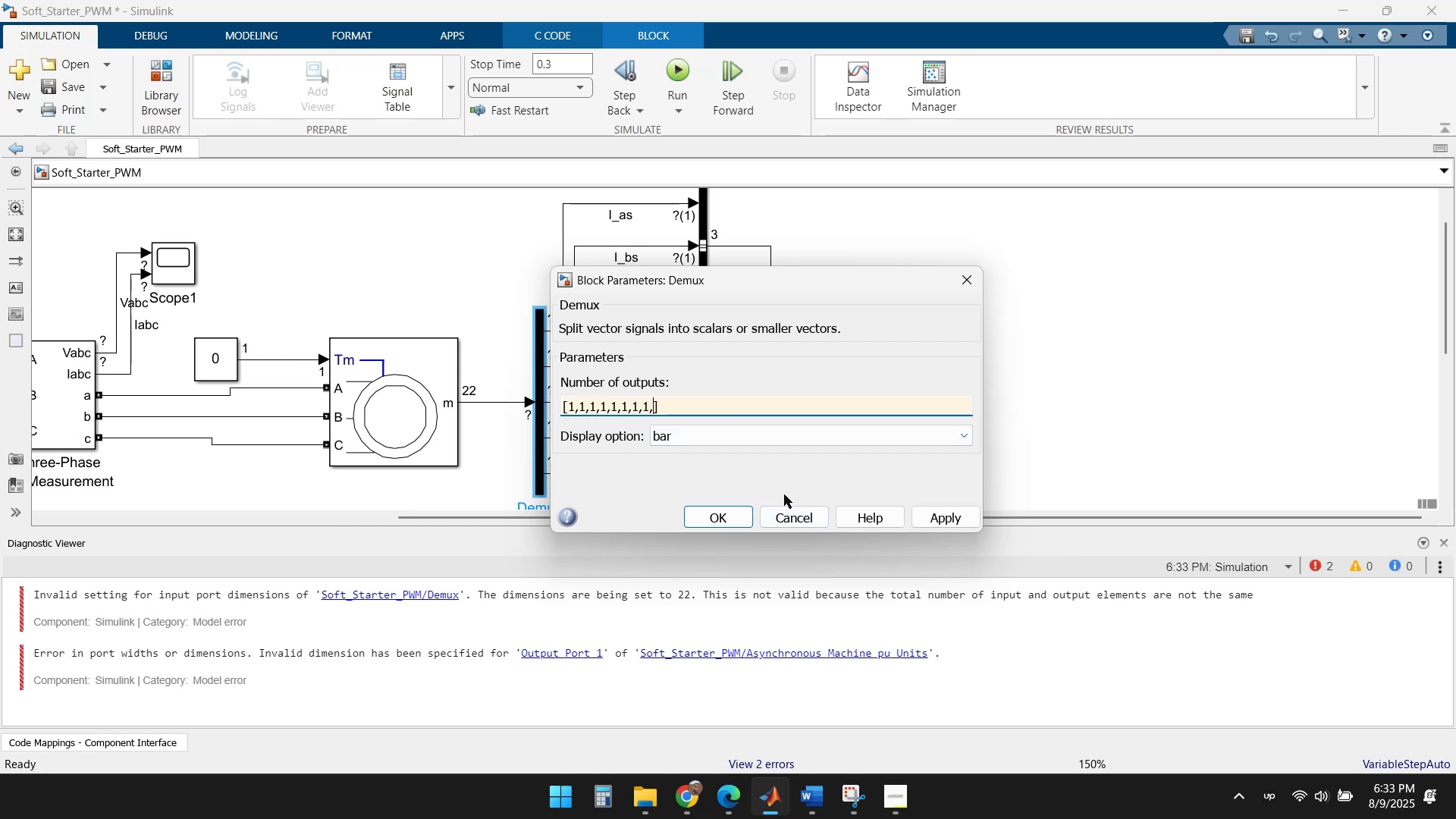 
key(Comma)
 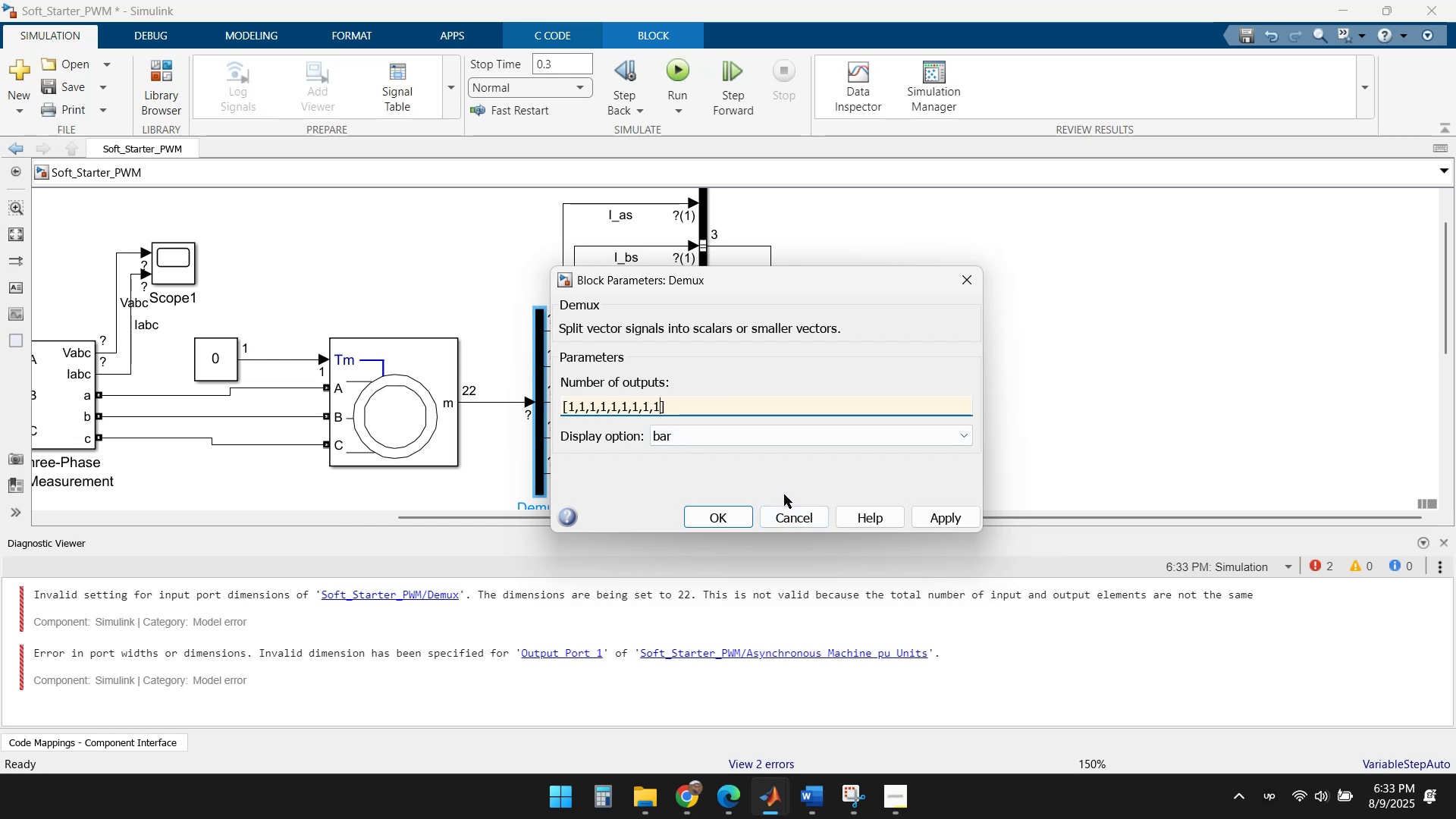 
key(1)
 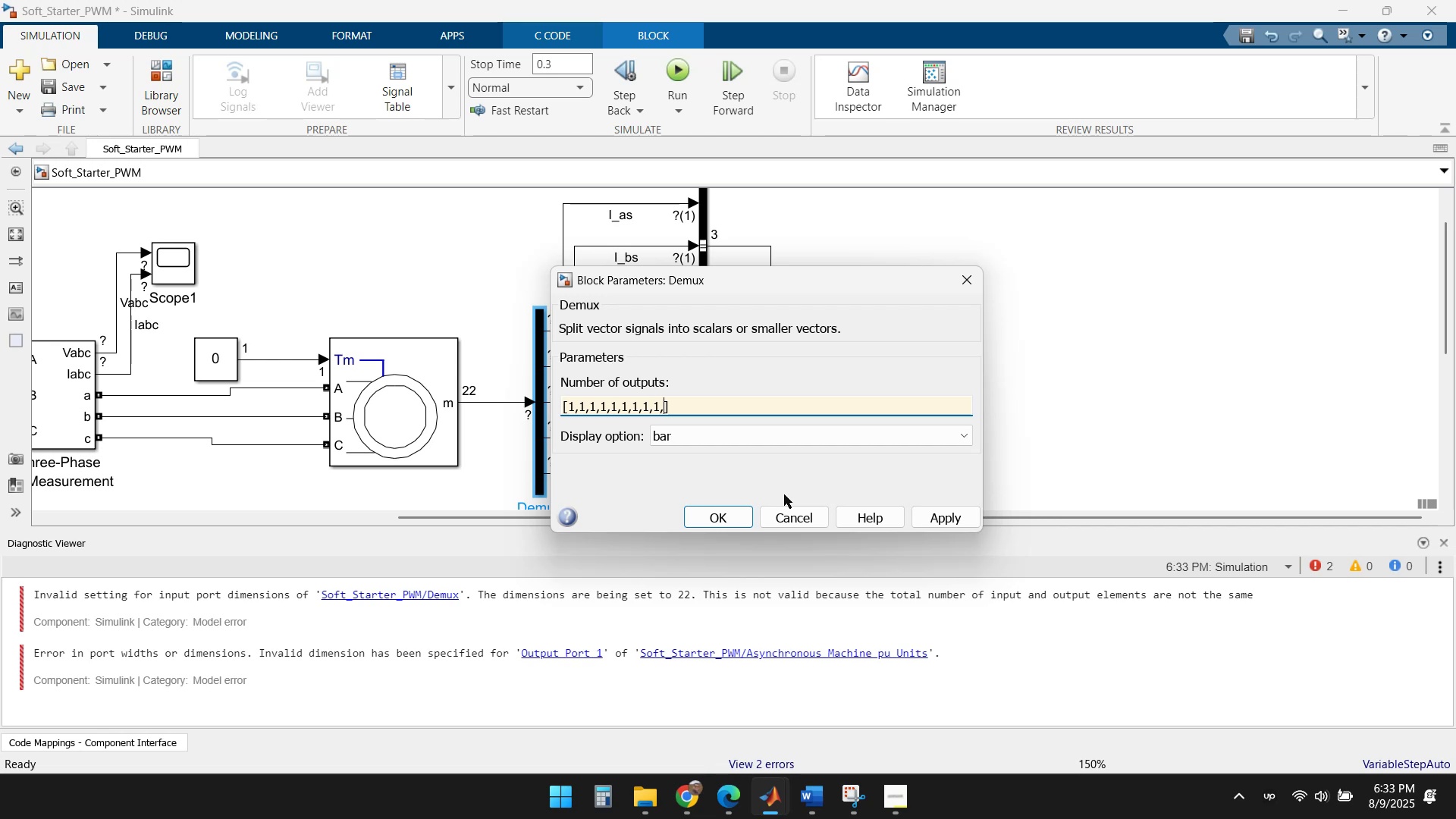 
key(Comma)
 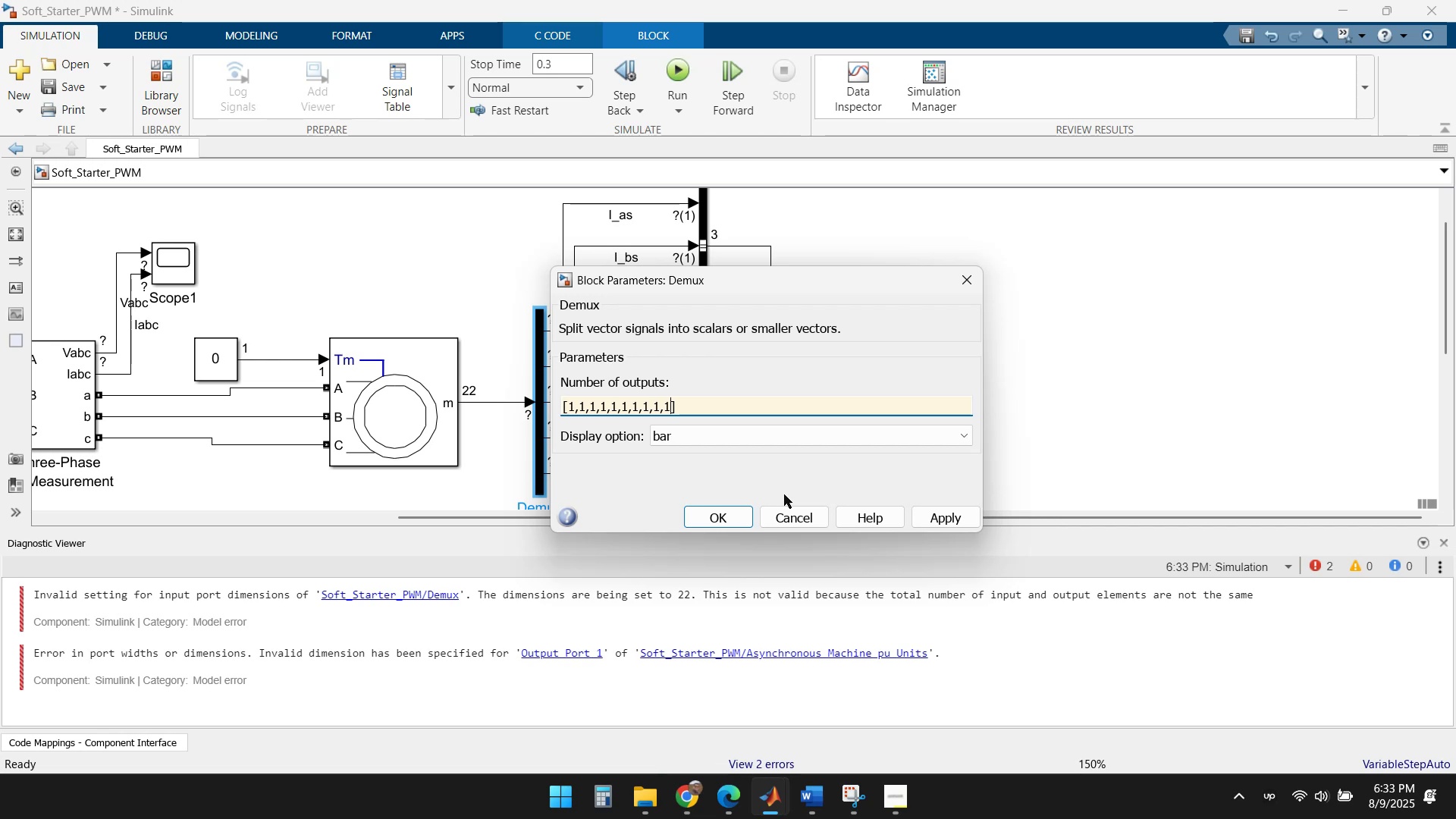 
key(1)
 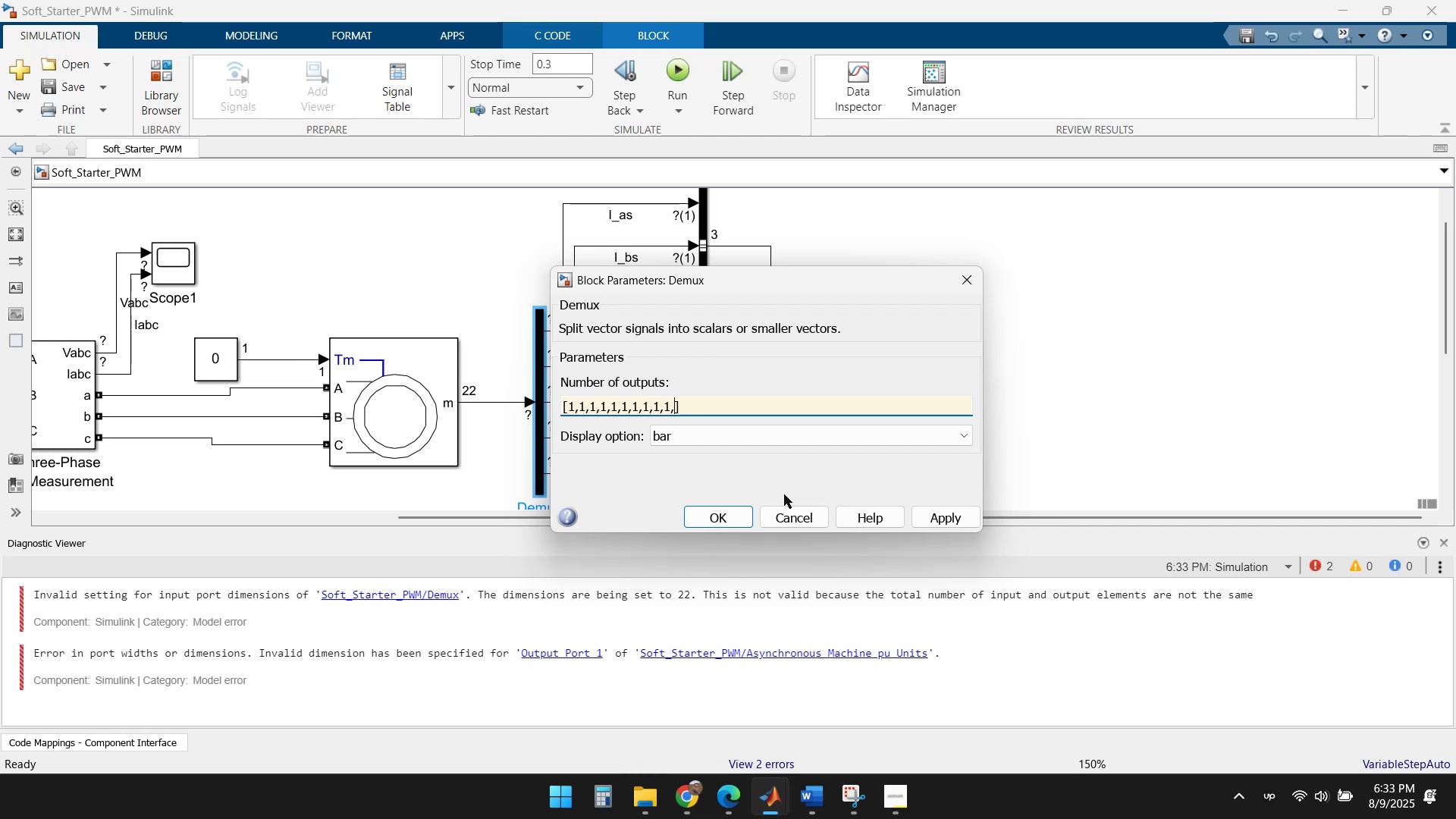 
key(Comma)
 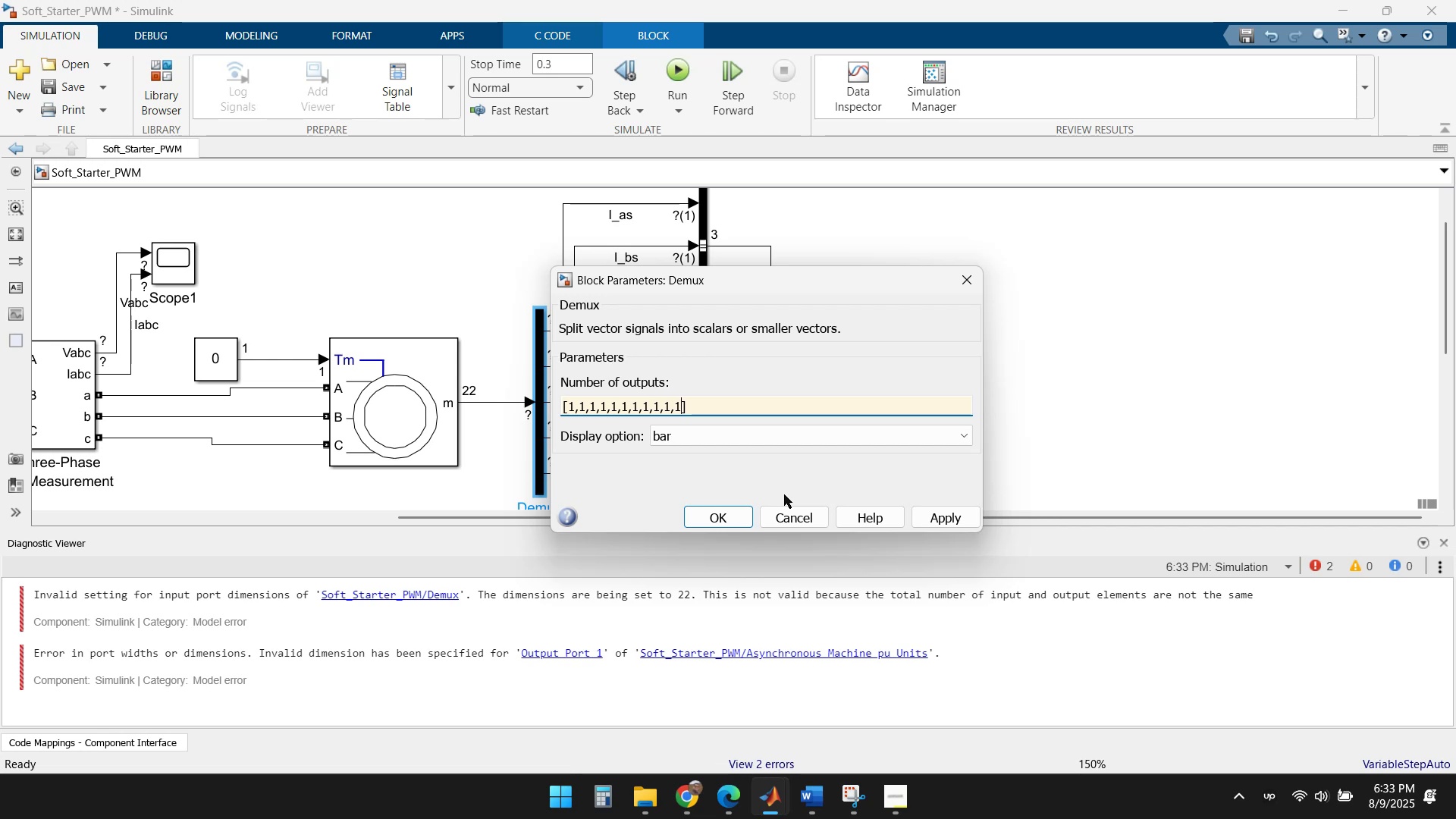 
key(1)
 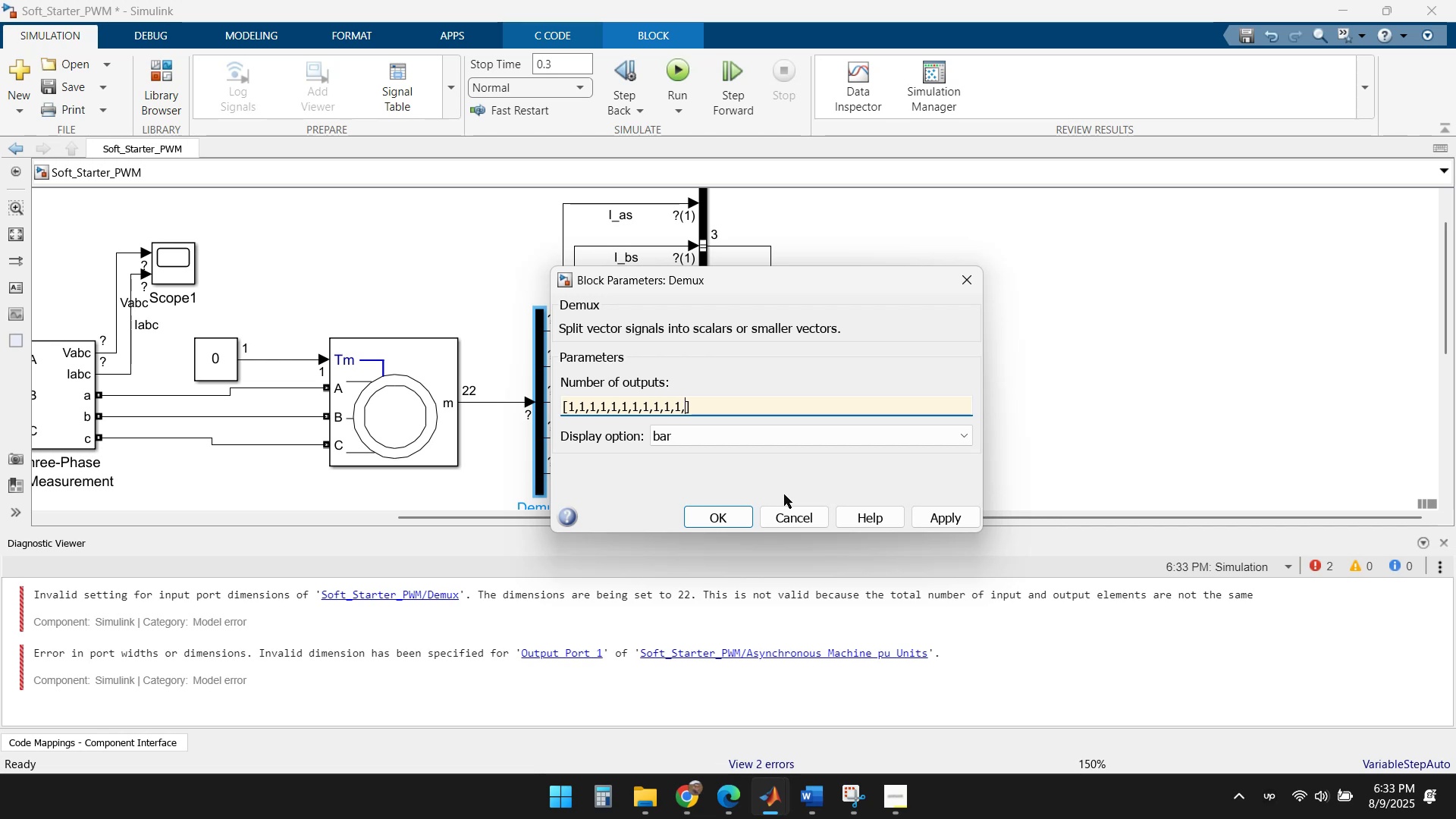 
key(Comma)
 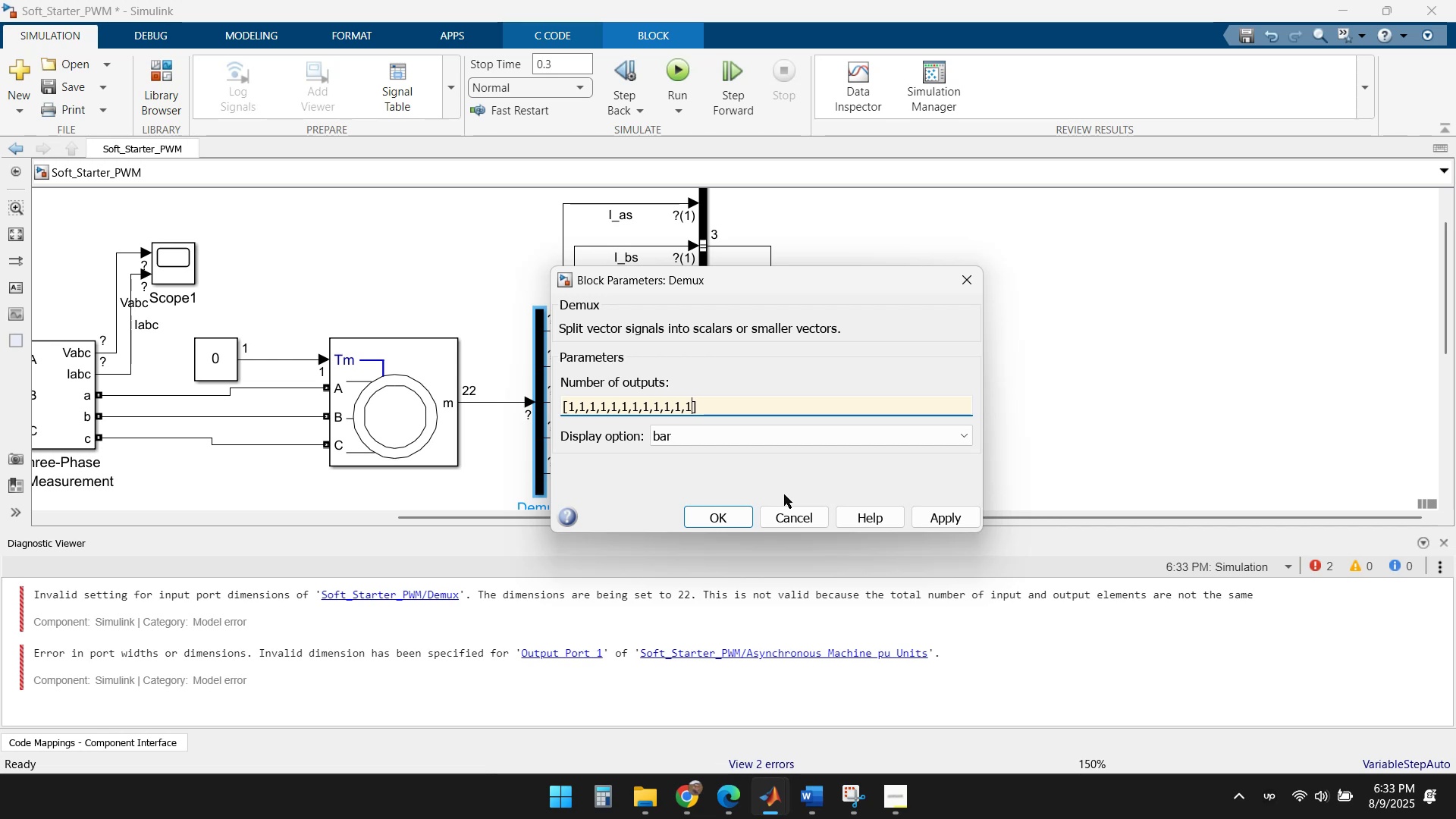 
key(1)
 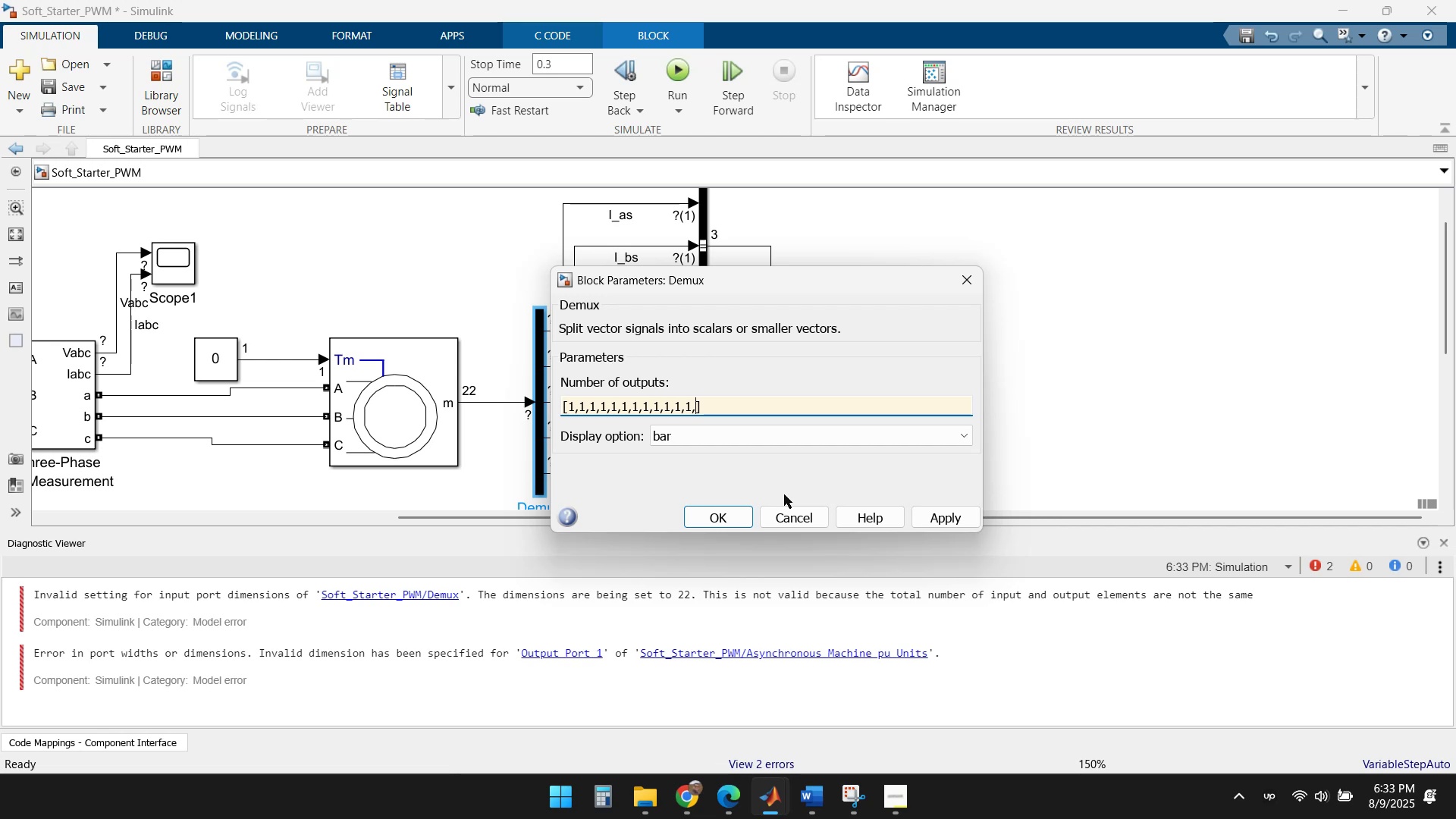 
key(Comma)
 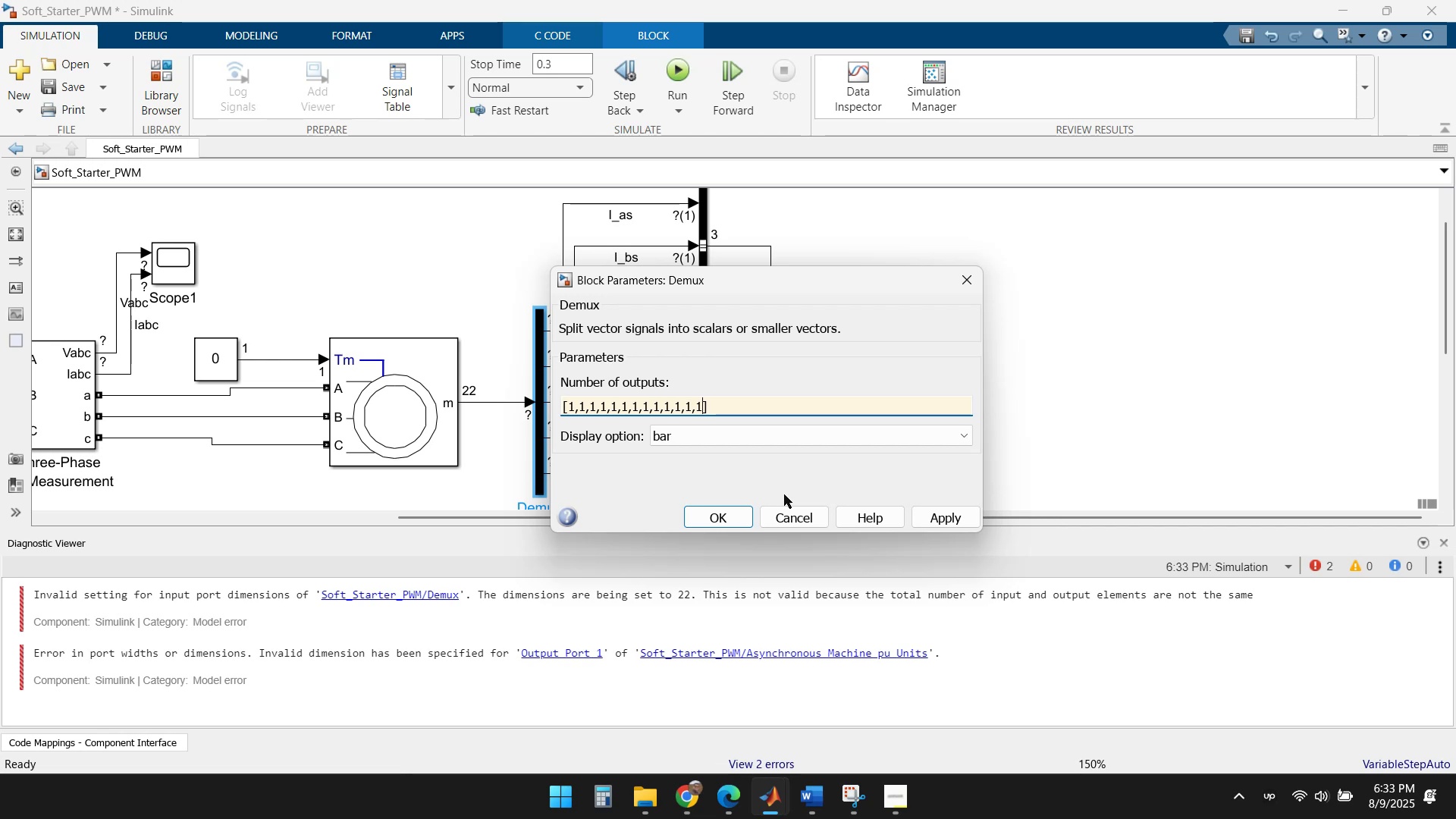 
key(1)
 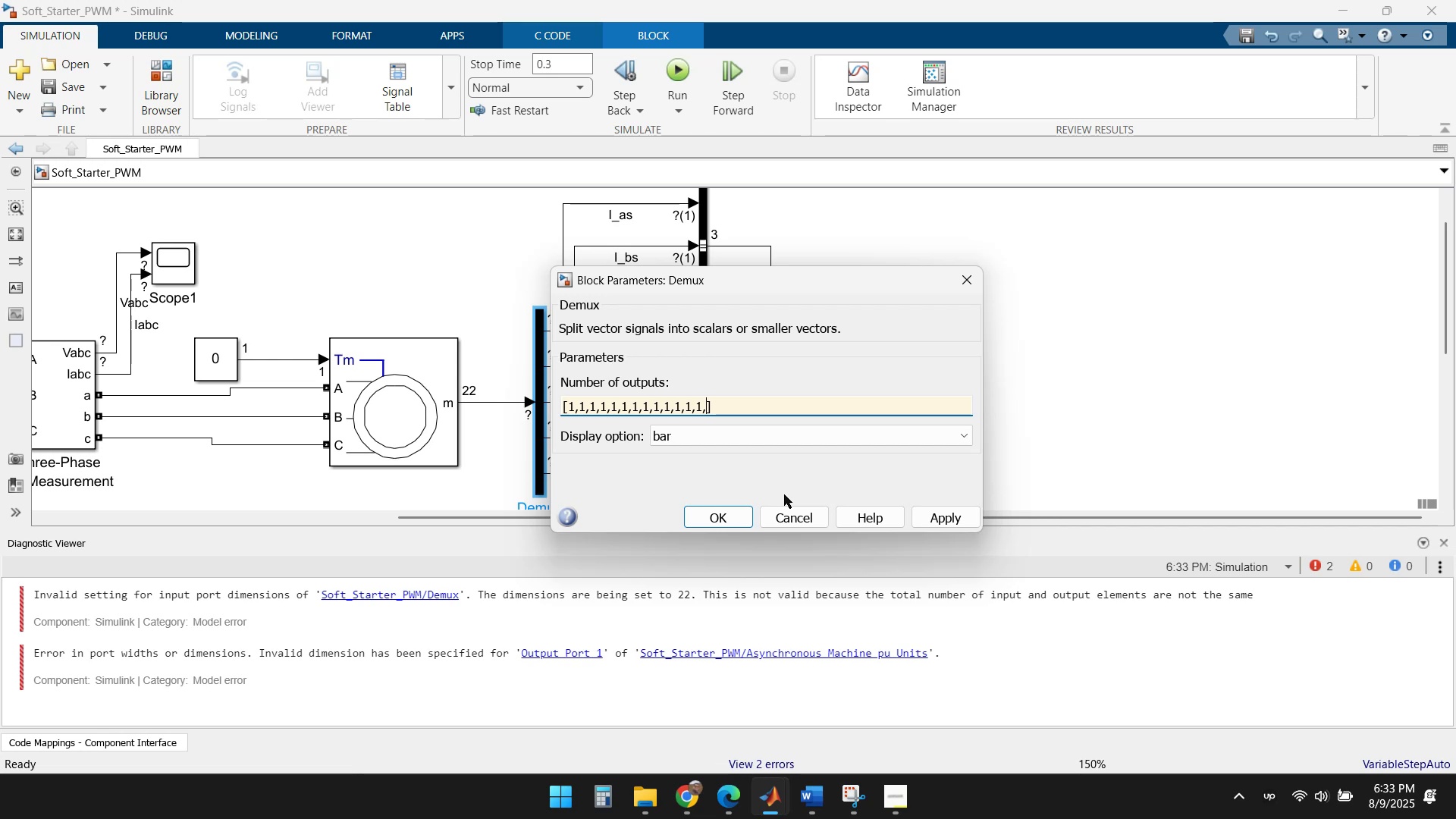 
key(Comma)
 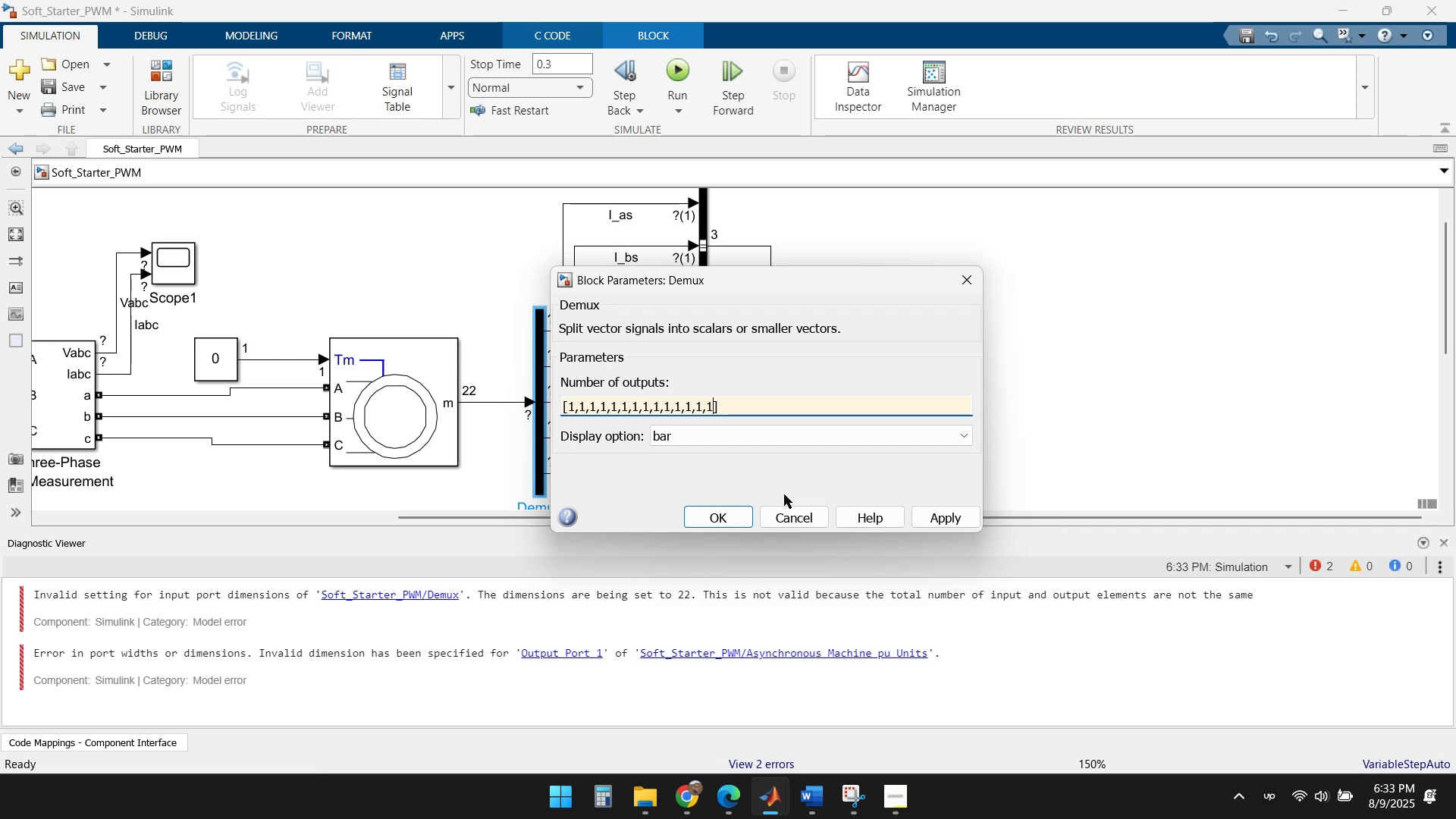 
key(1)
 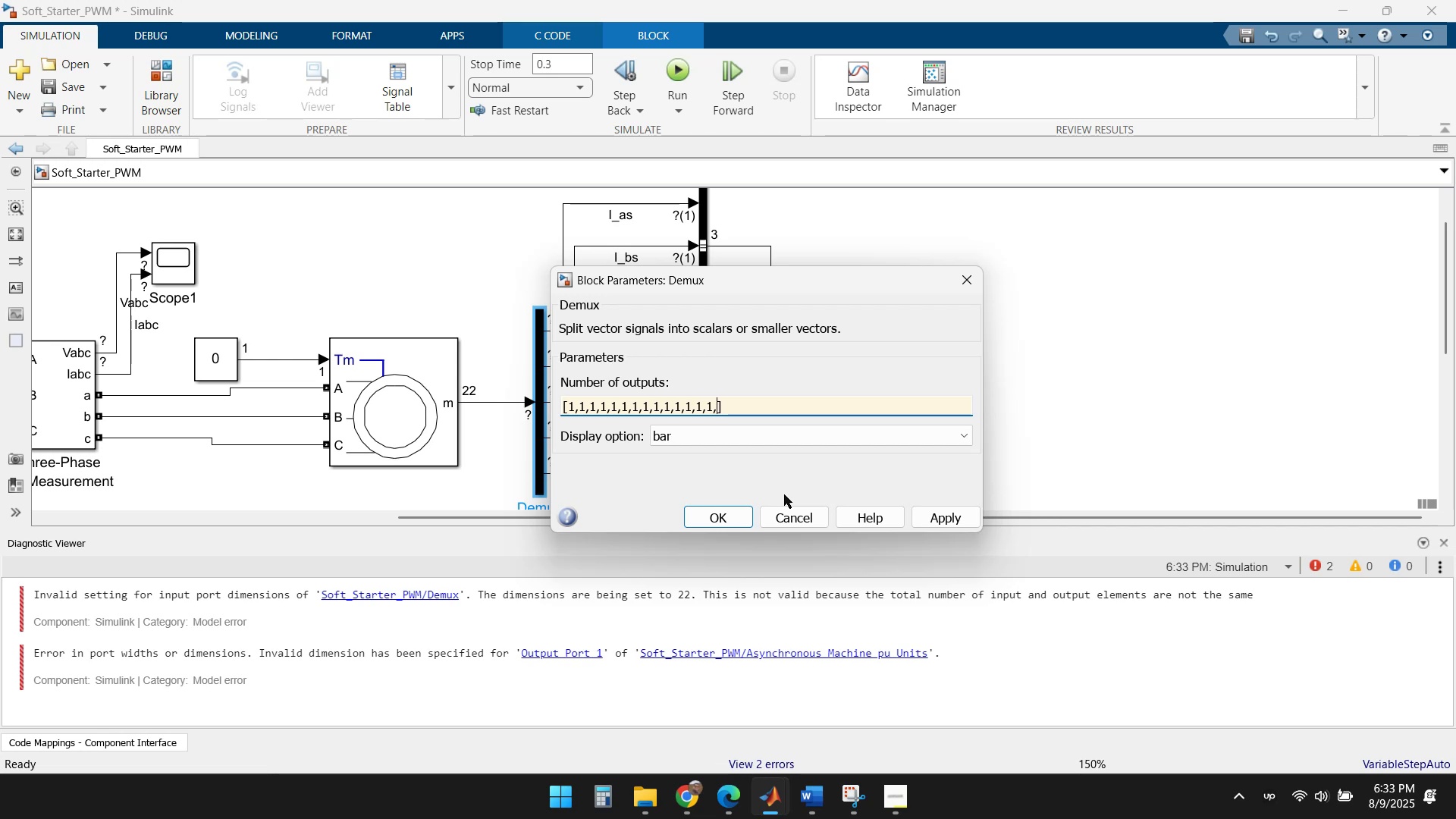 
key(Comma)
 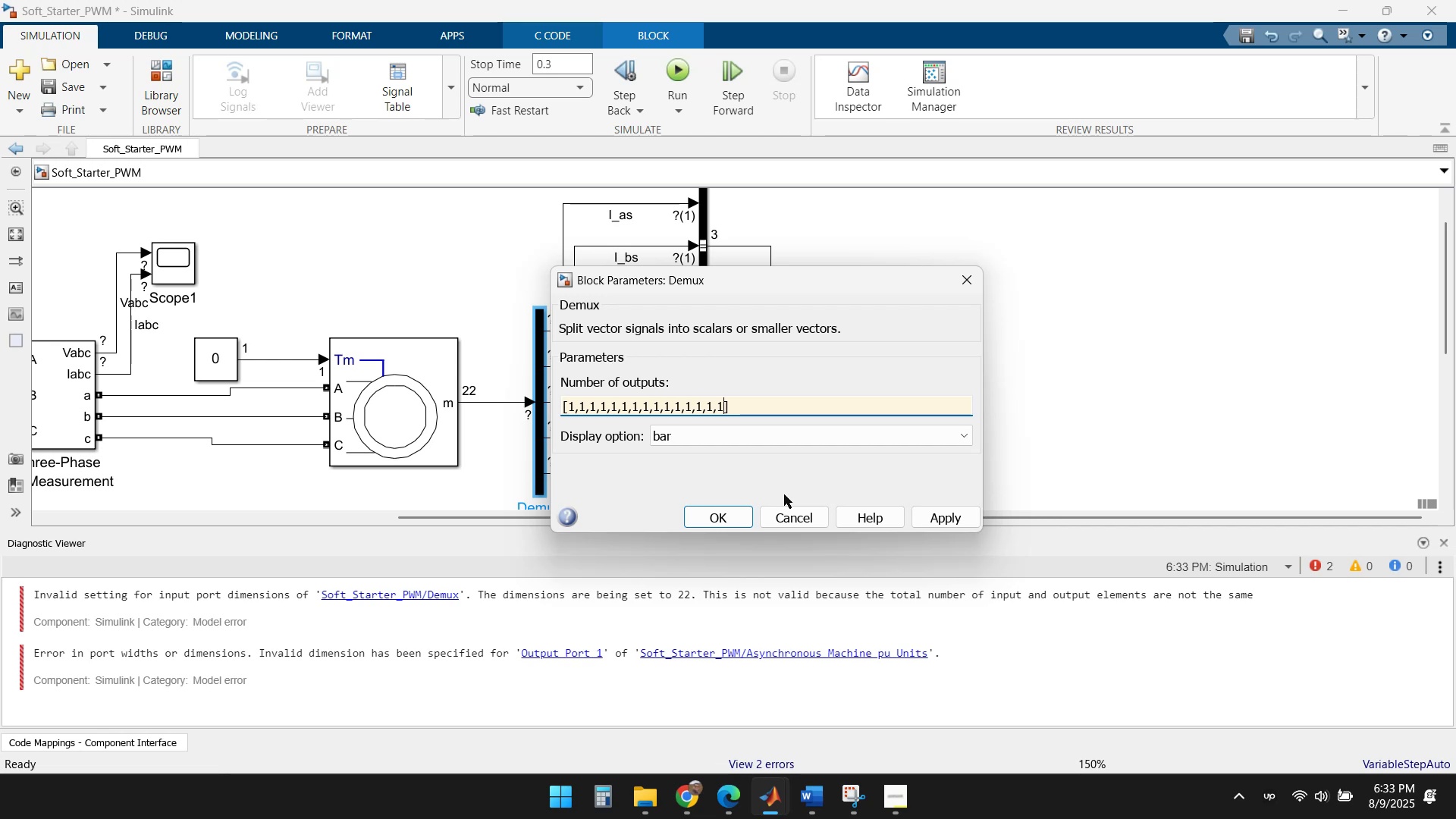 
key(1)
 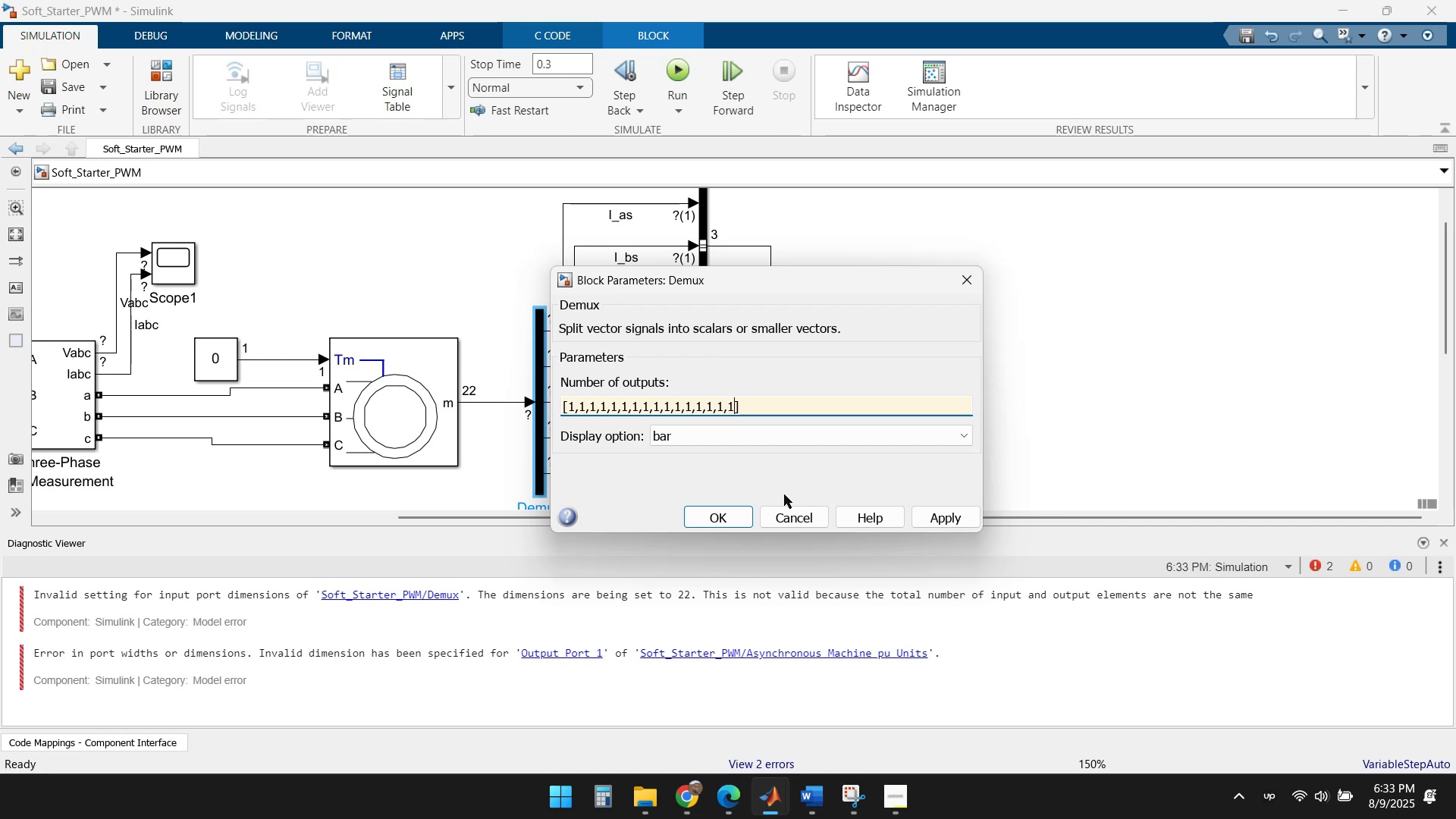 
key(End)
 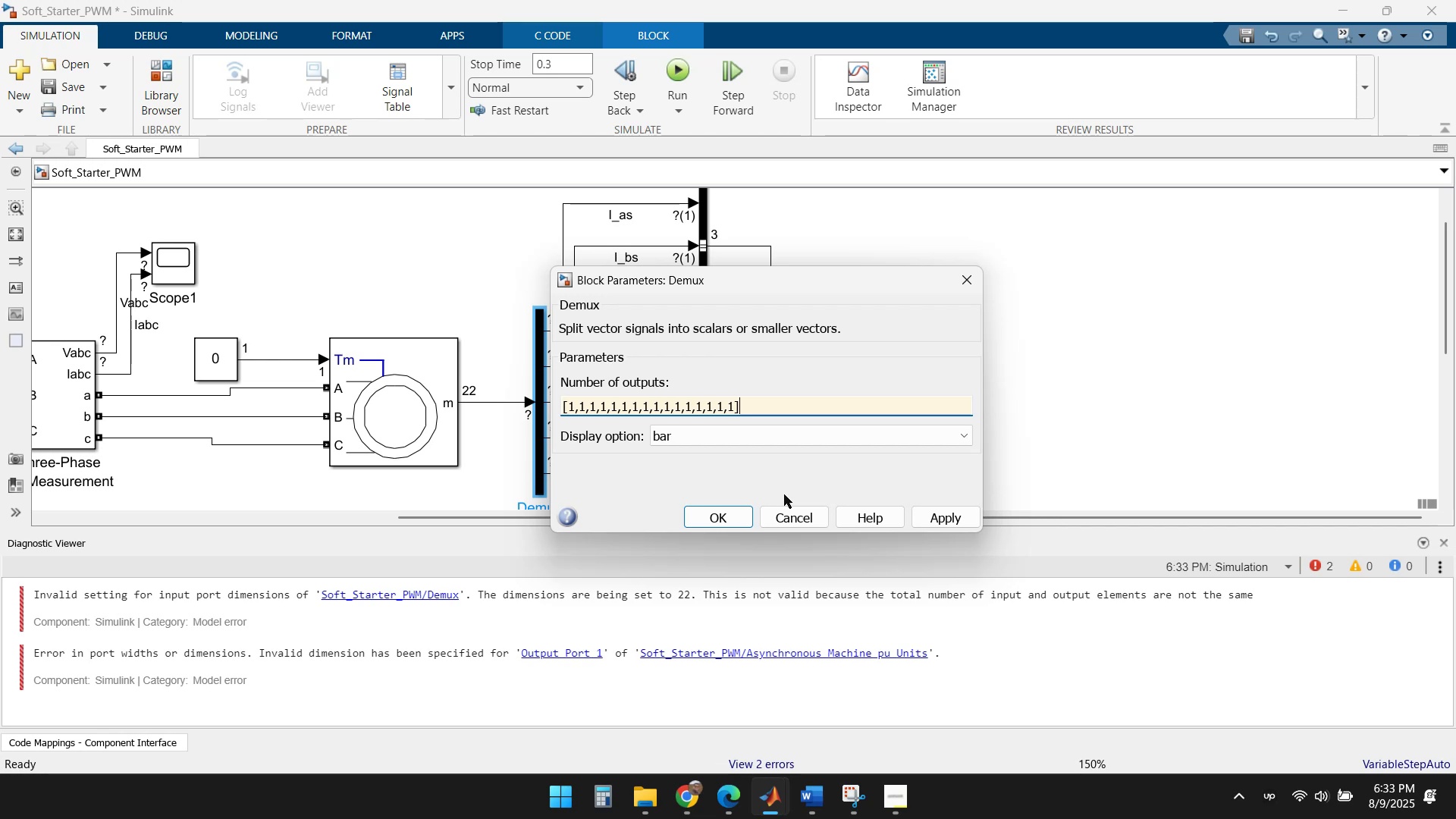 
key(Shift+Home)
 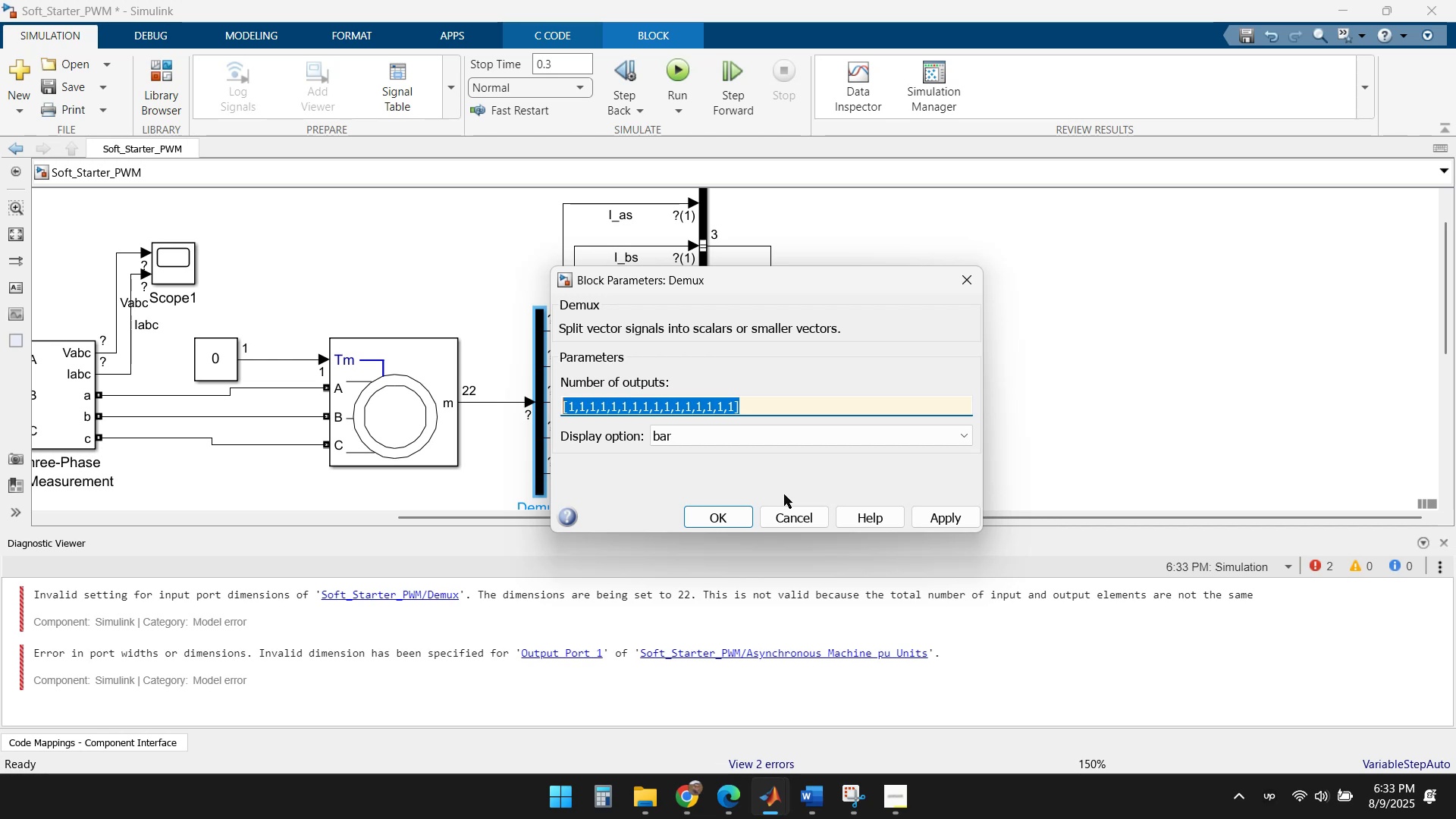 
key(Delete)
 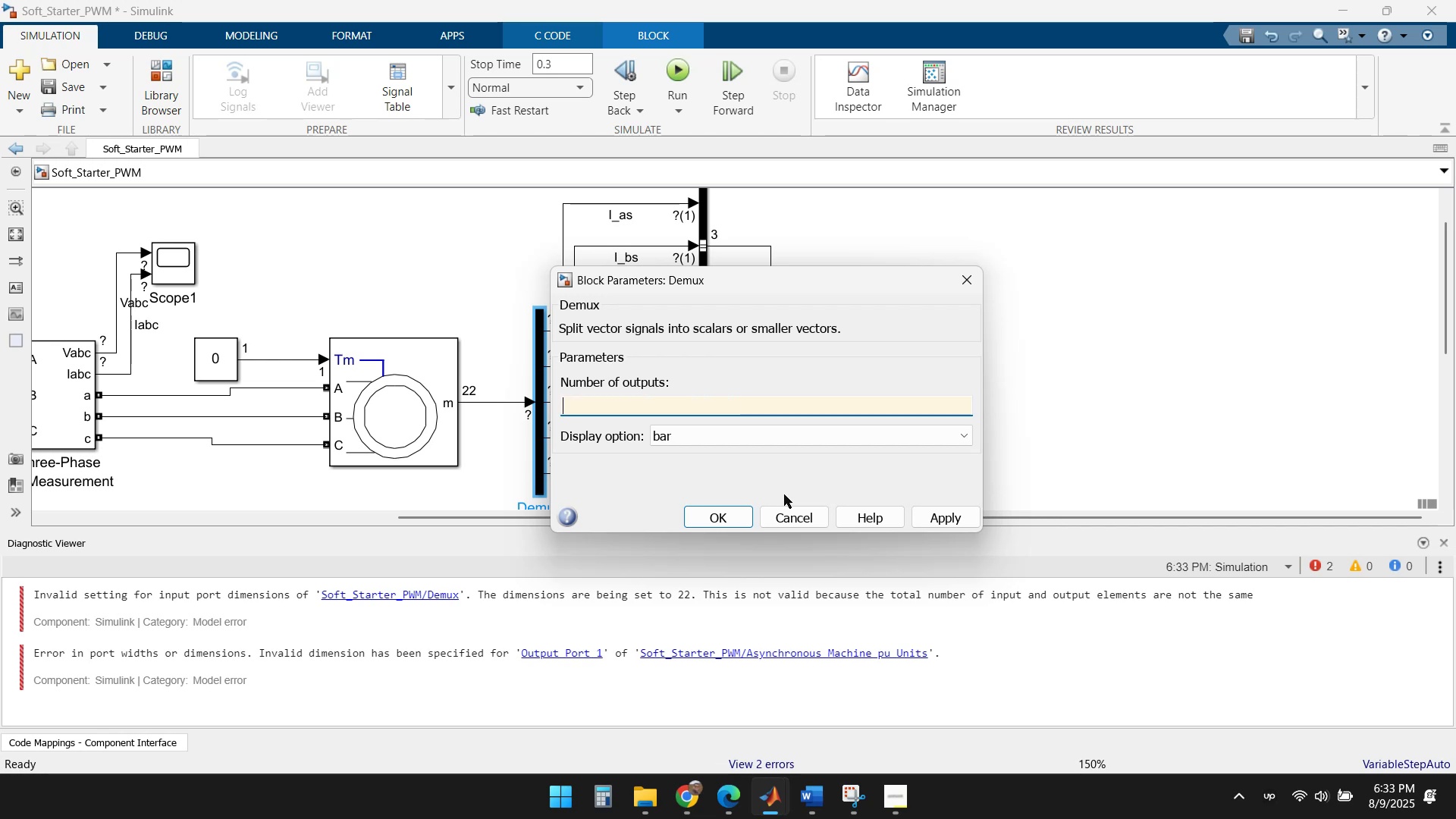 
key(Numpad2)
 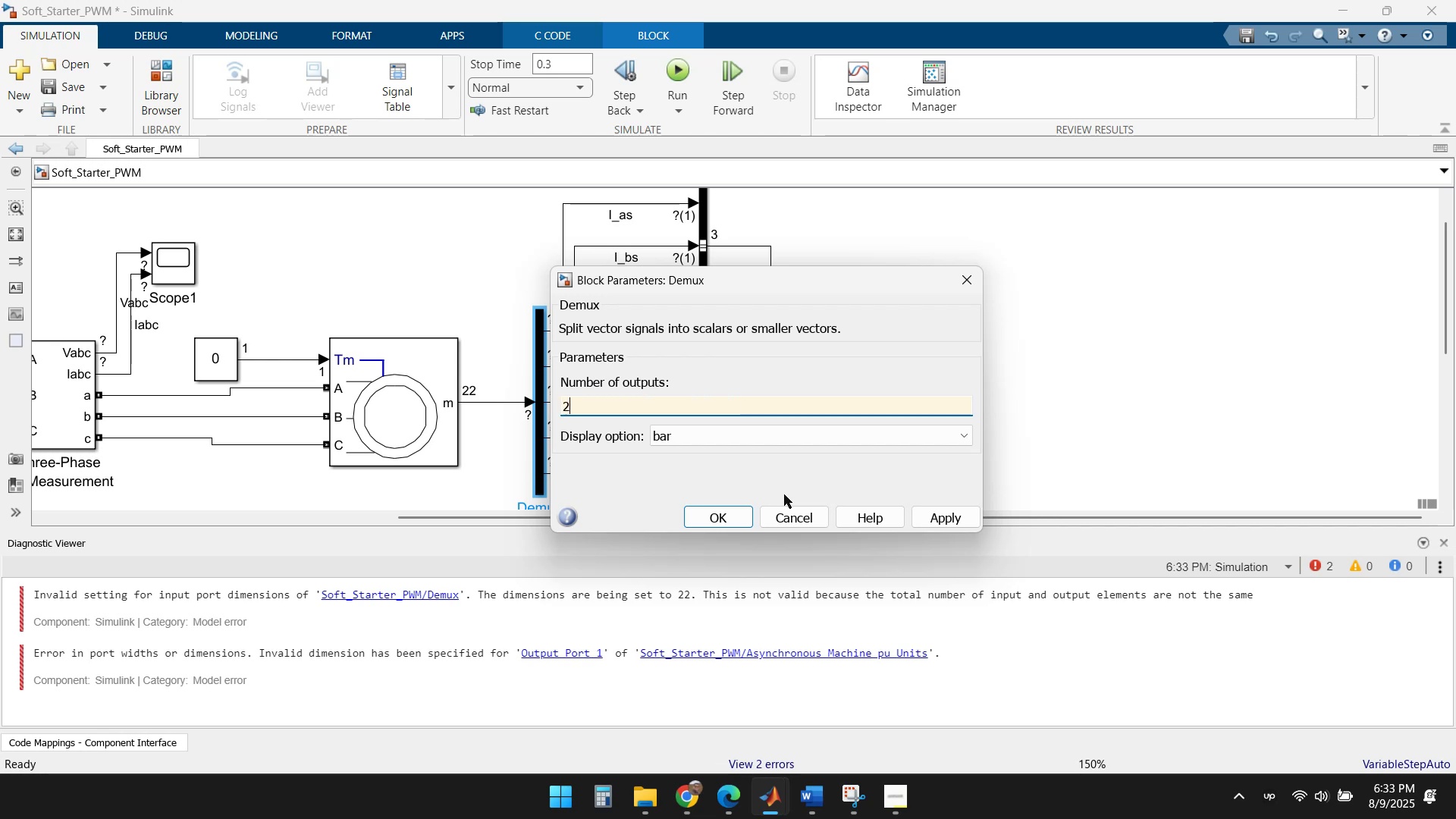 
key(Numpad2)
 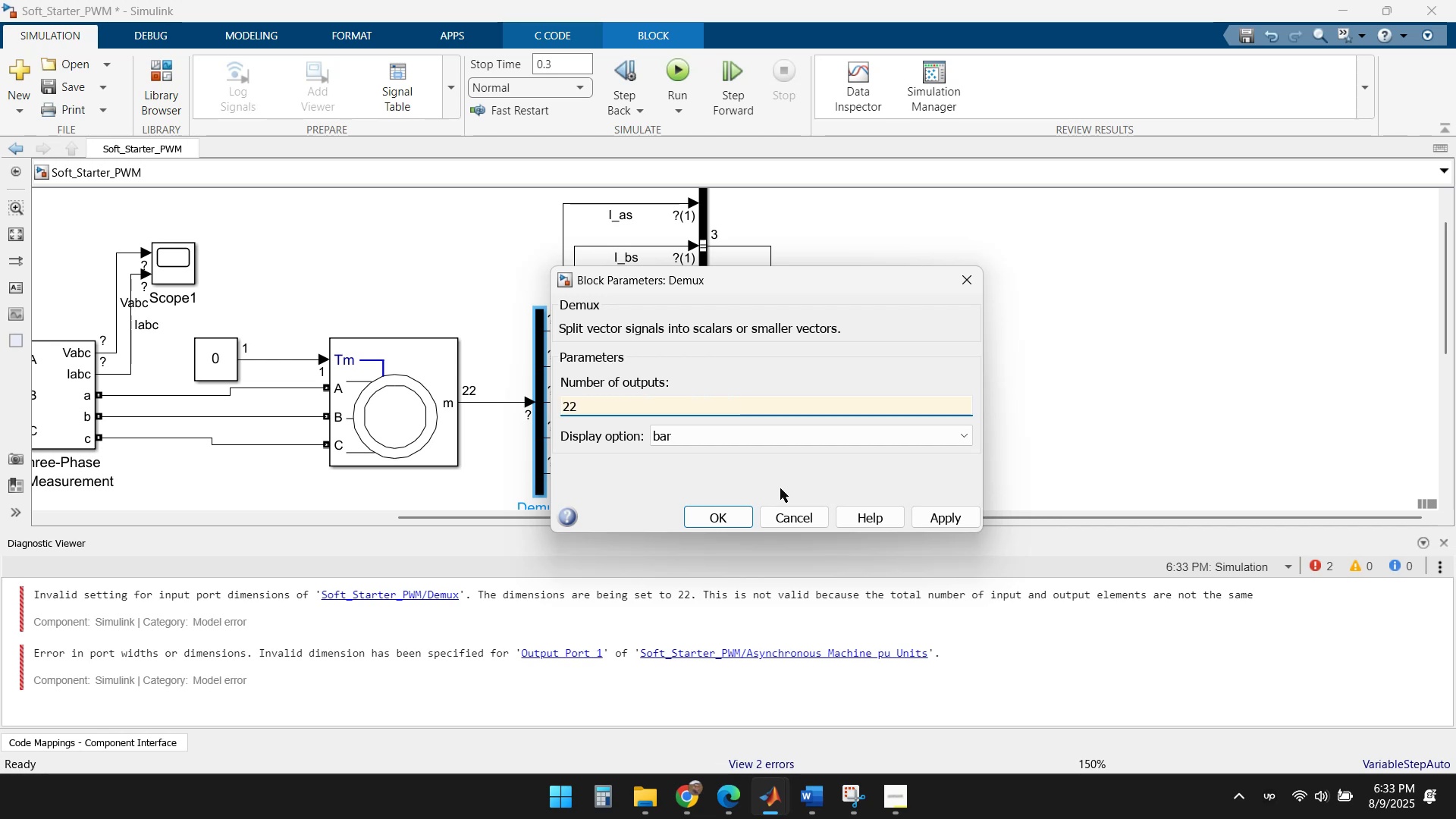 
left_click([776, 482])
 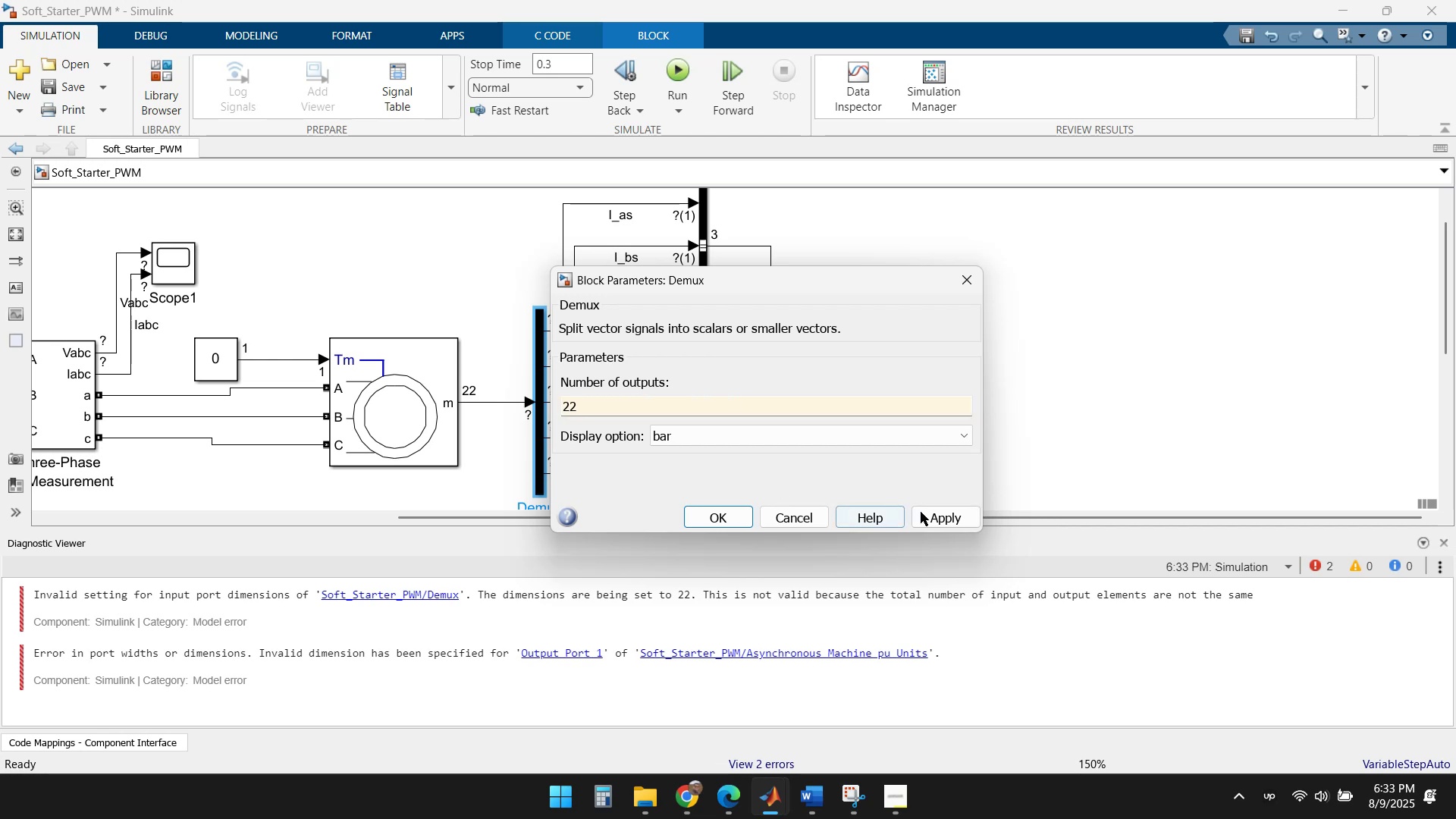 
left_click([943, 519])
 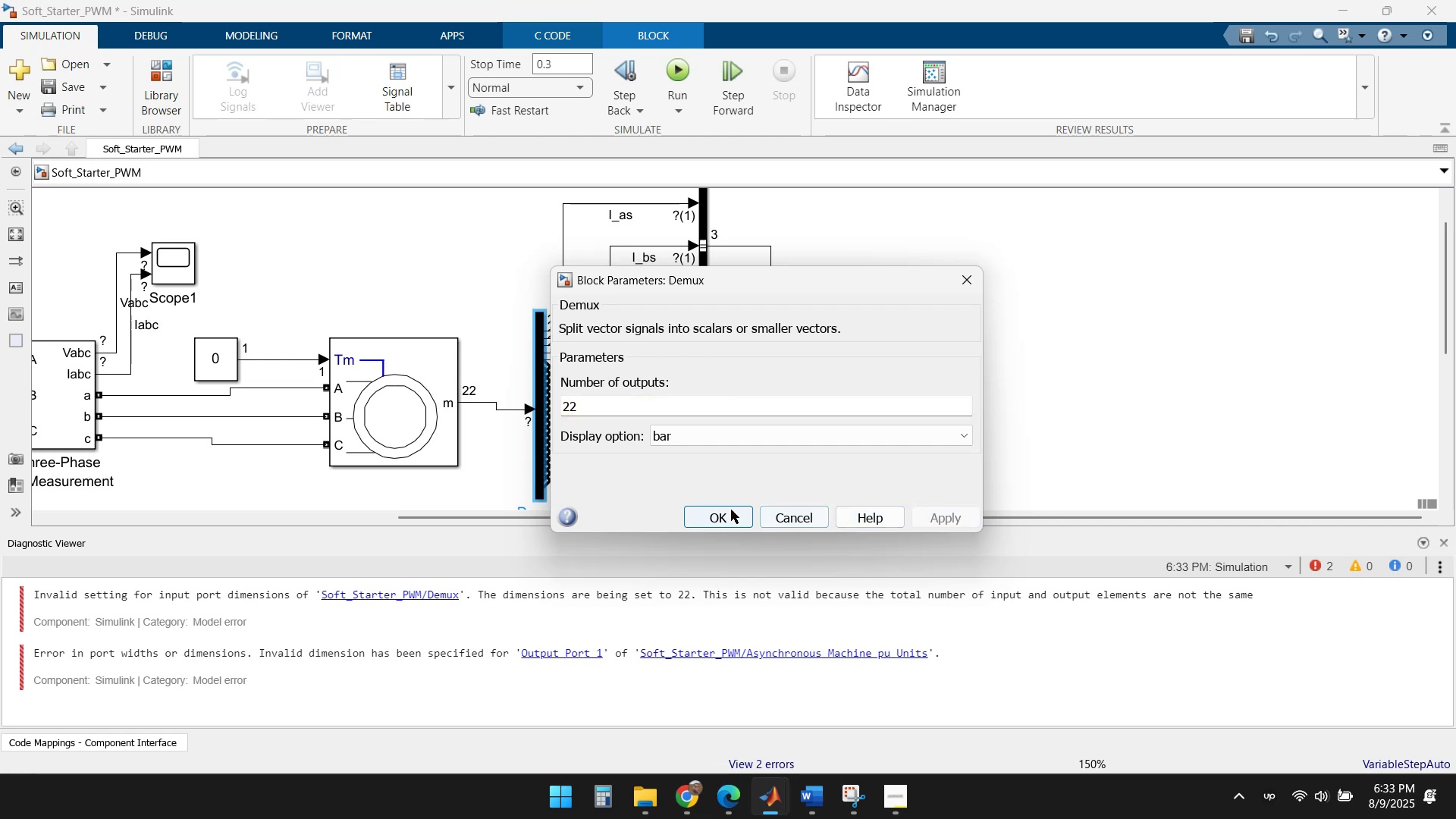 
left_click([707, 510])
 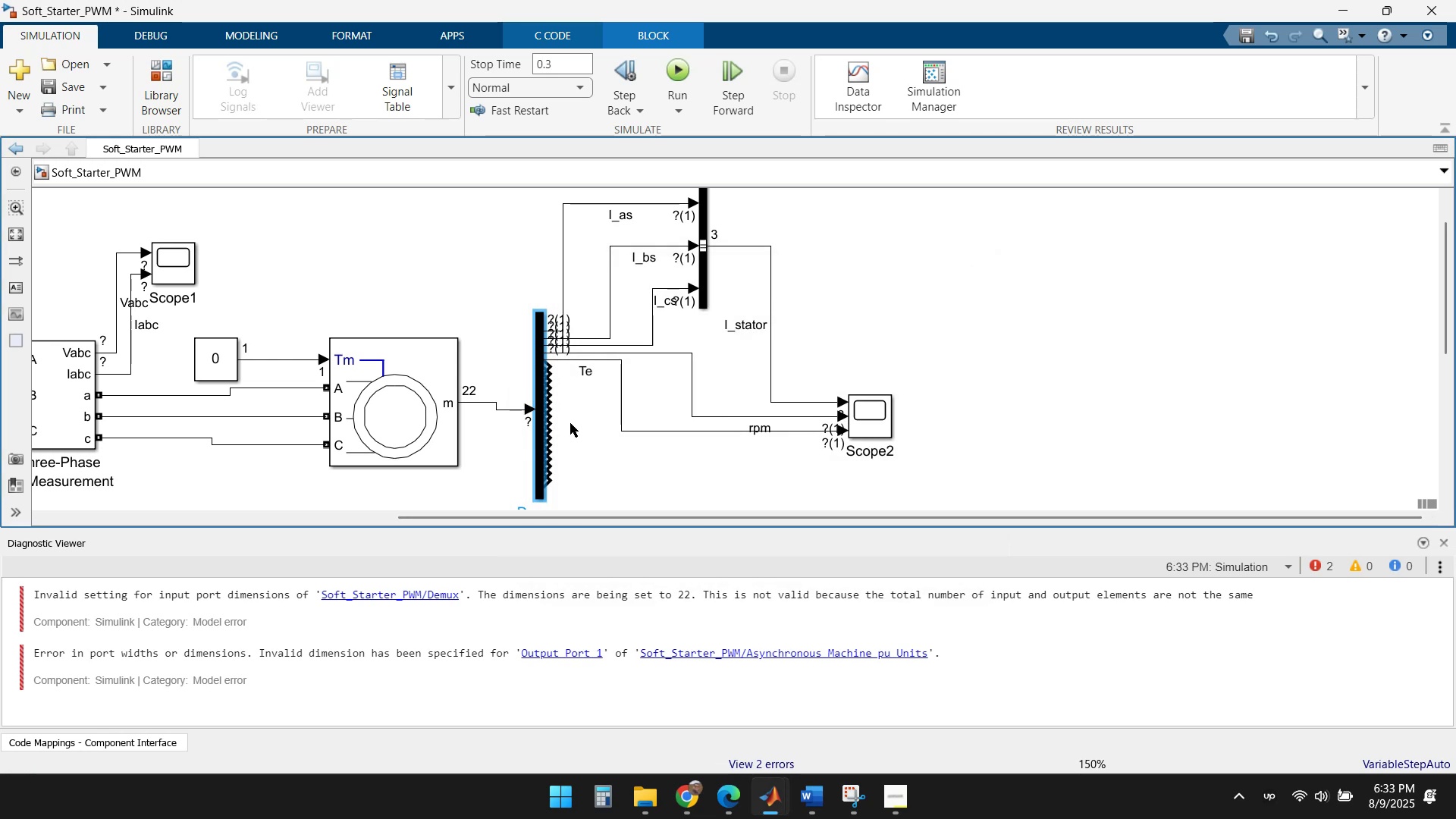 
scroll: coordinate [592, 395], scroll_direction: down, amount: 1.0
 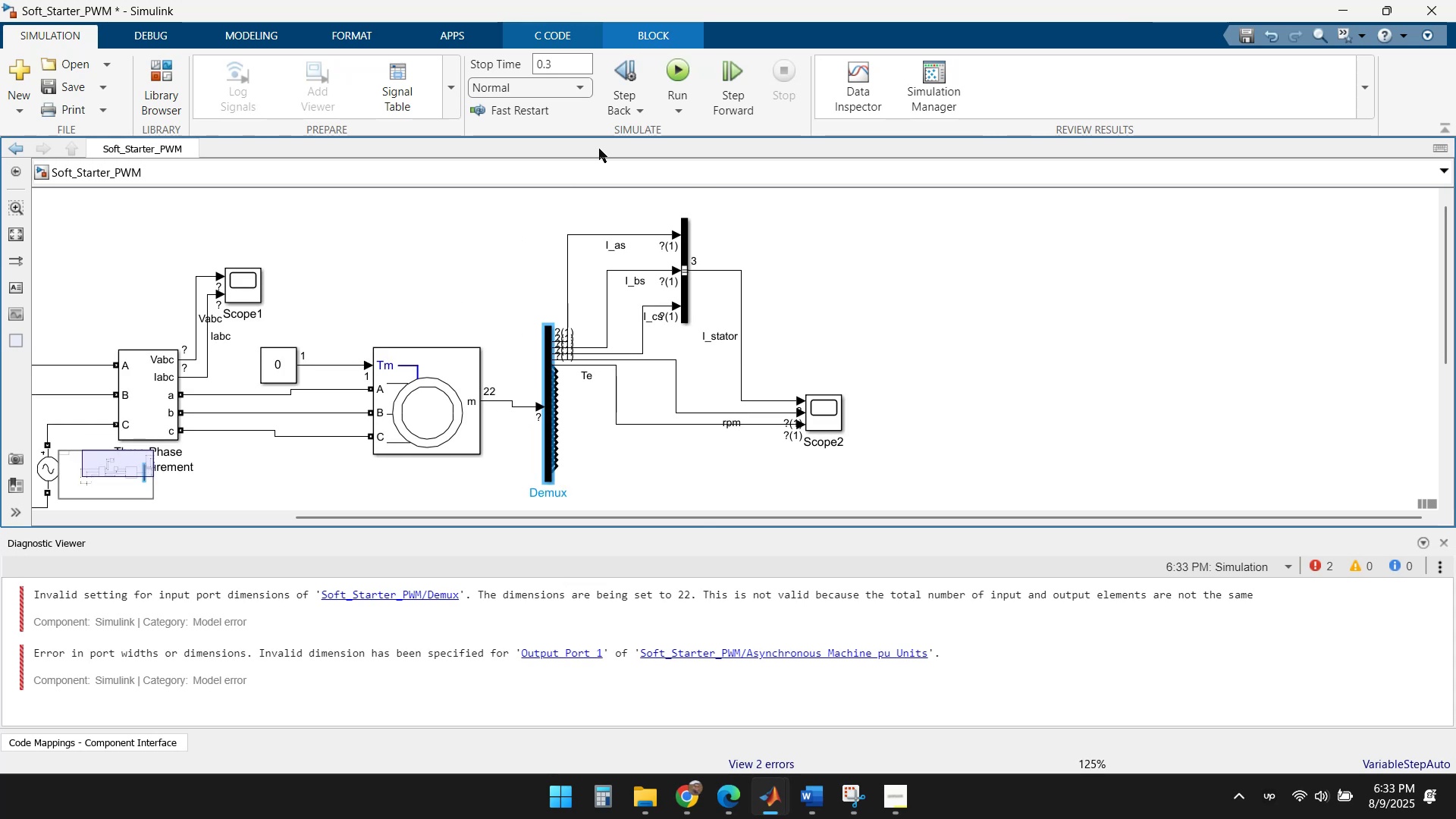 
left_click([679, 76])
 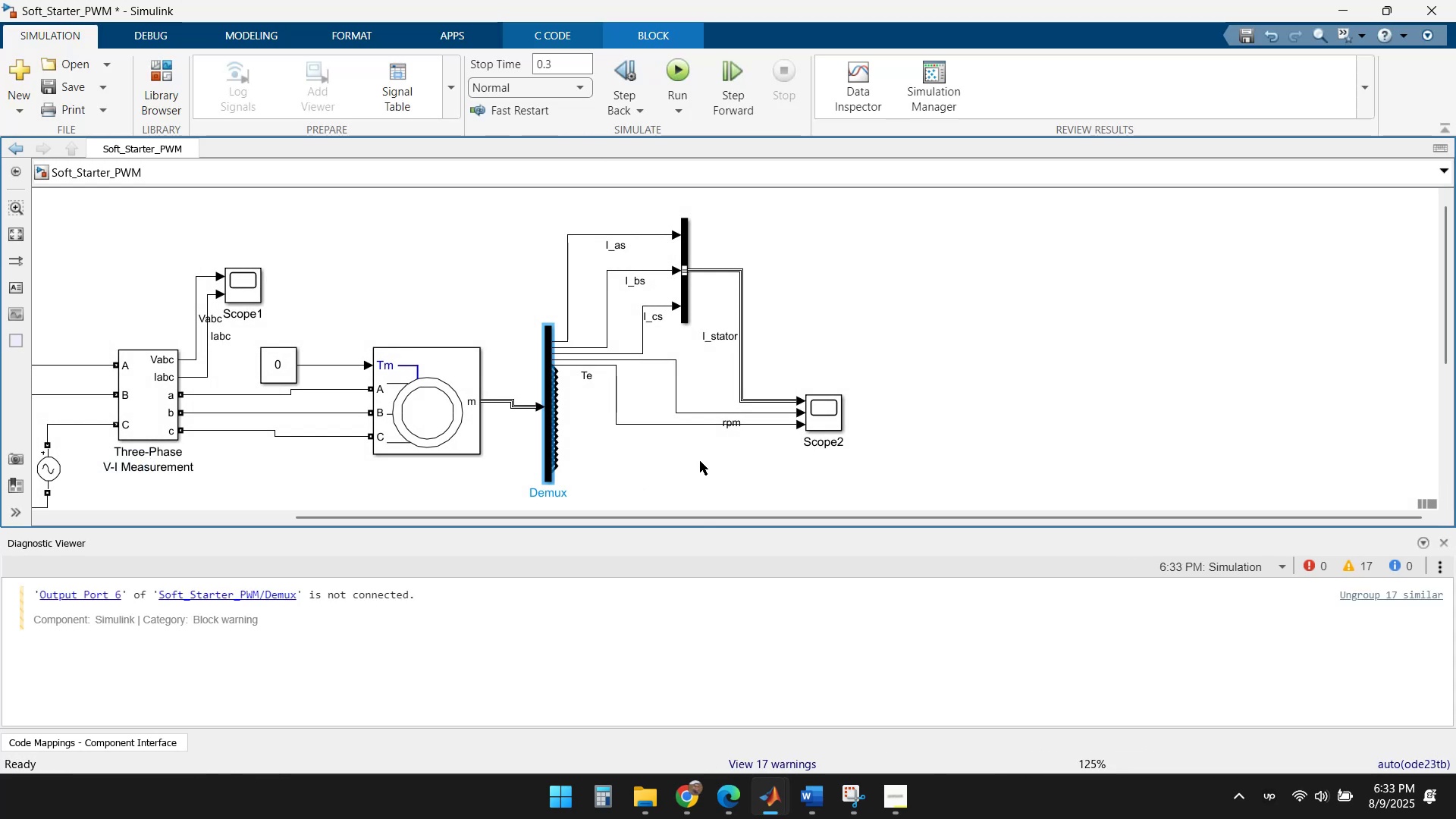 
wait(7.34)
 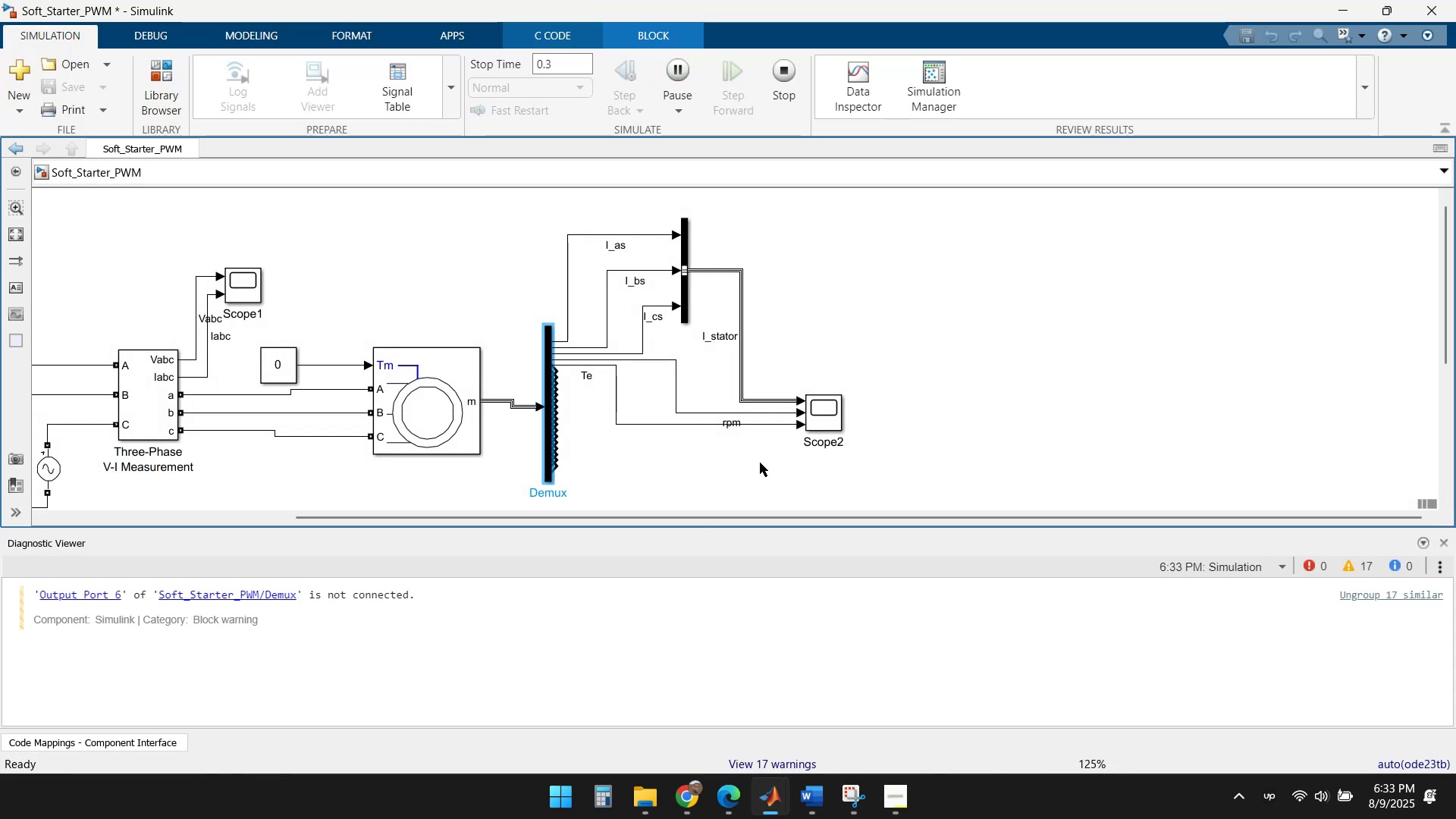 
double_click([831, 412])
 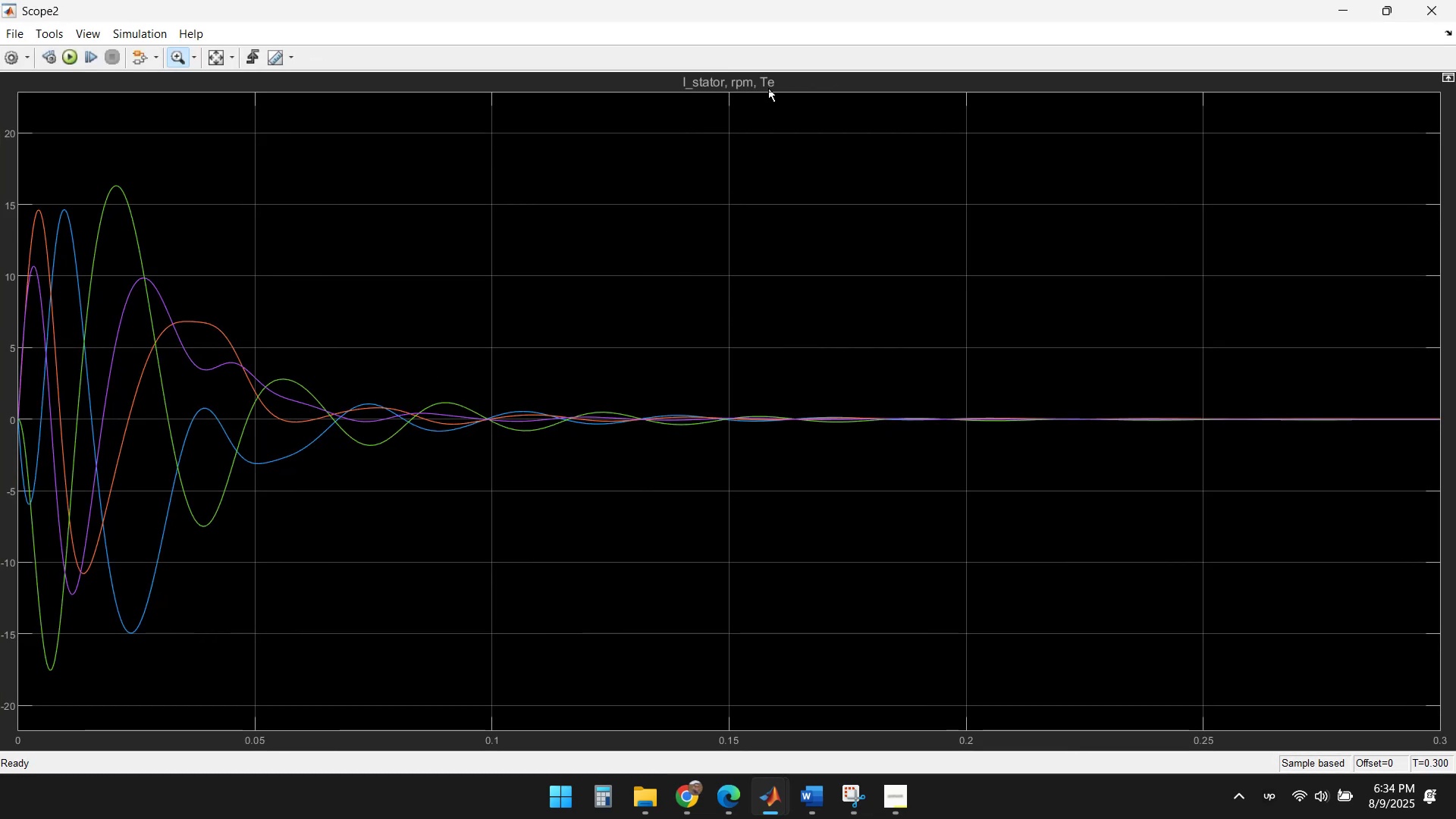 
wait(9.11)
 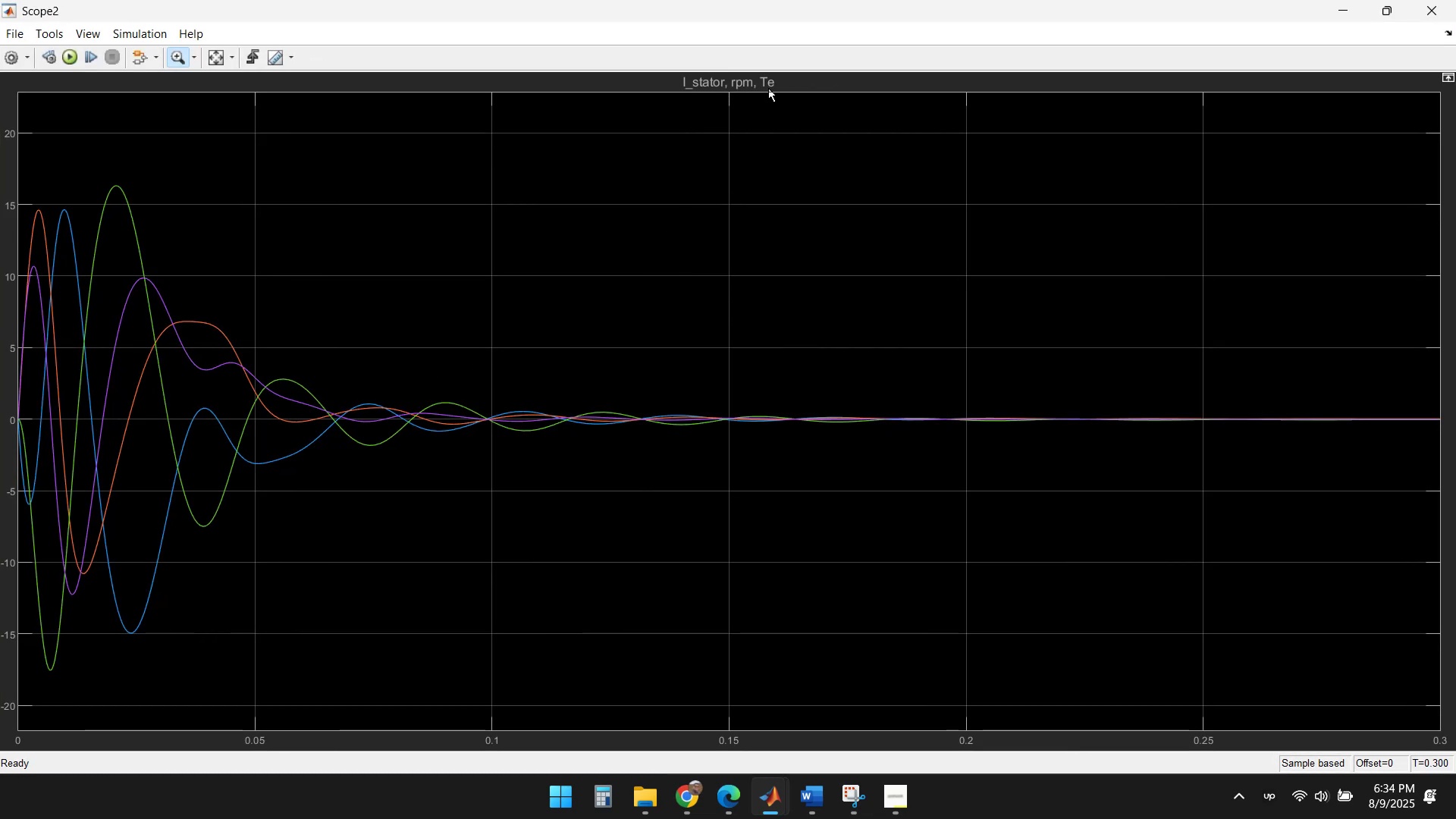 
left_click([1416, 15])
 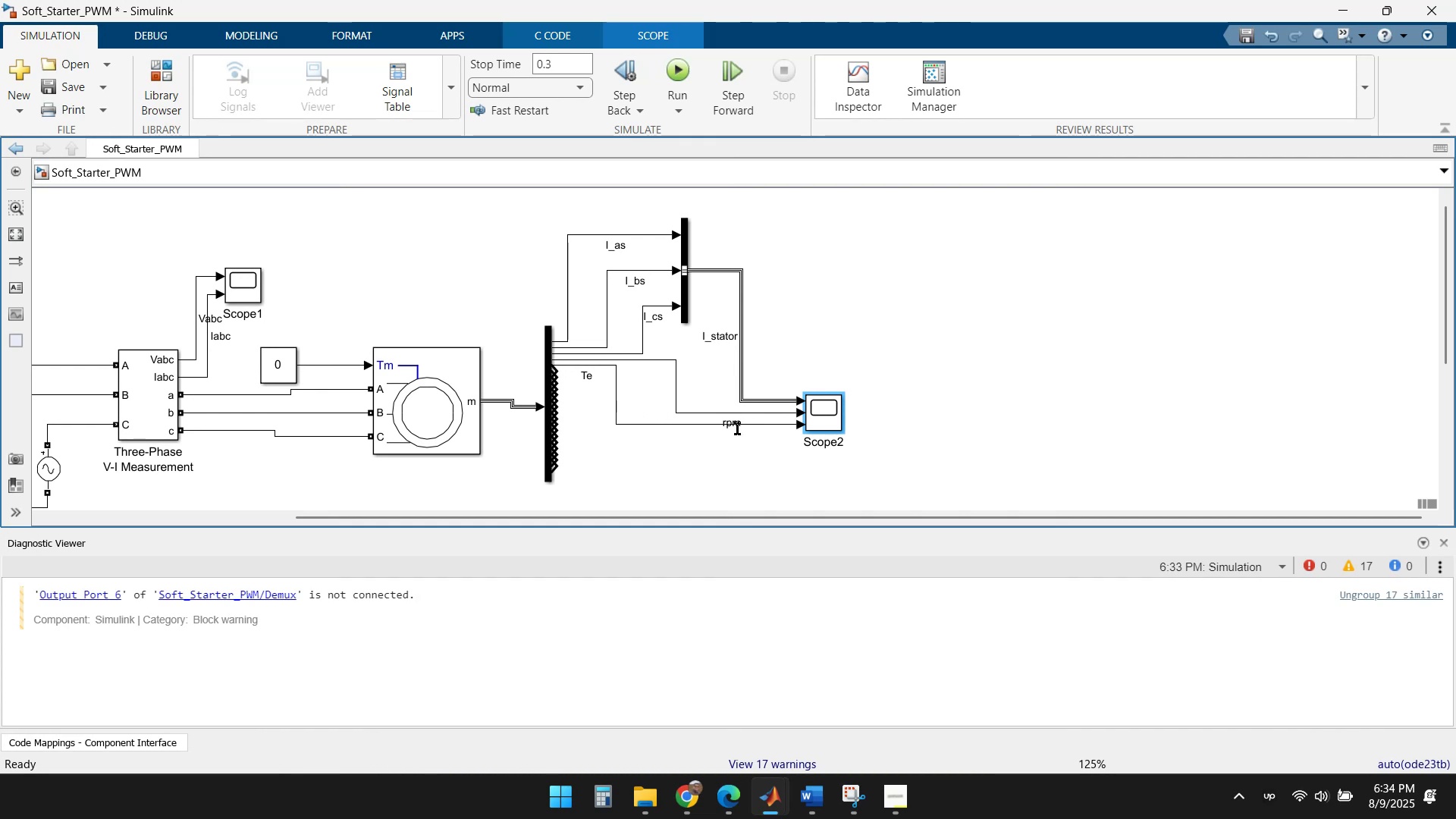 
wait(6.98)
 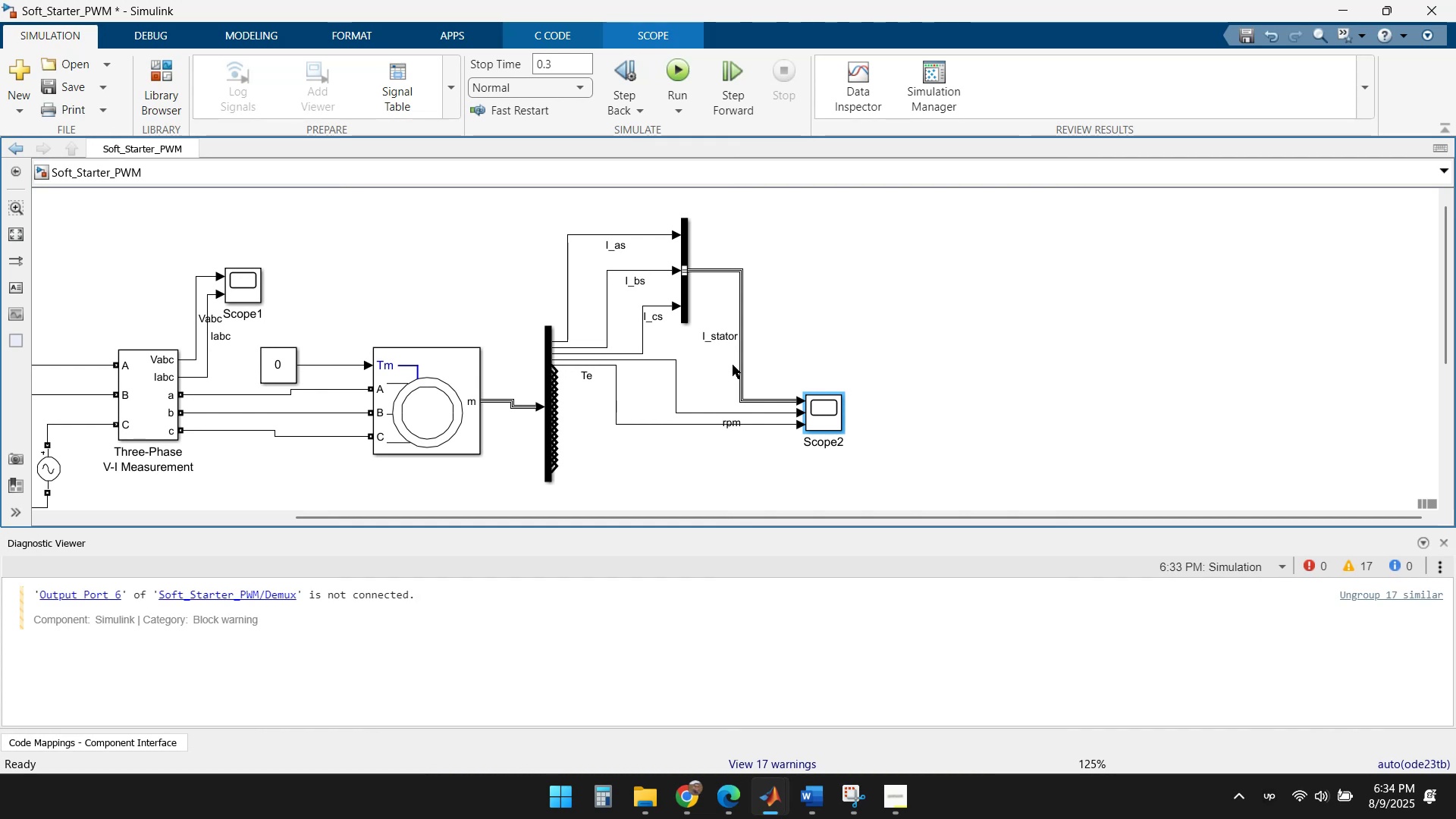 
scroll: coordinate [552, 415], scroll_direction: up, amount: 3.0
 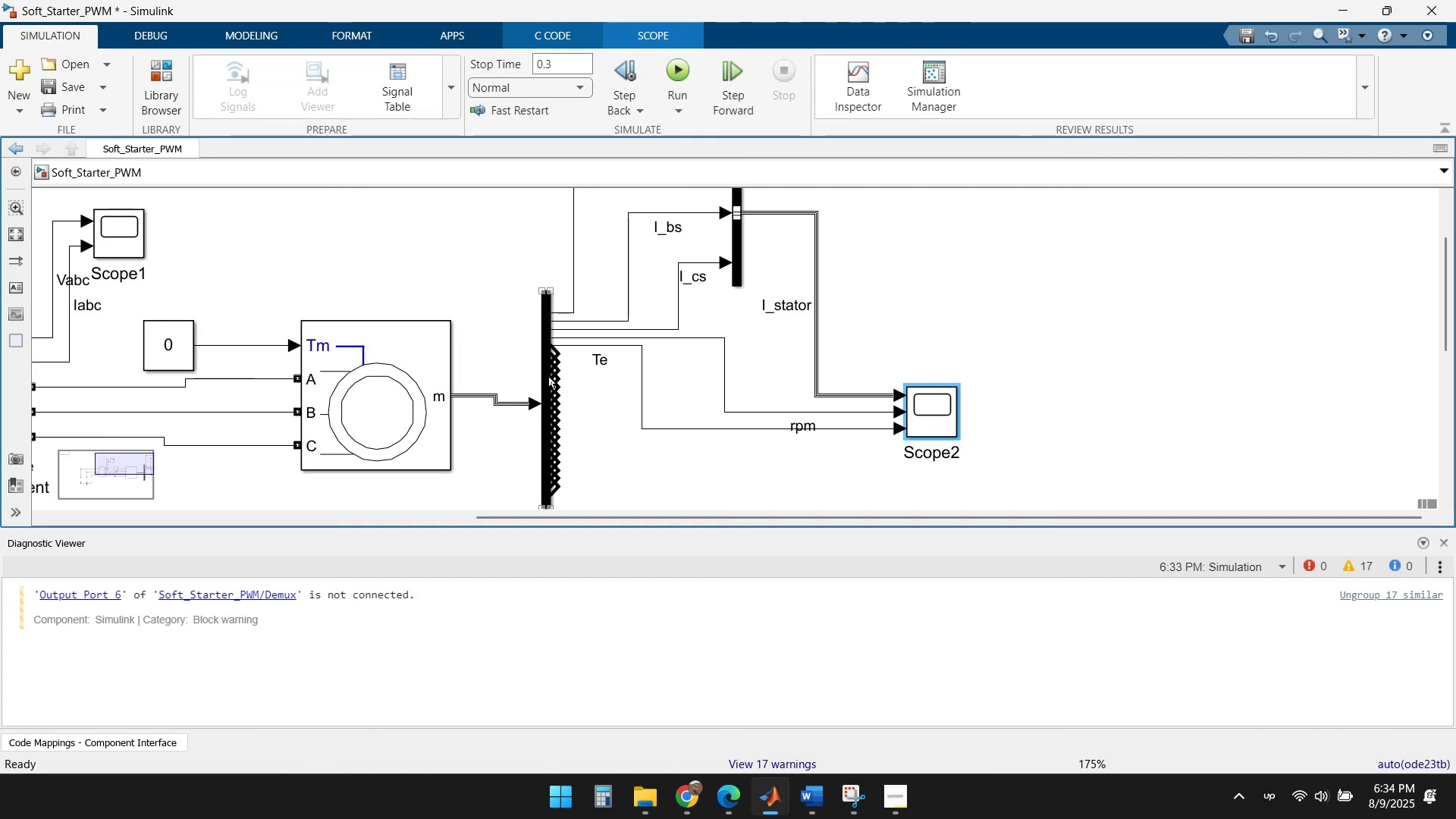 
double_click([547, 375])
 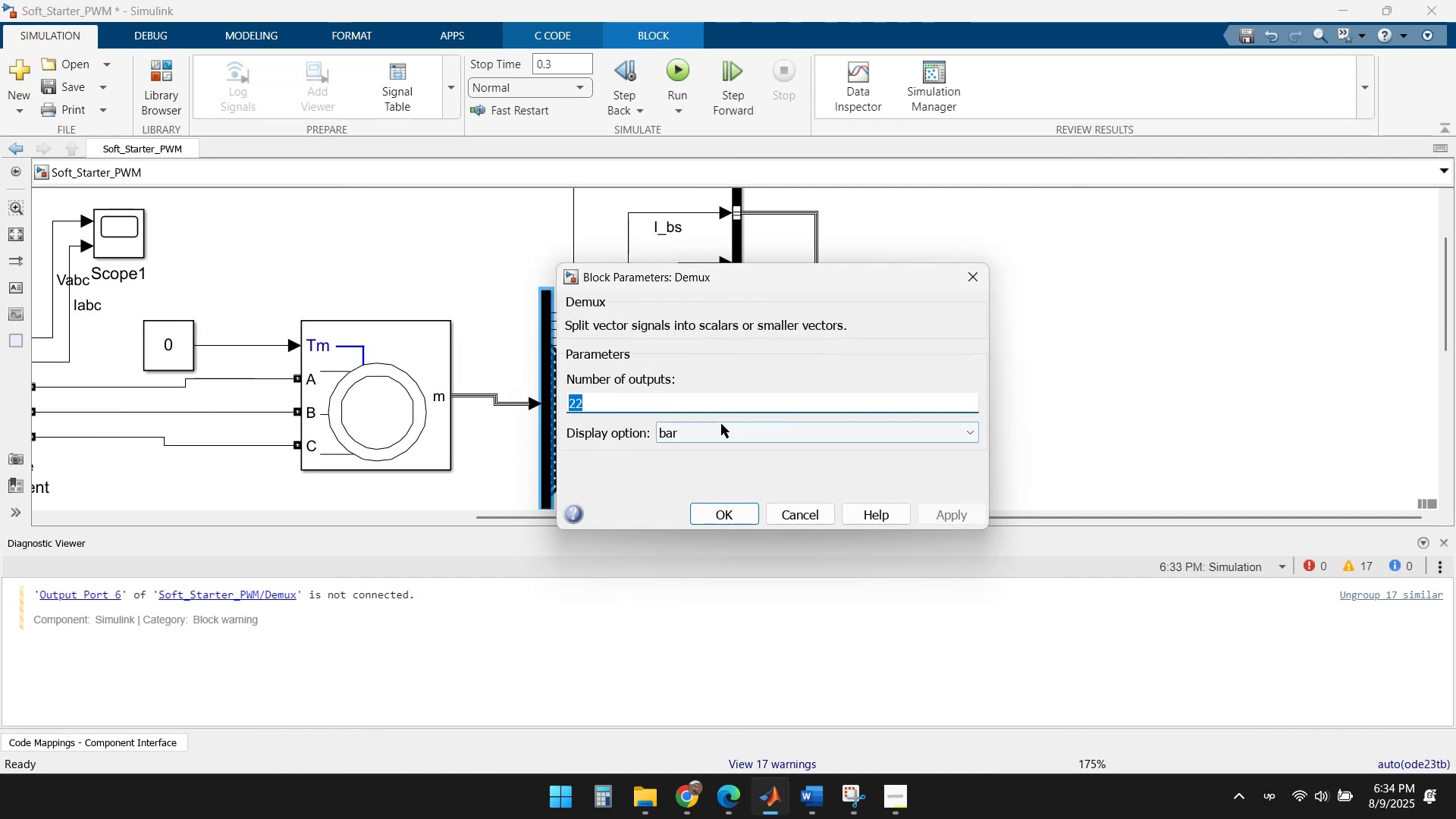 
left_click([720, 428])
 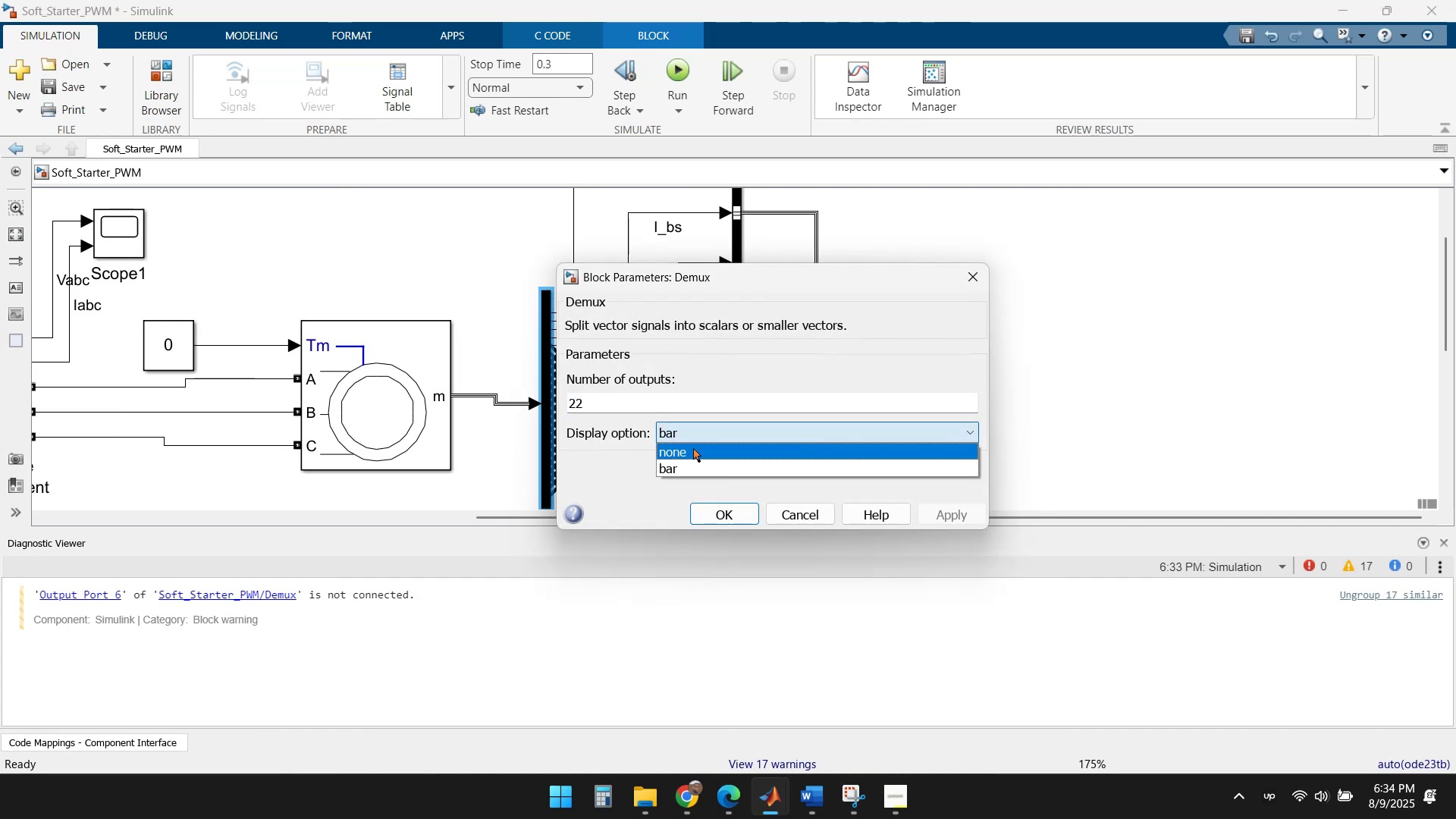 
left_click([692, 449])
 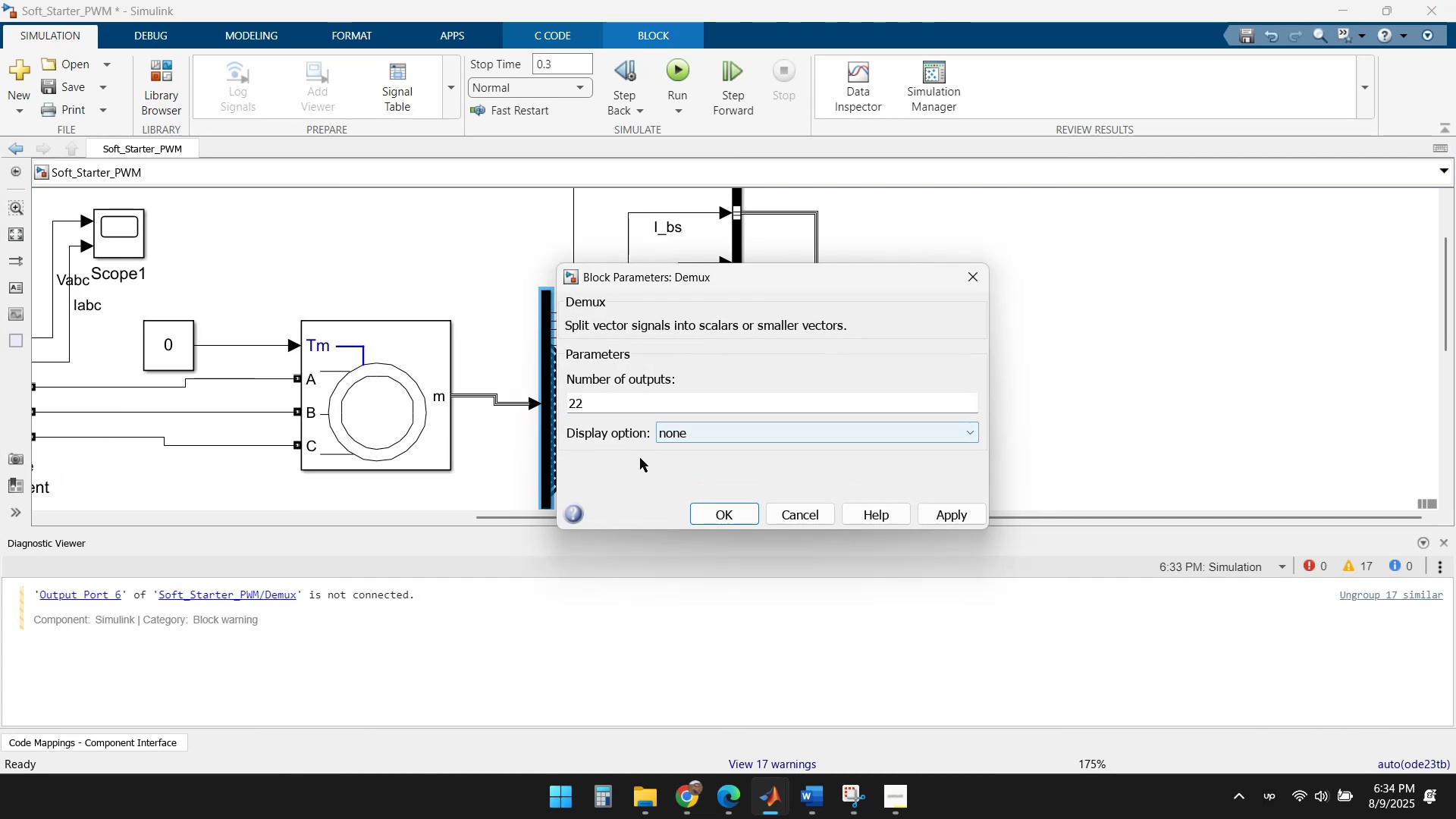 
left_click([635, 461])
 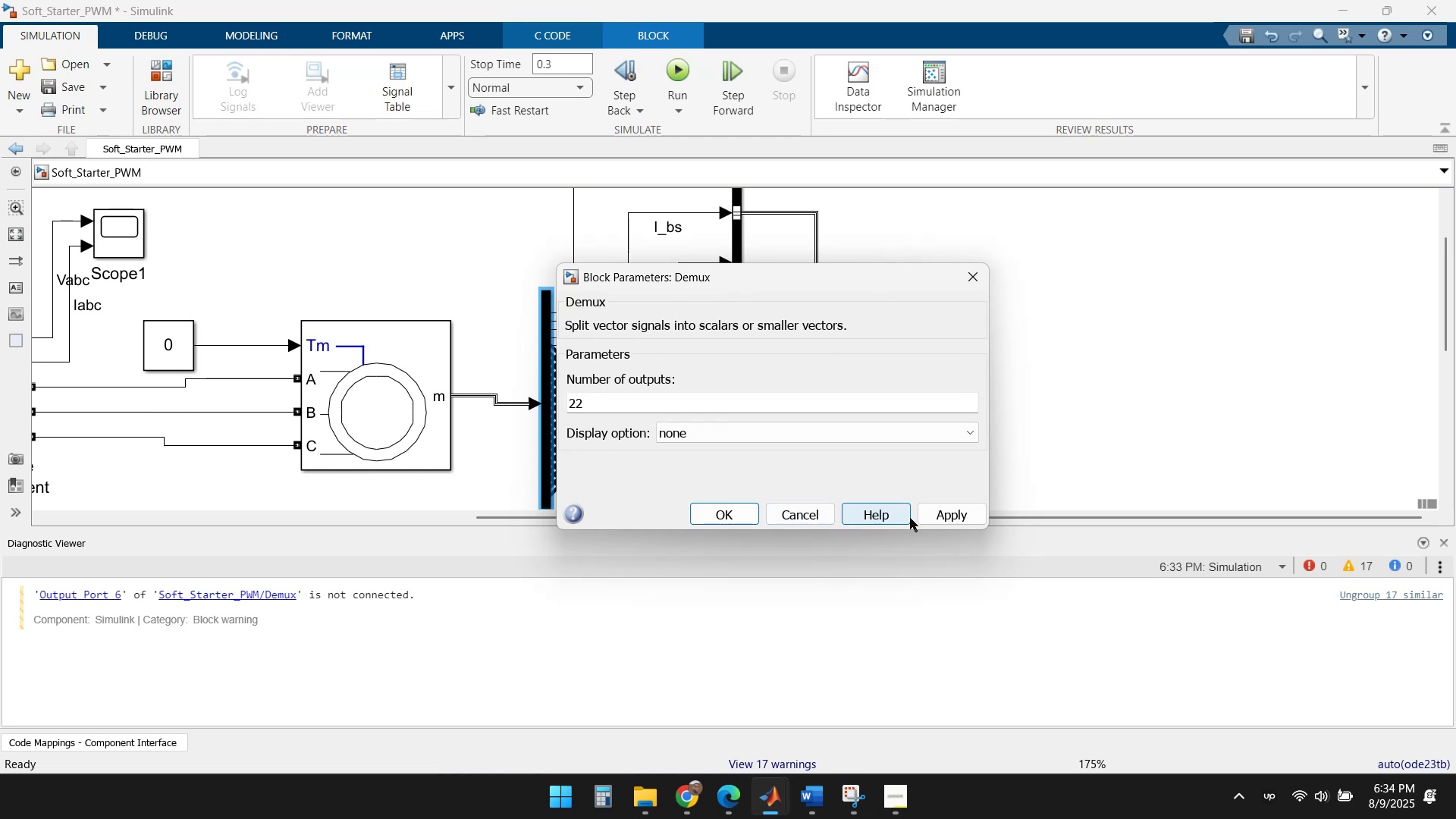 
left_click([939, 517])
 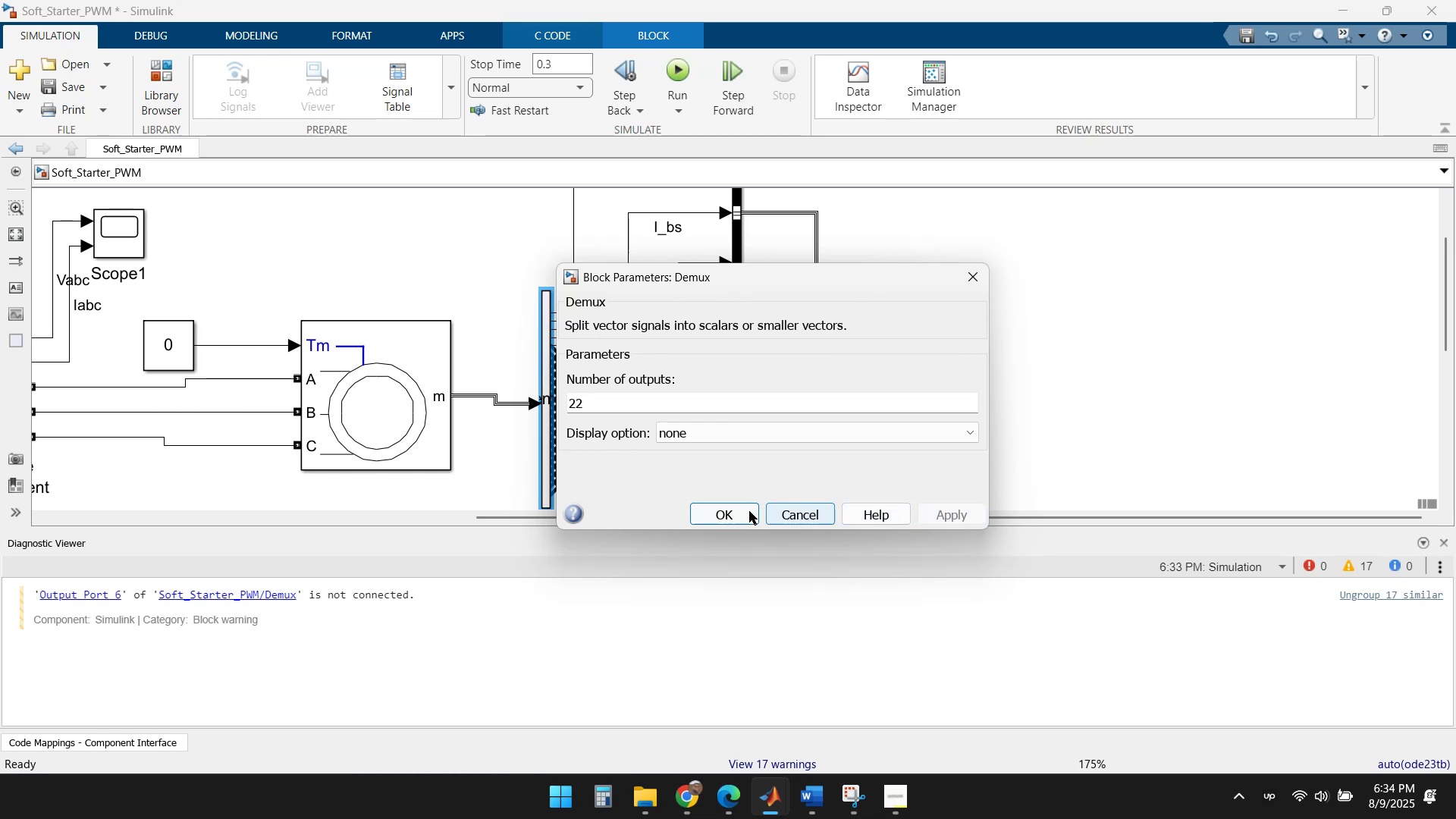 
left_click([726, 511])
 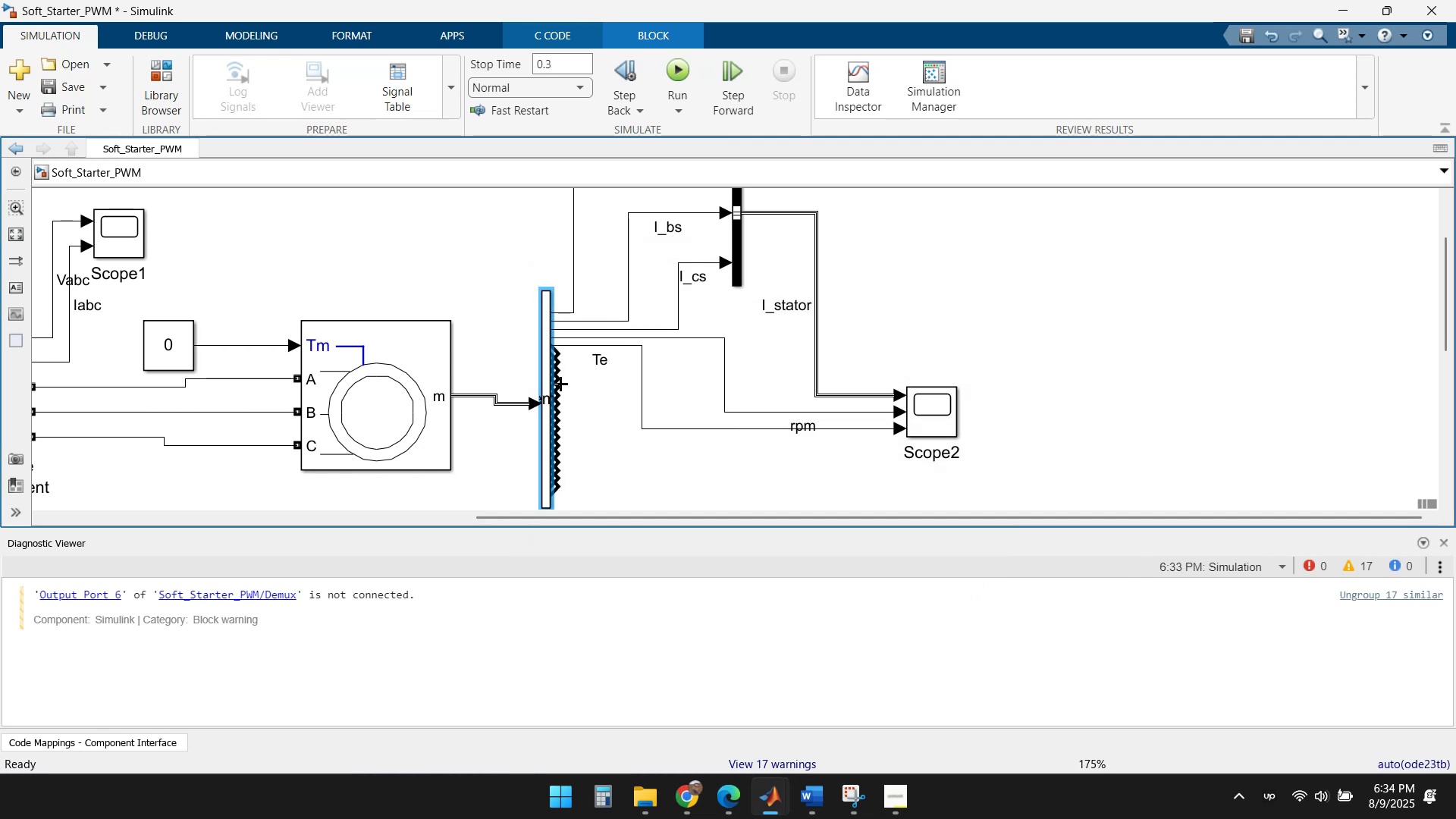 
left_click([551, 364])
 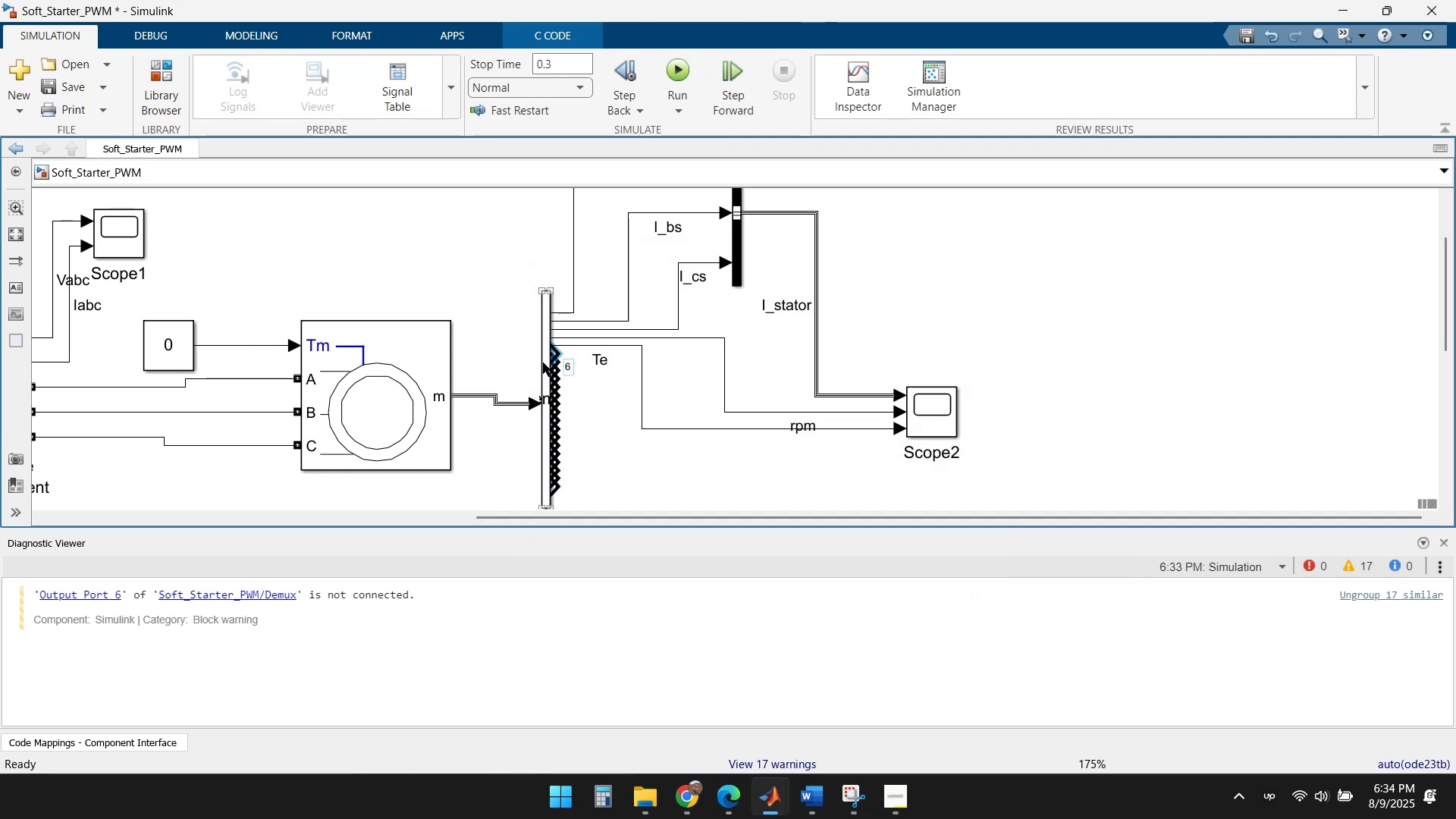 
double_click([543, 362])
 